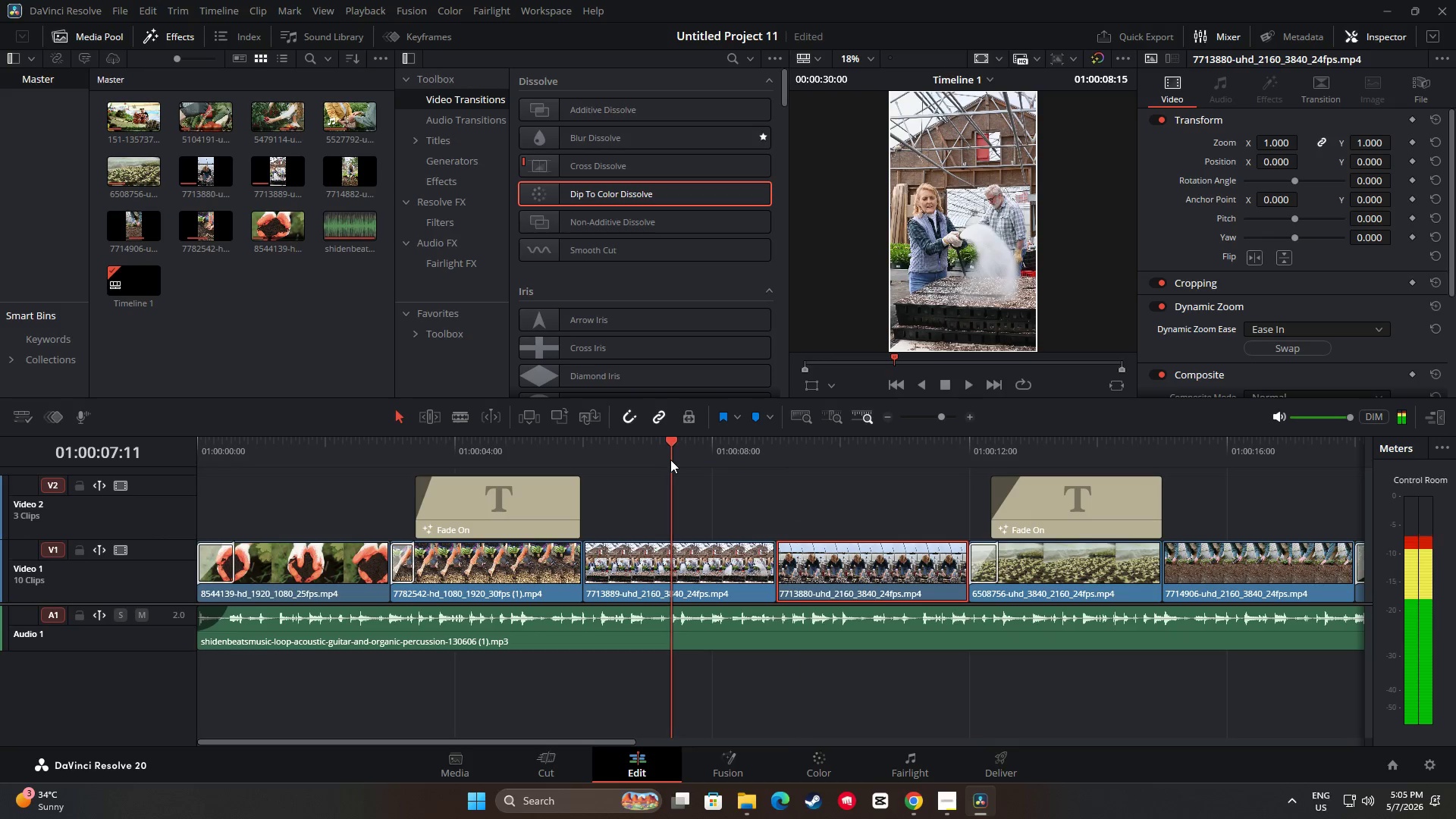 
key(Space)
 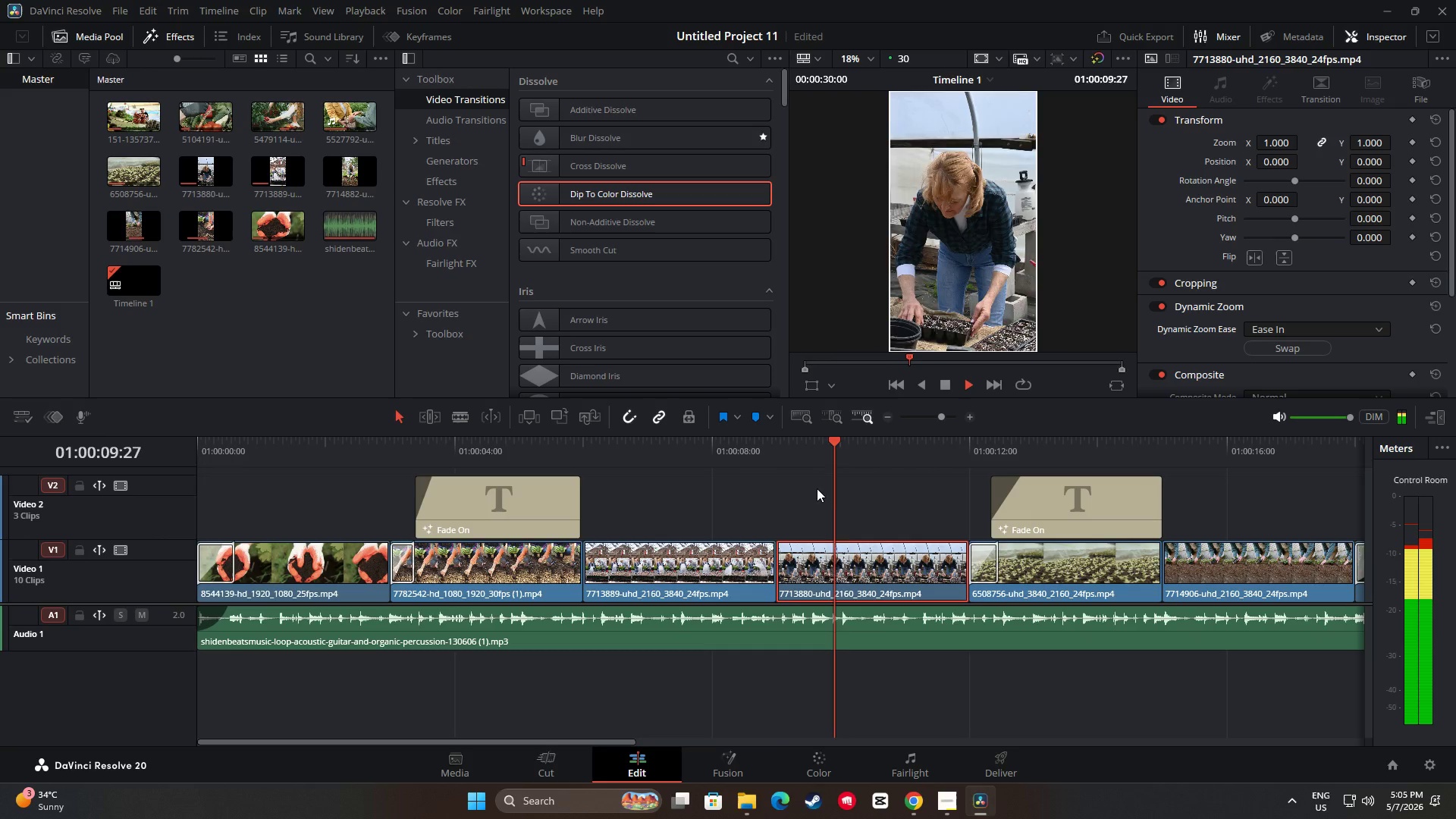 
key(Space)
 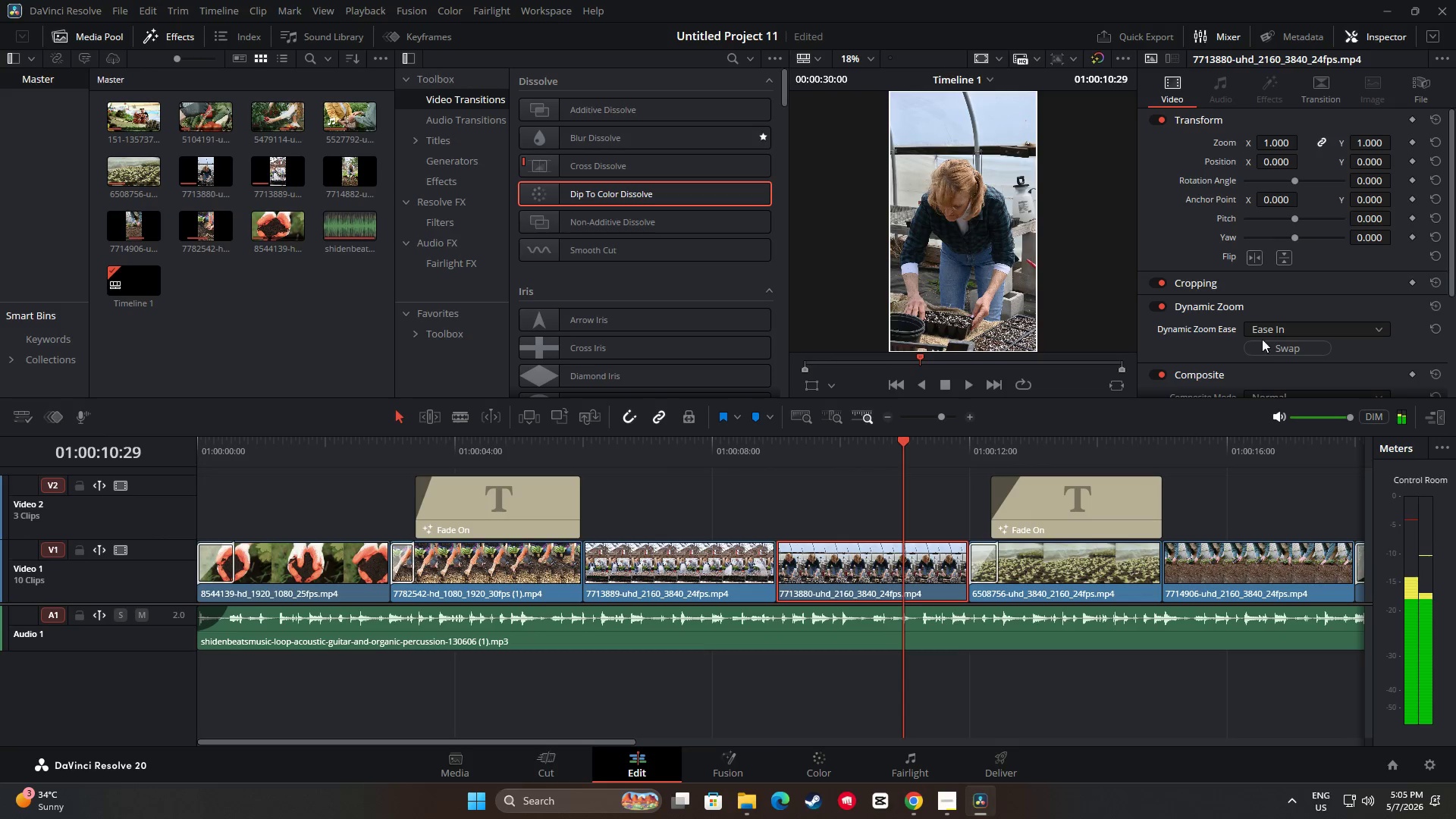 
left_click([1272, 326])
 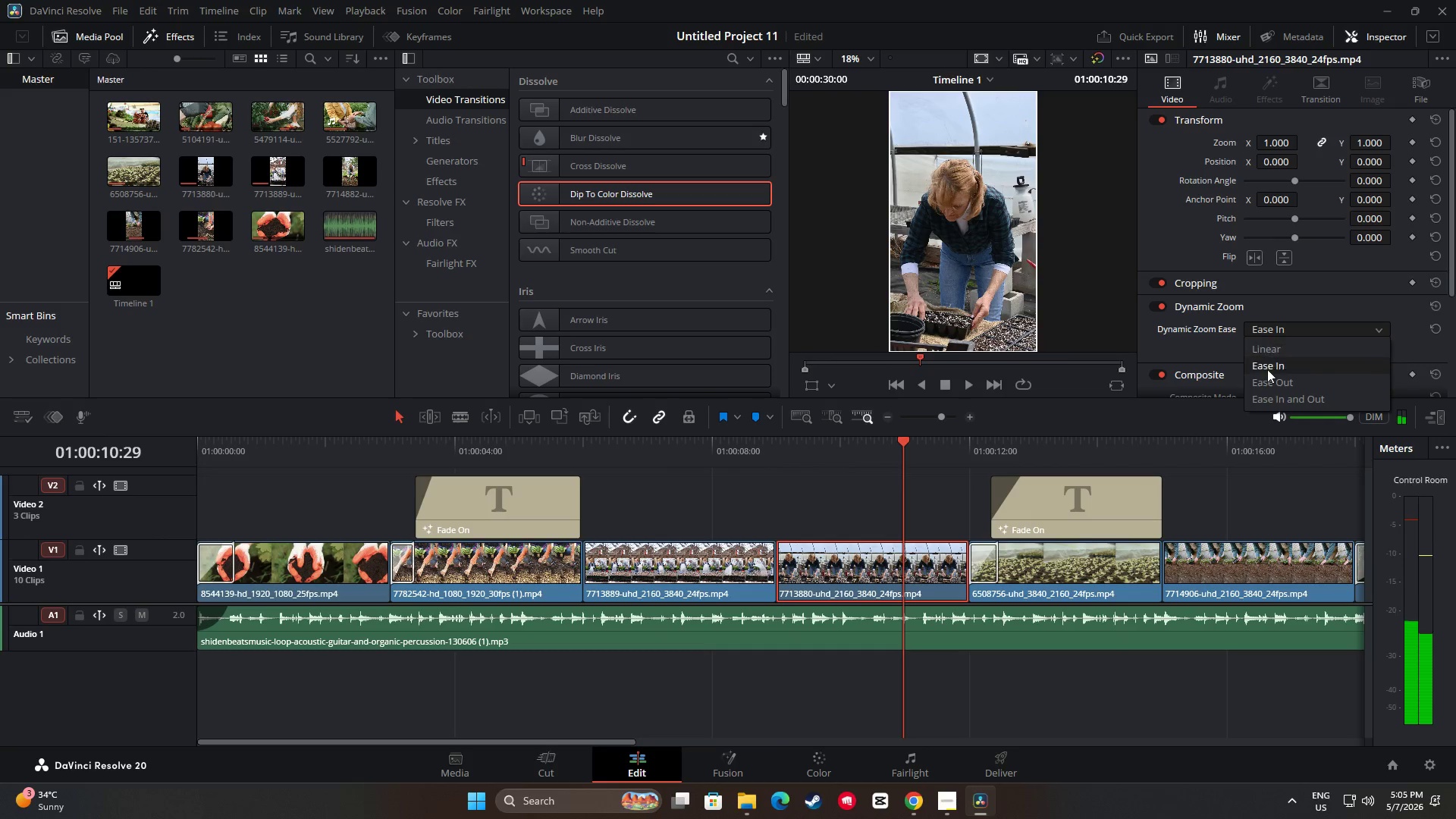 
left_click([1266, 378])
 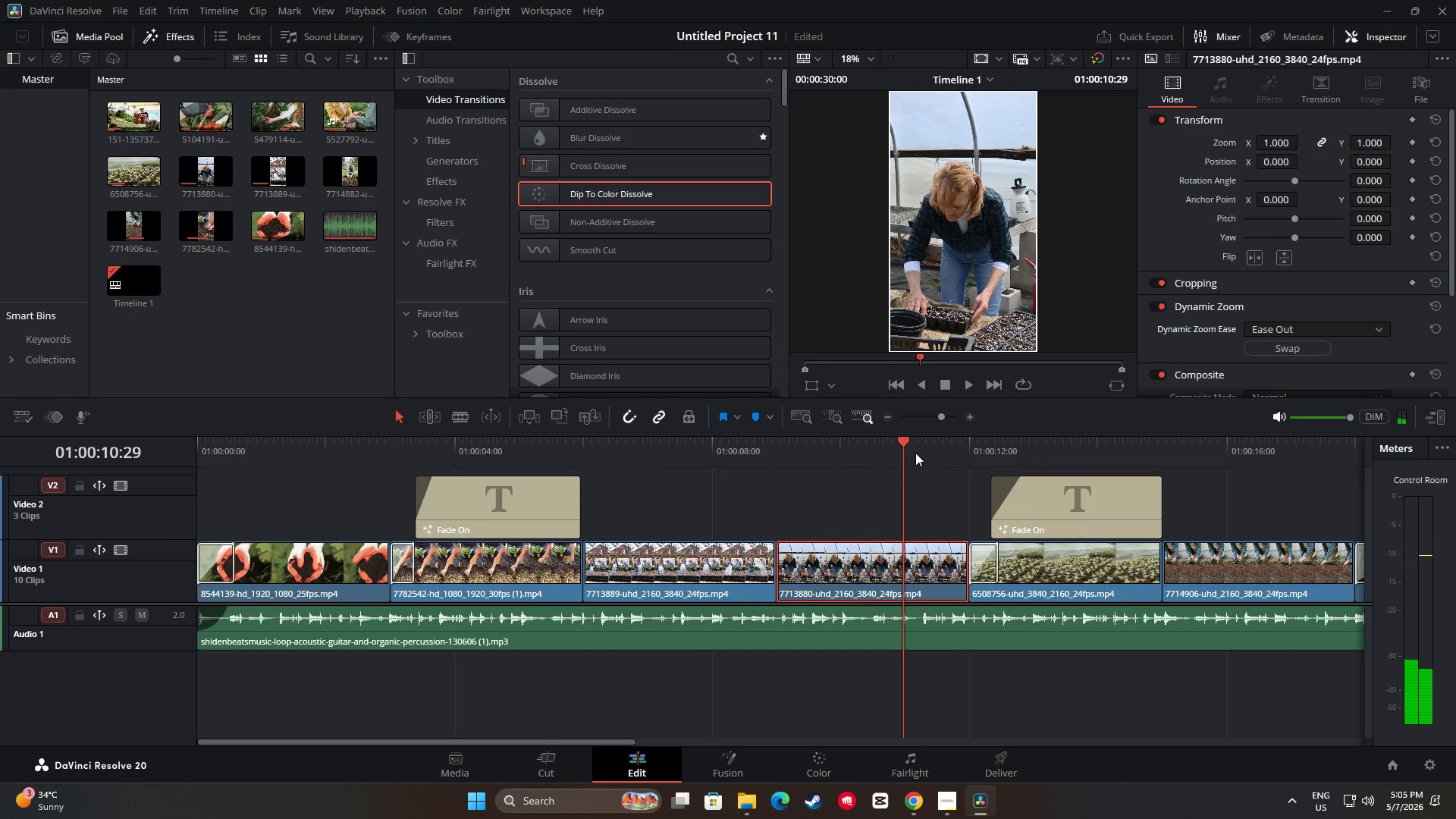 
left_click_drag(start_coordinate=[901, 443], to_coordinate=[744, 452])
 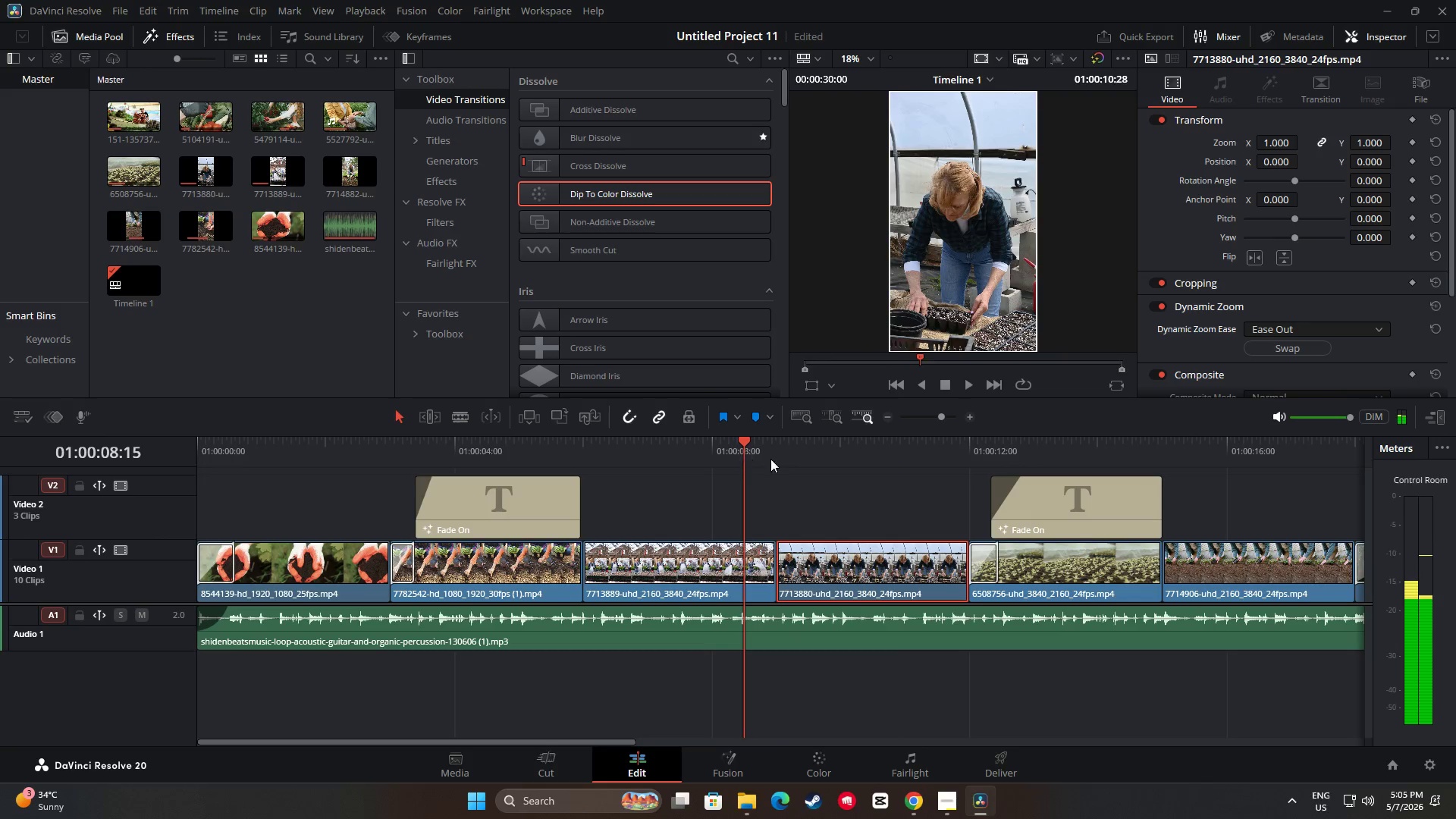 
key(Space)
 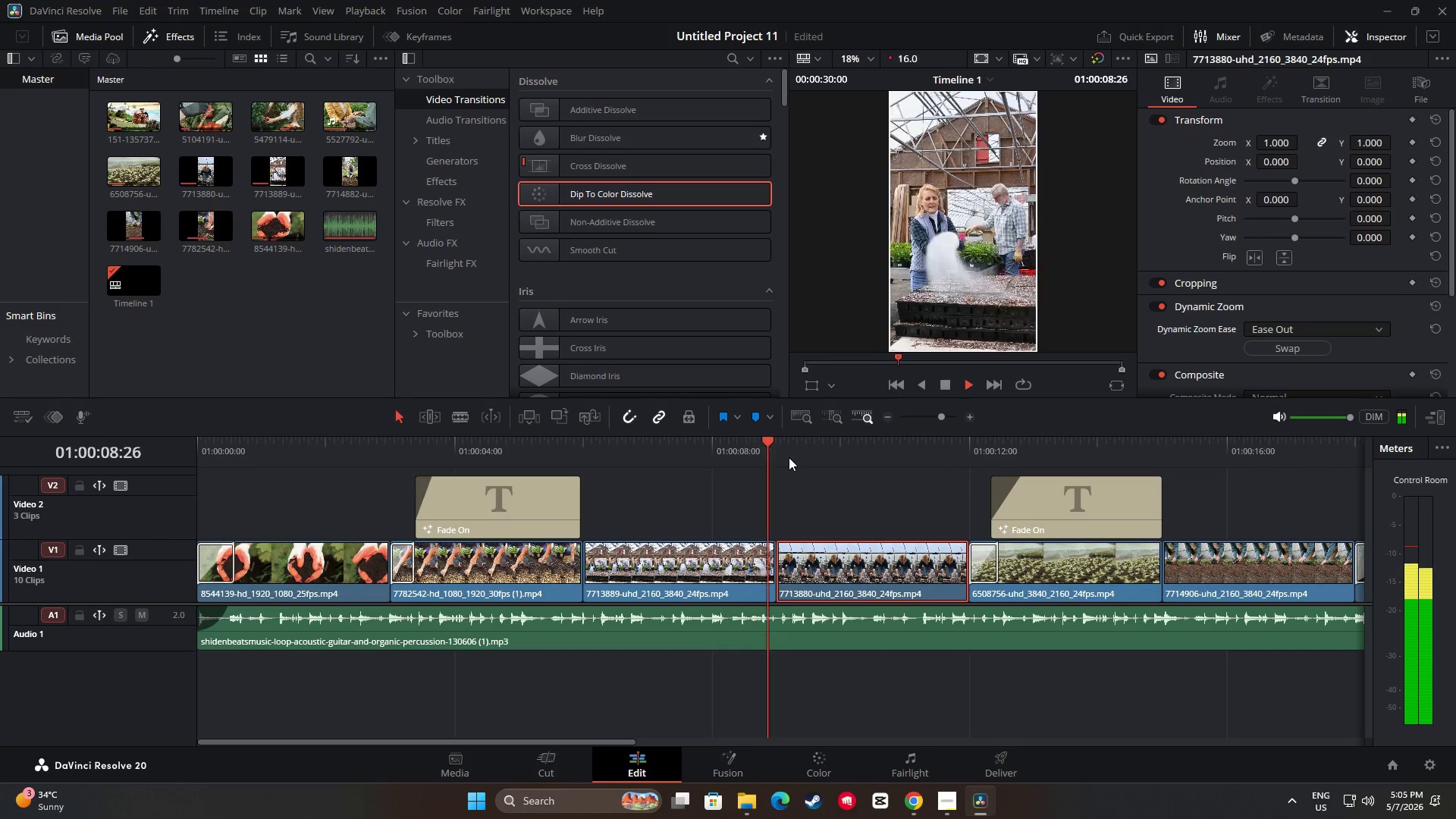 
key(Space)
 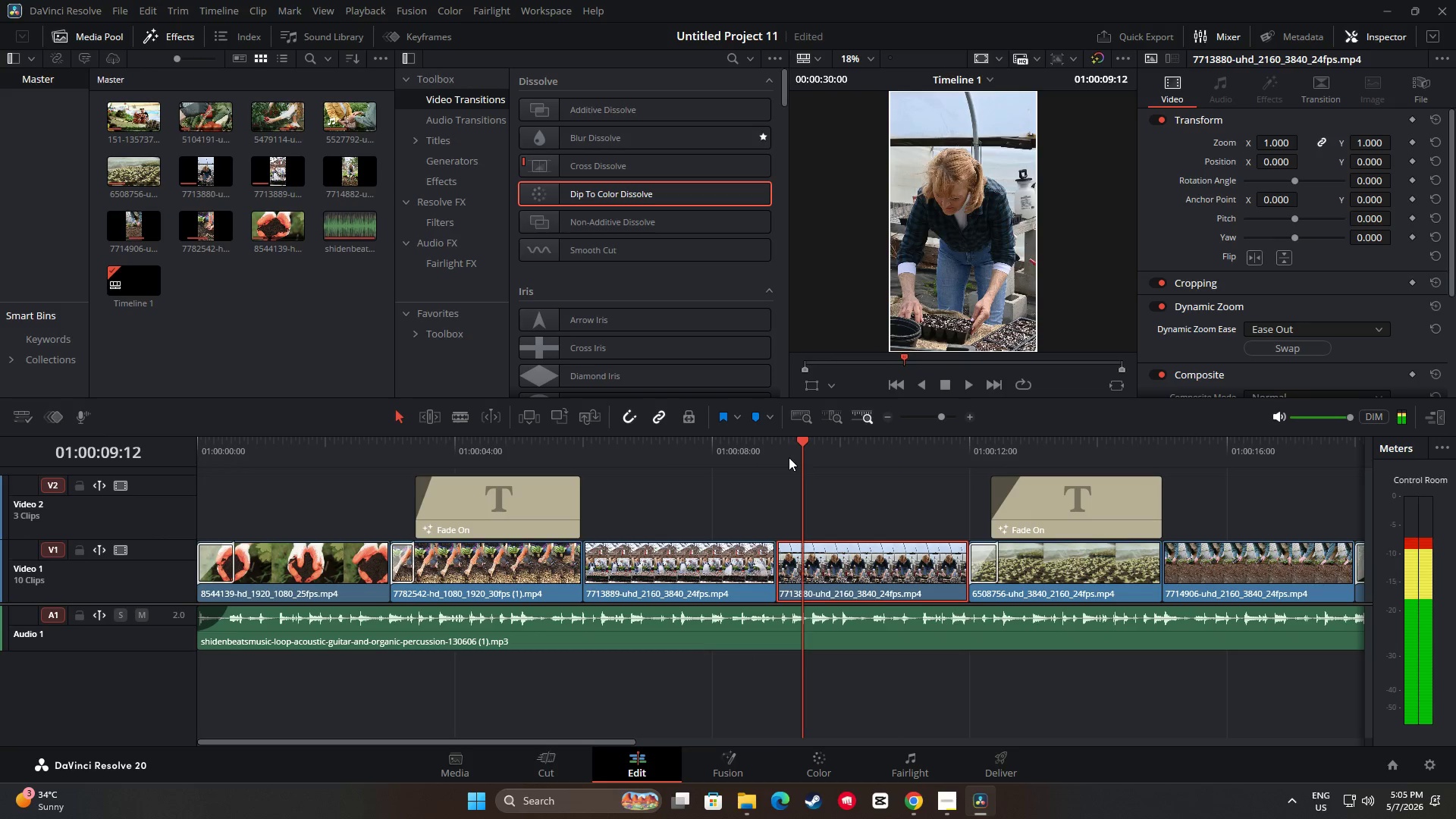 
key(Space)
 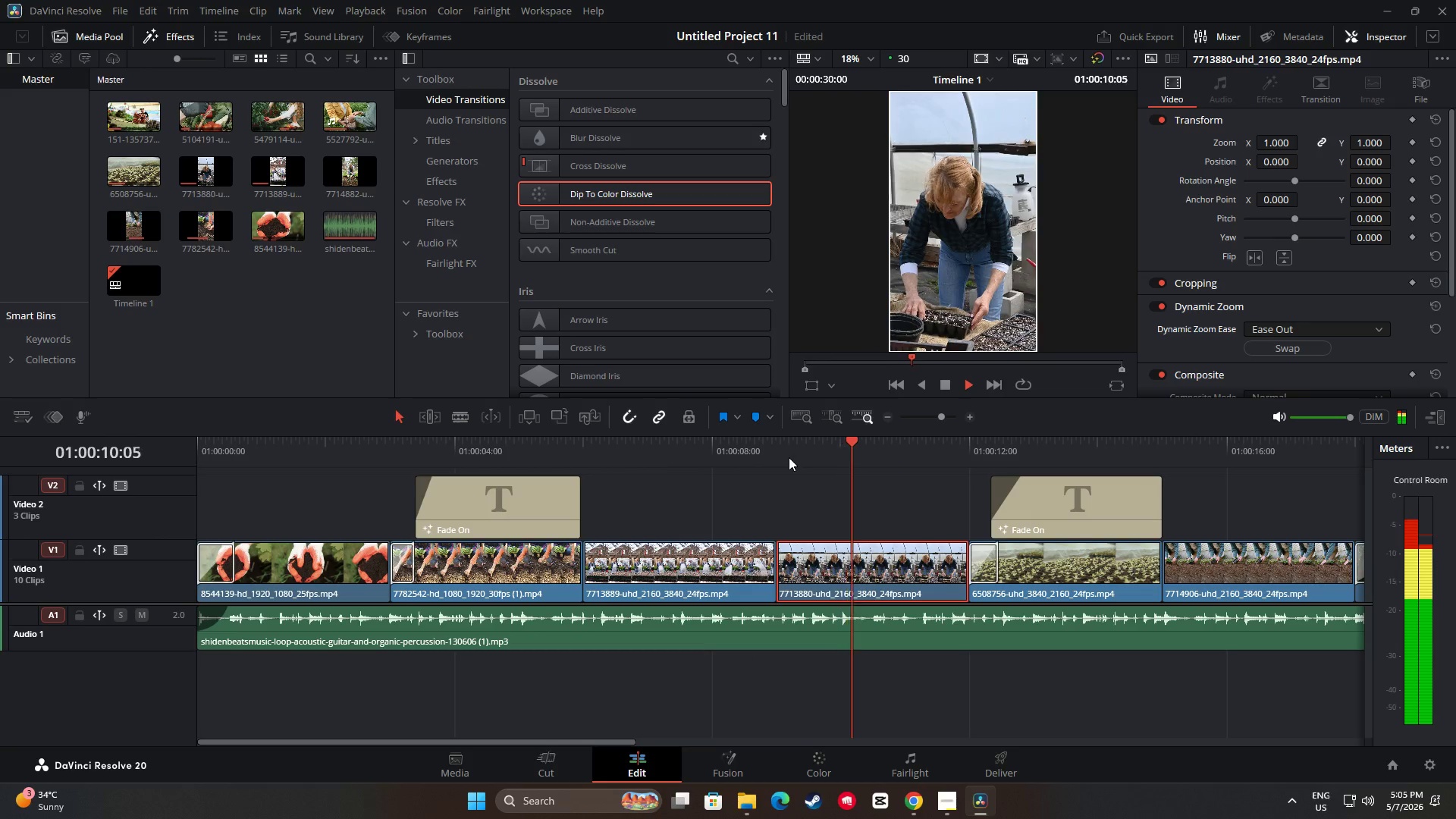 
key(Space)
 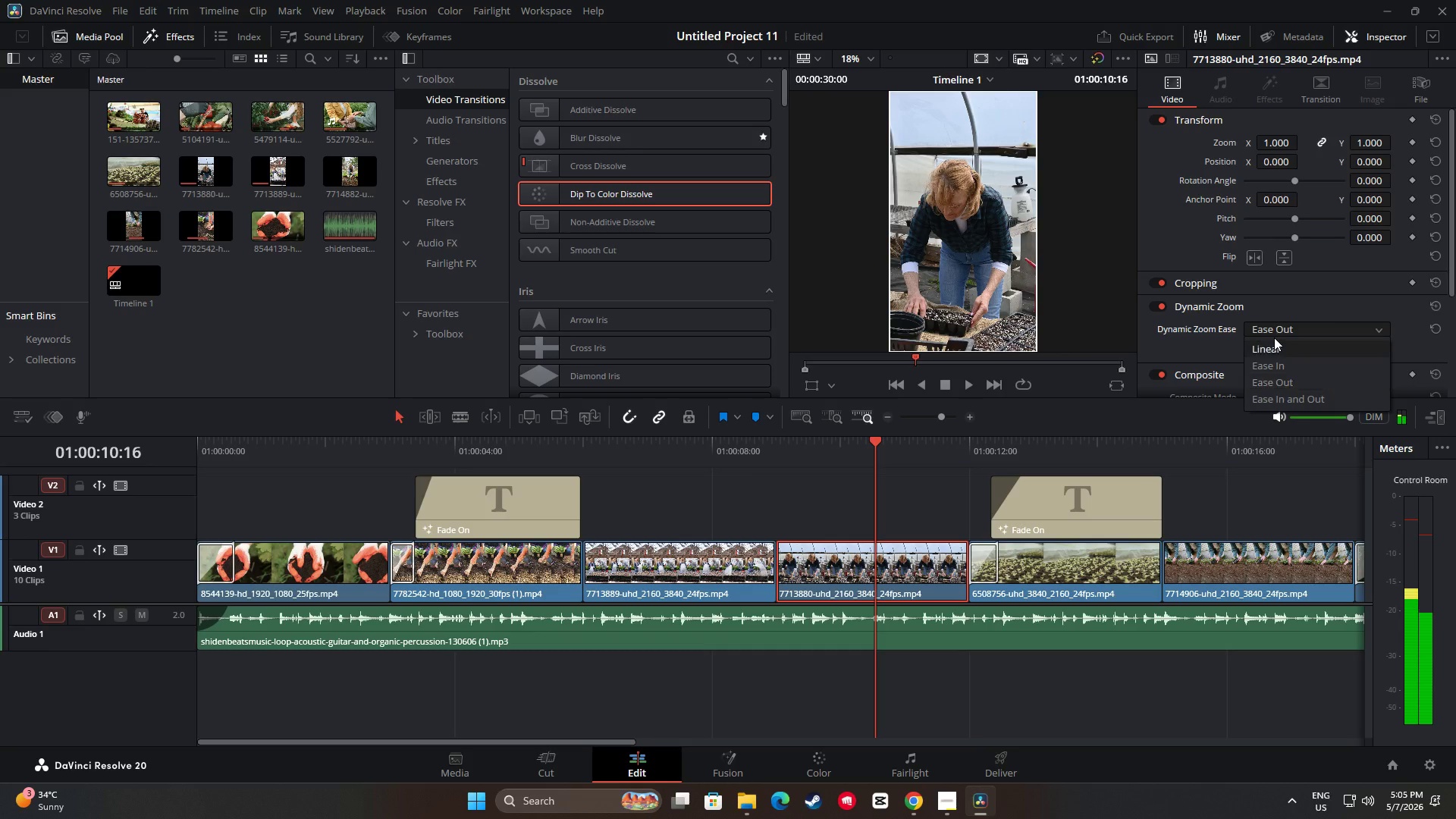 
double_click([1272, 345])
 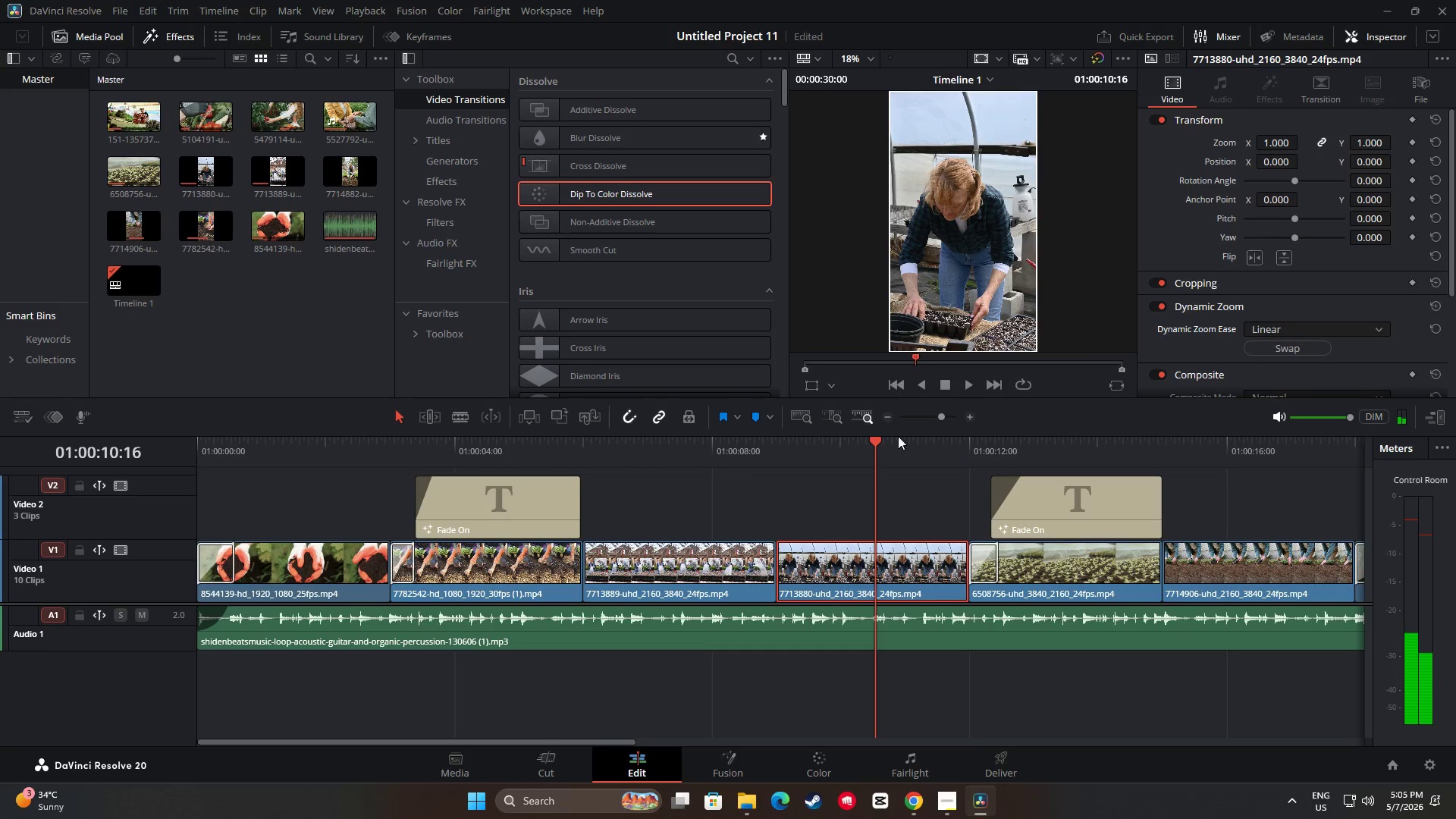 
left_click_drag(start_coordinate=[870, 441], to_coordinate=[761, 453])
 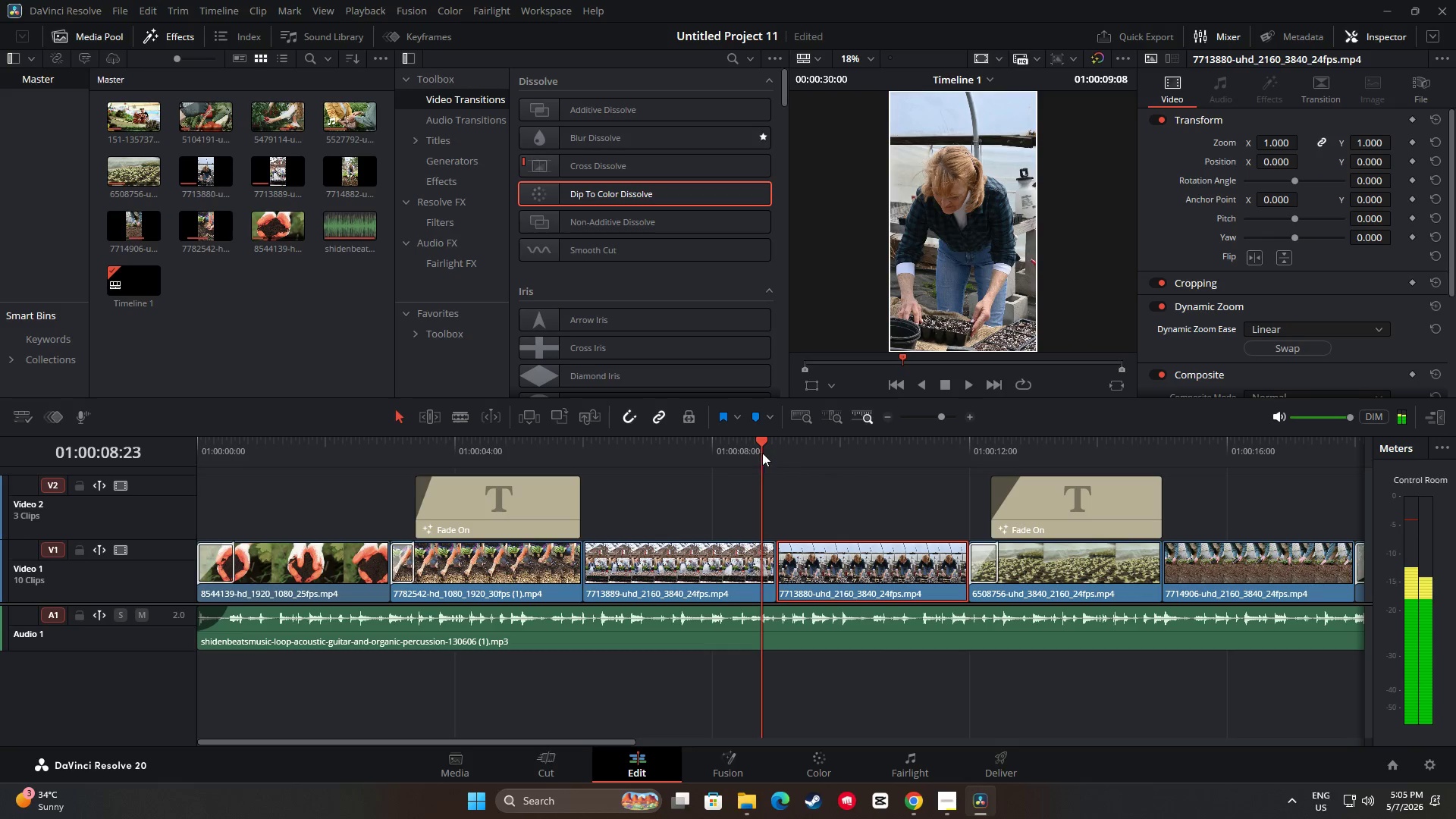 
key(Space)
 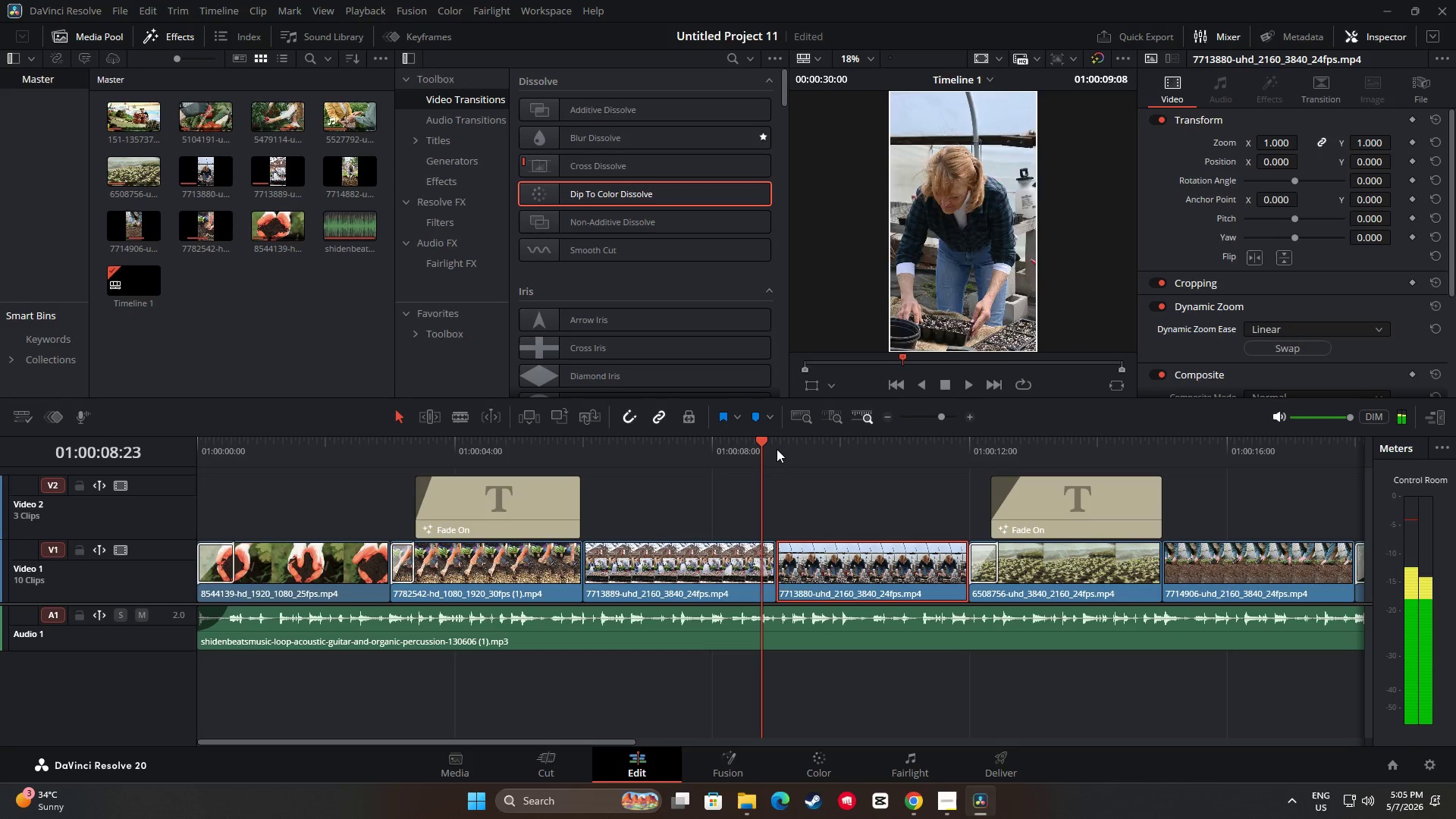 
key(Space)
 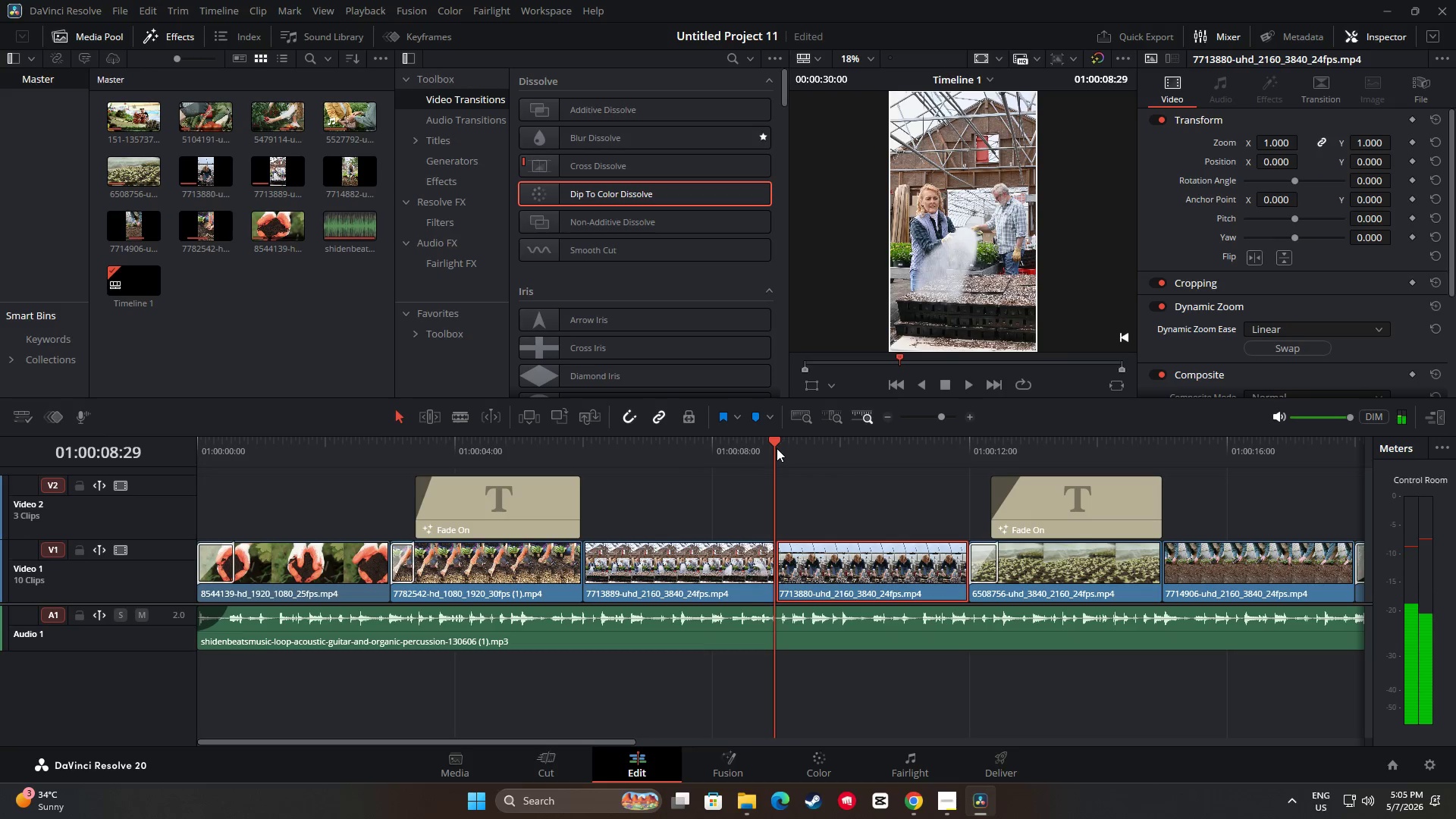 
key(Space)
 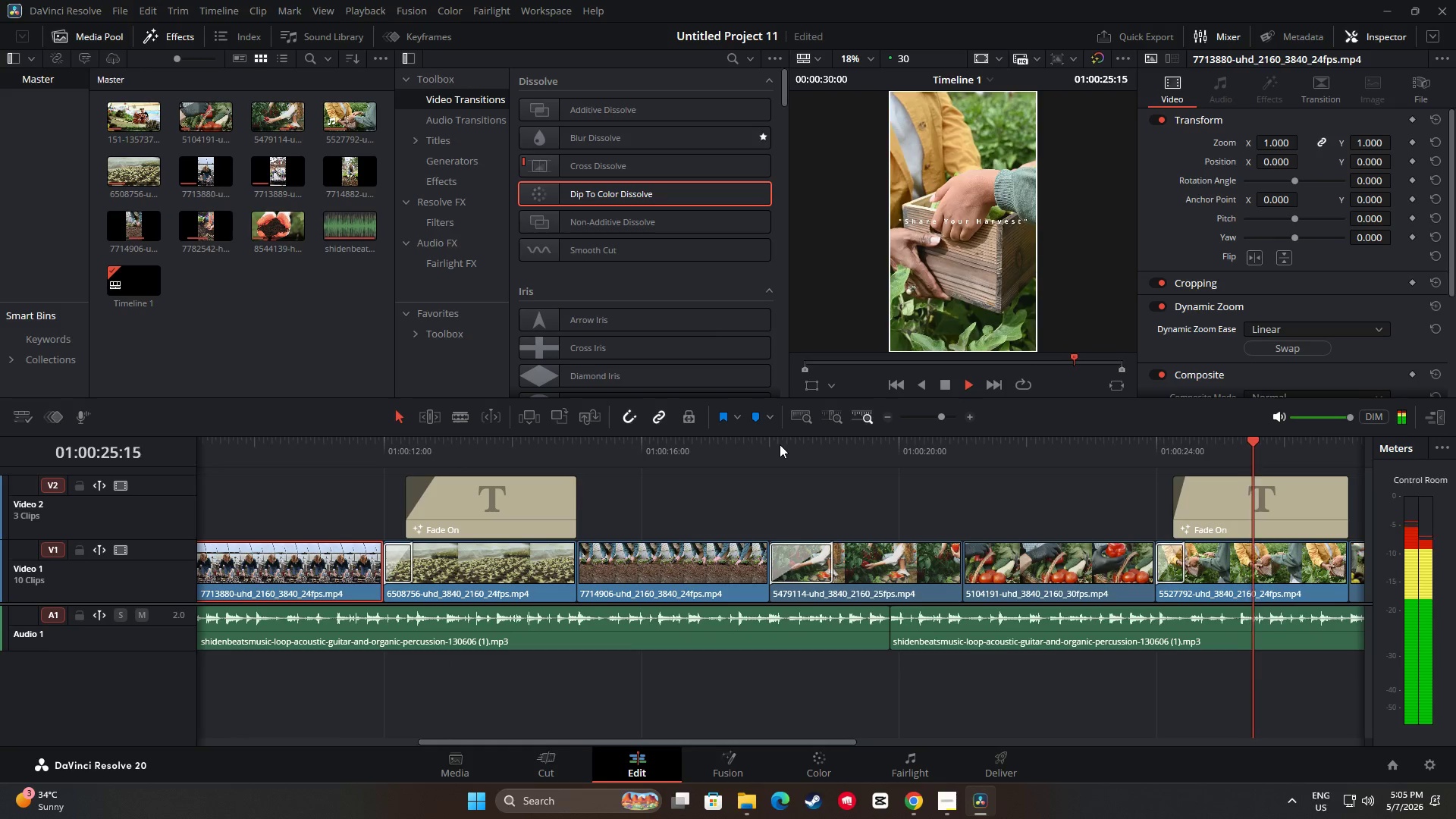 
wait(21.64)
 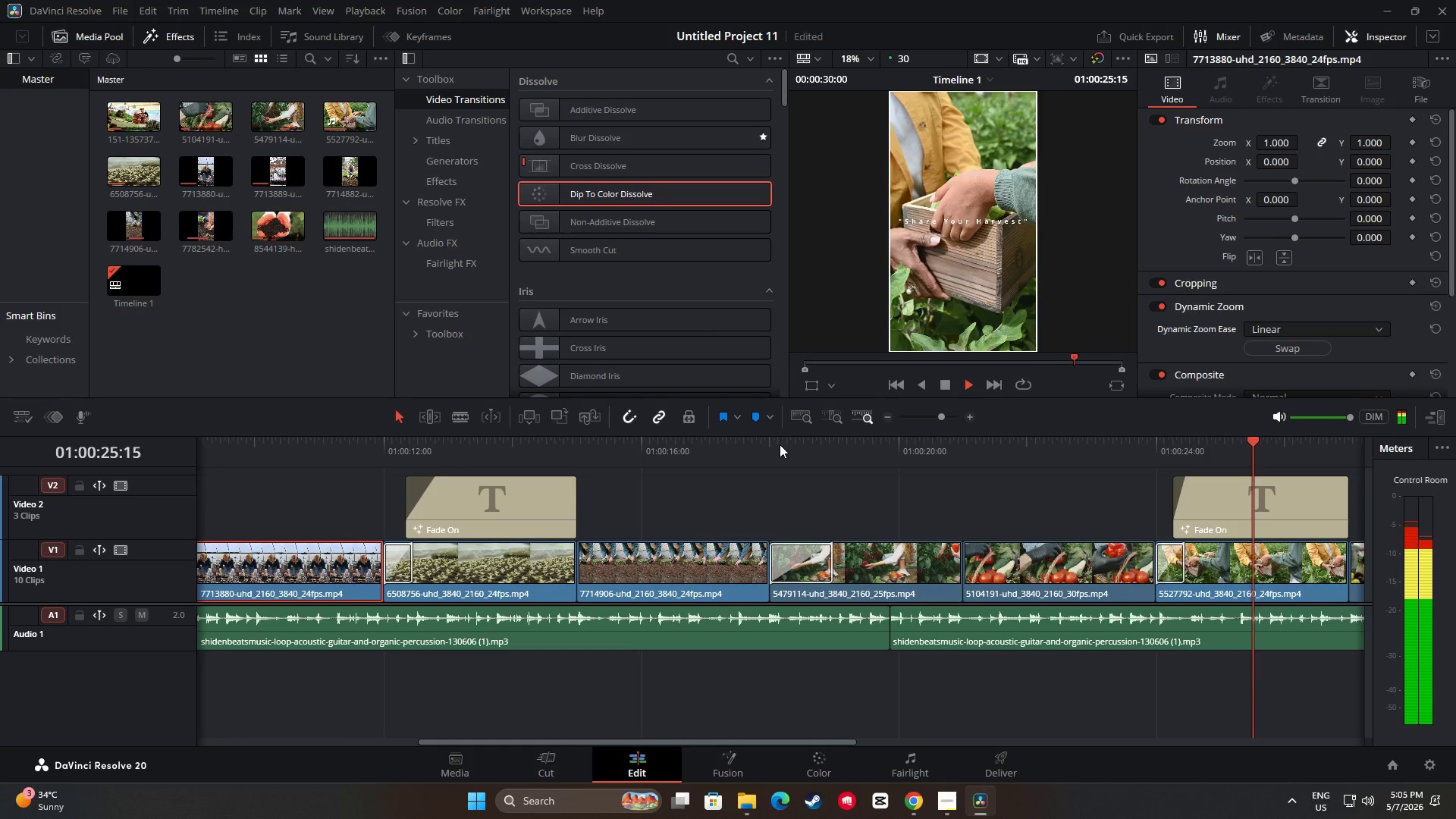 
left_click_drag(start_coordinate=[956, 441], to_coordinate=[200, 482])
 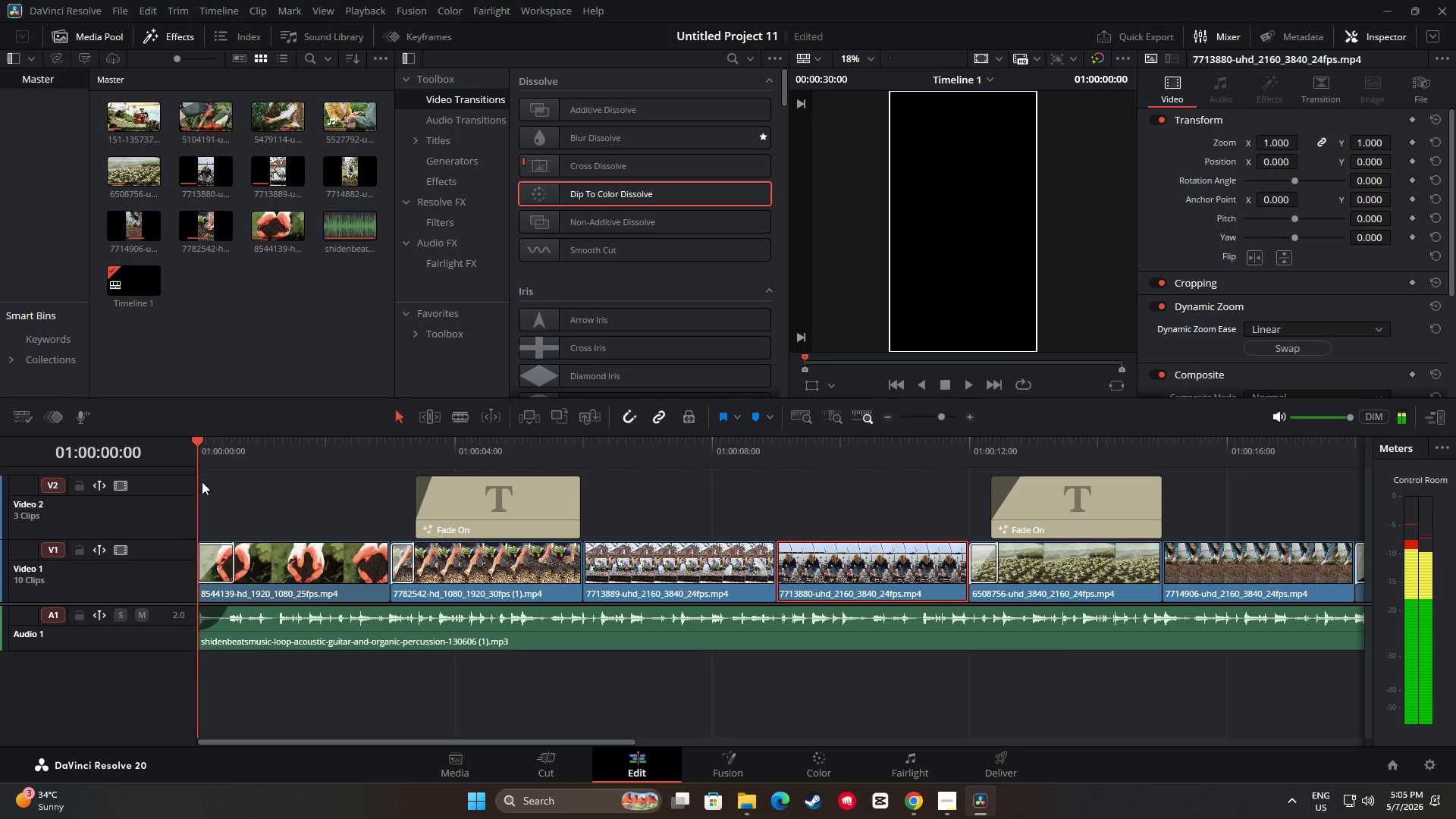 
key(Space)
 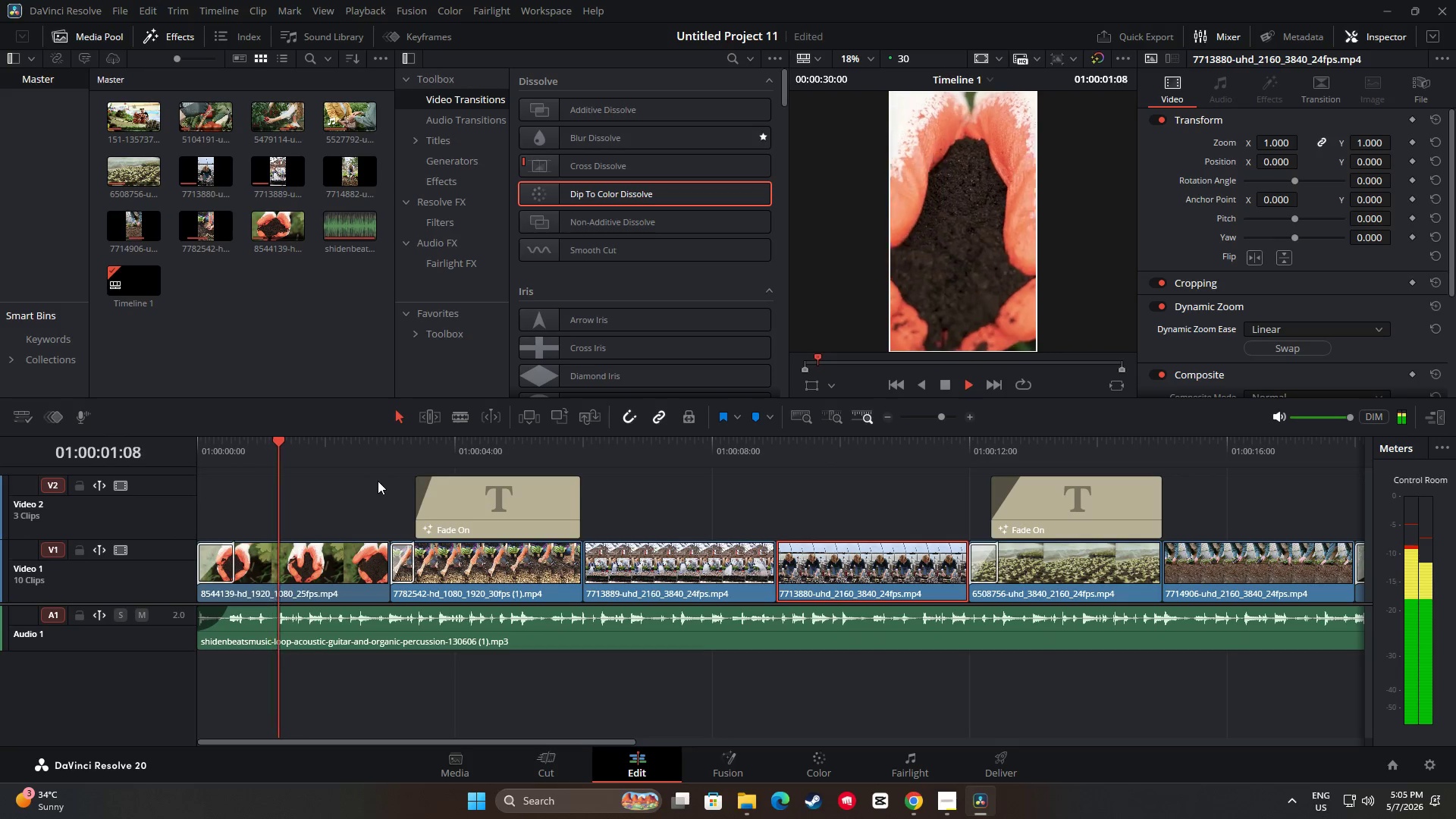 
key(Space)
 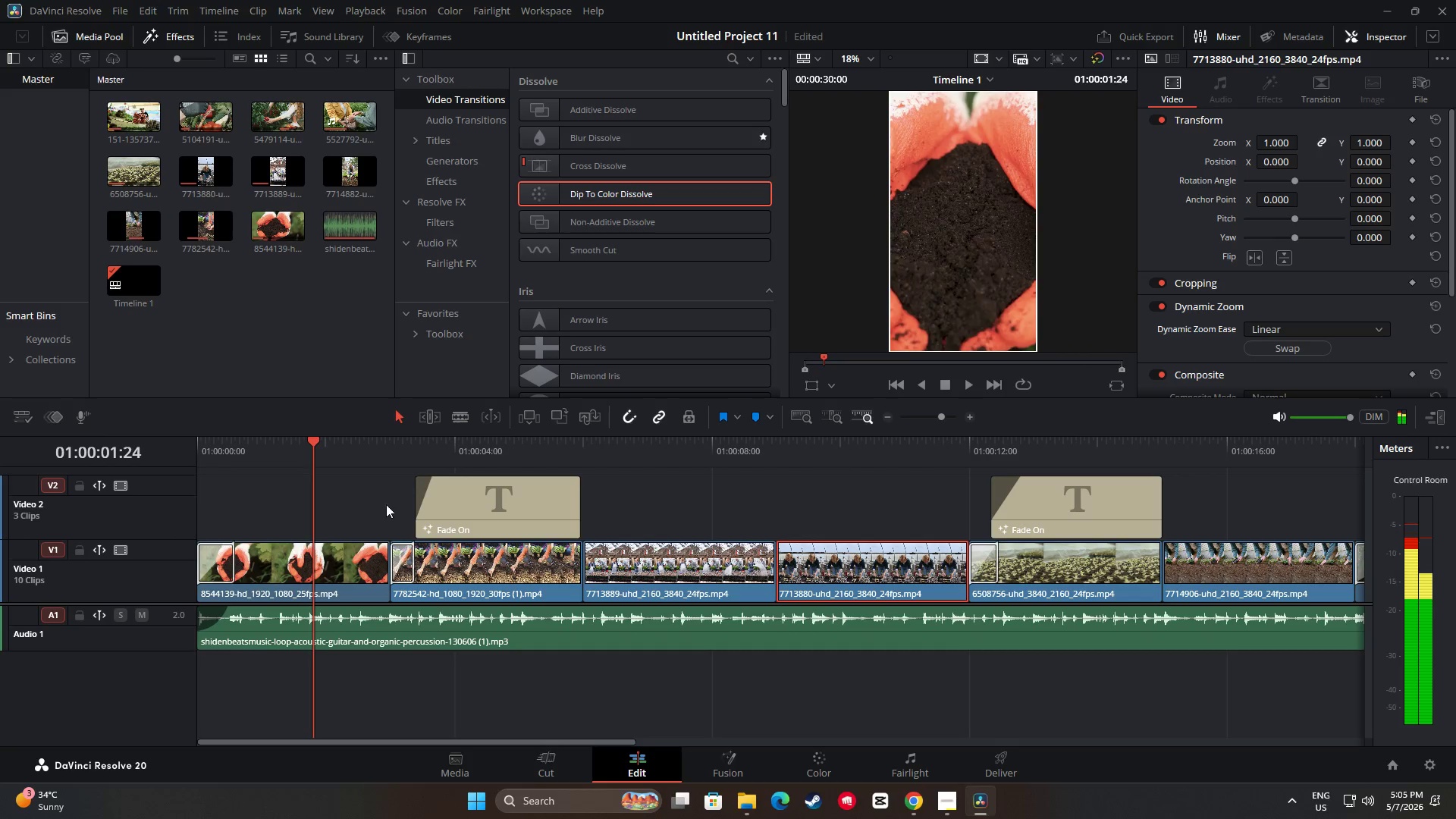 
key(Space)
 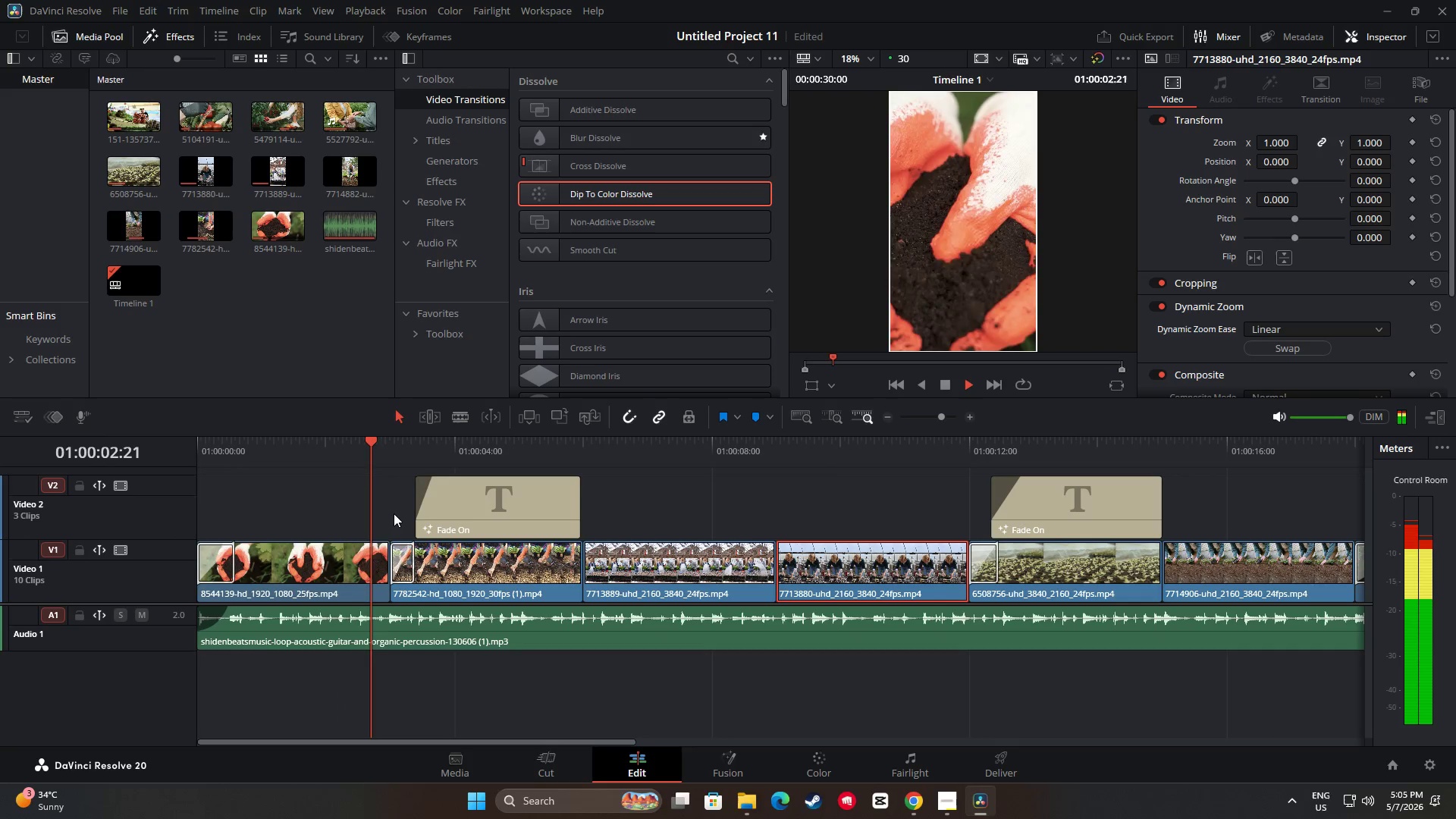 
key(Space)
 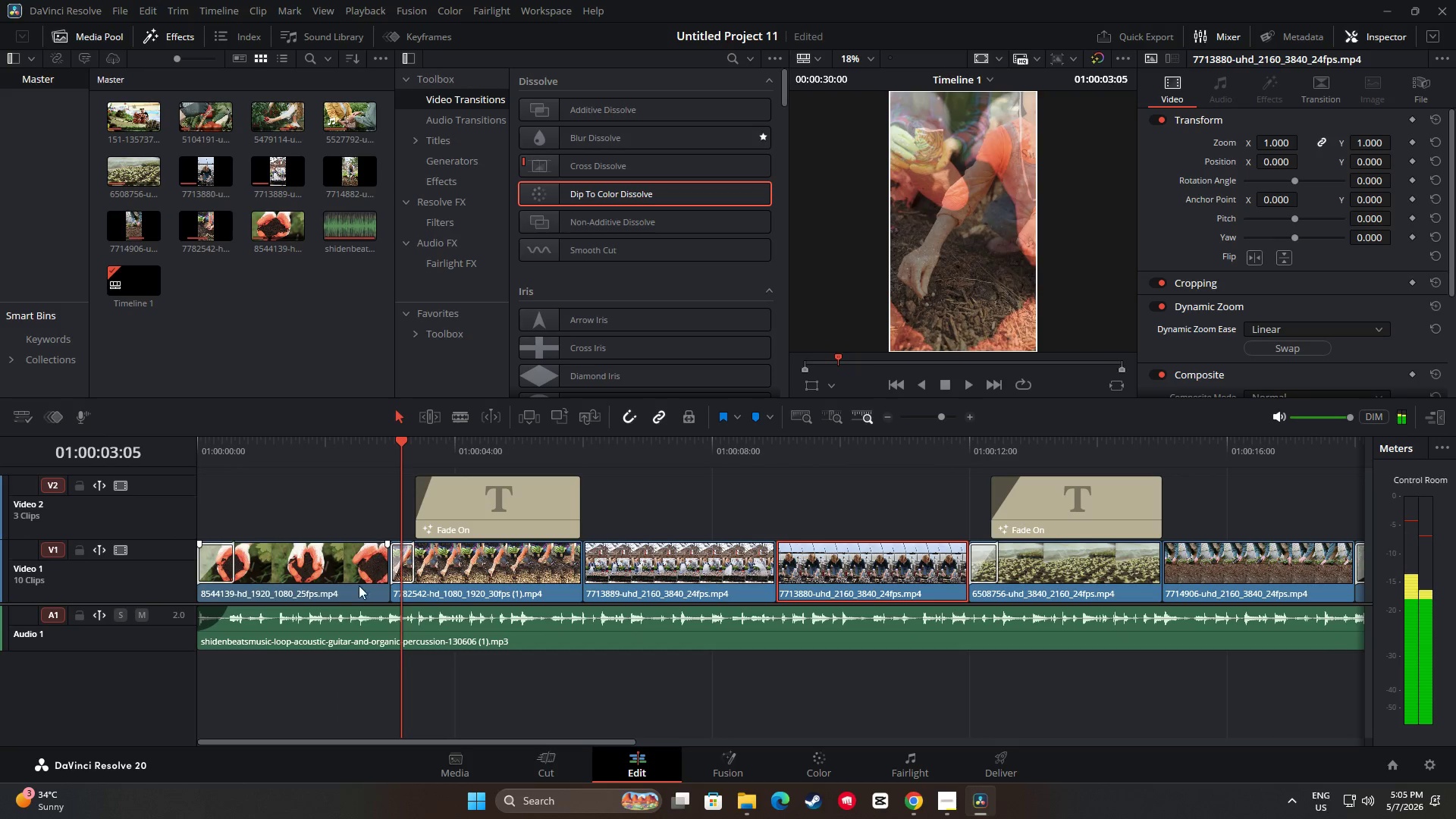 
left_click([343, 570])
 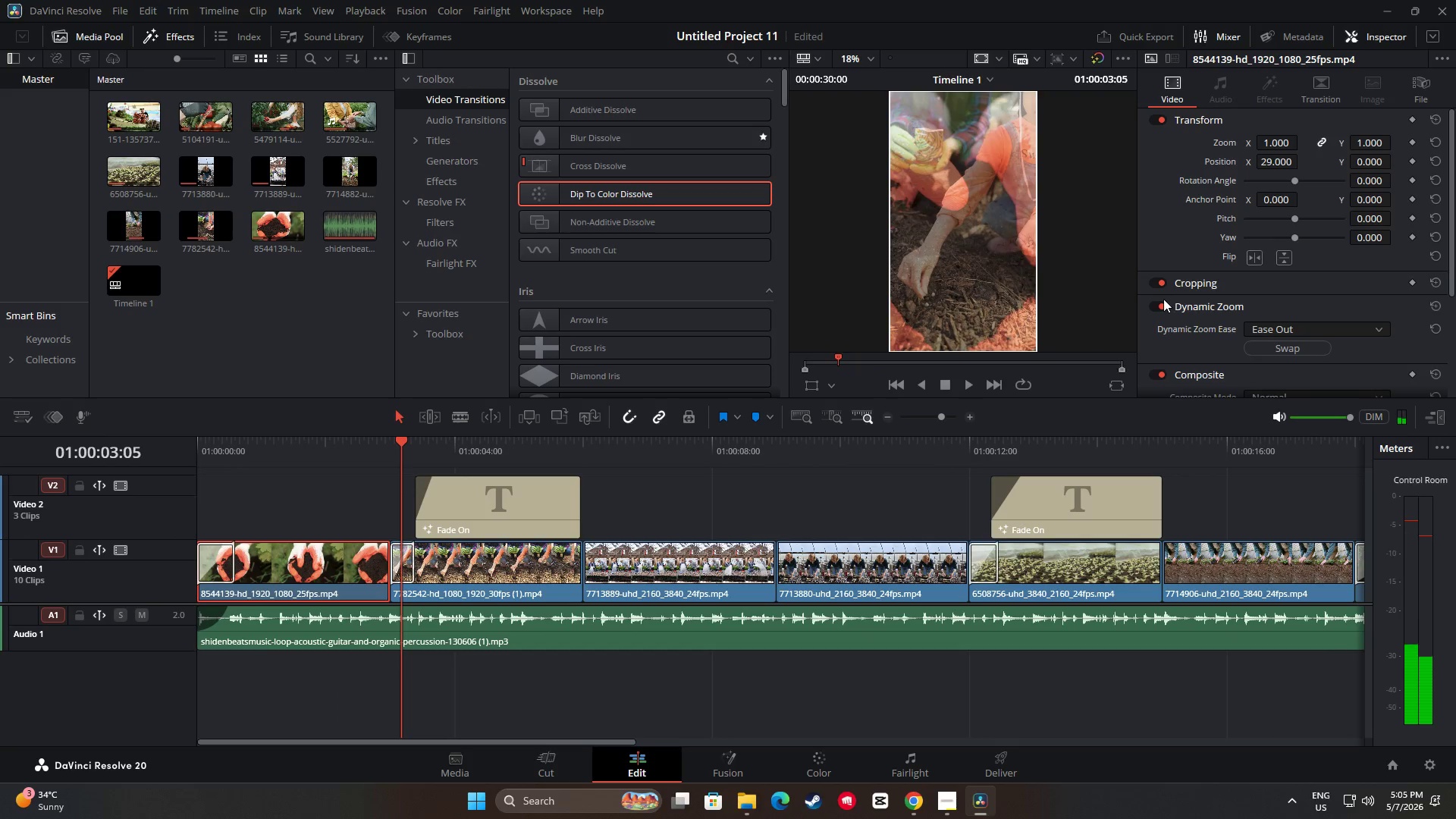 
double_click([1159, 304])
 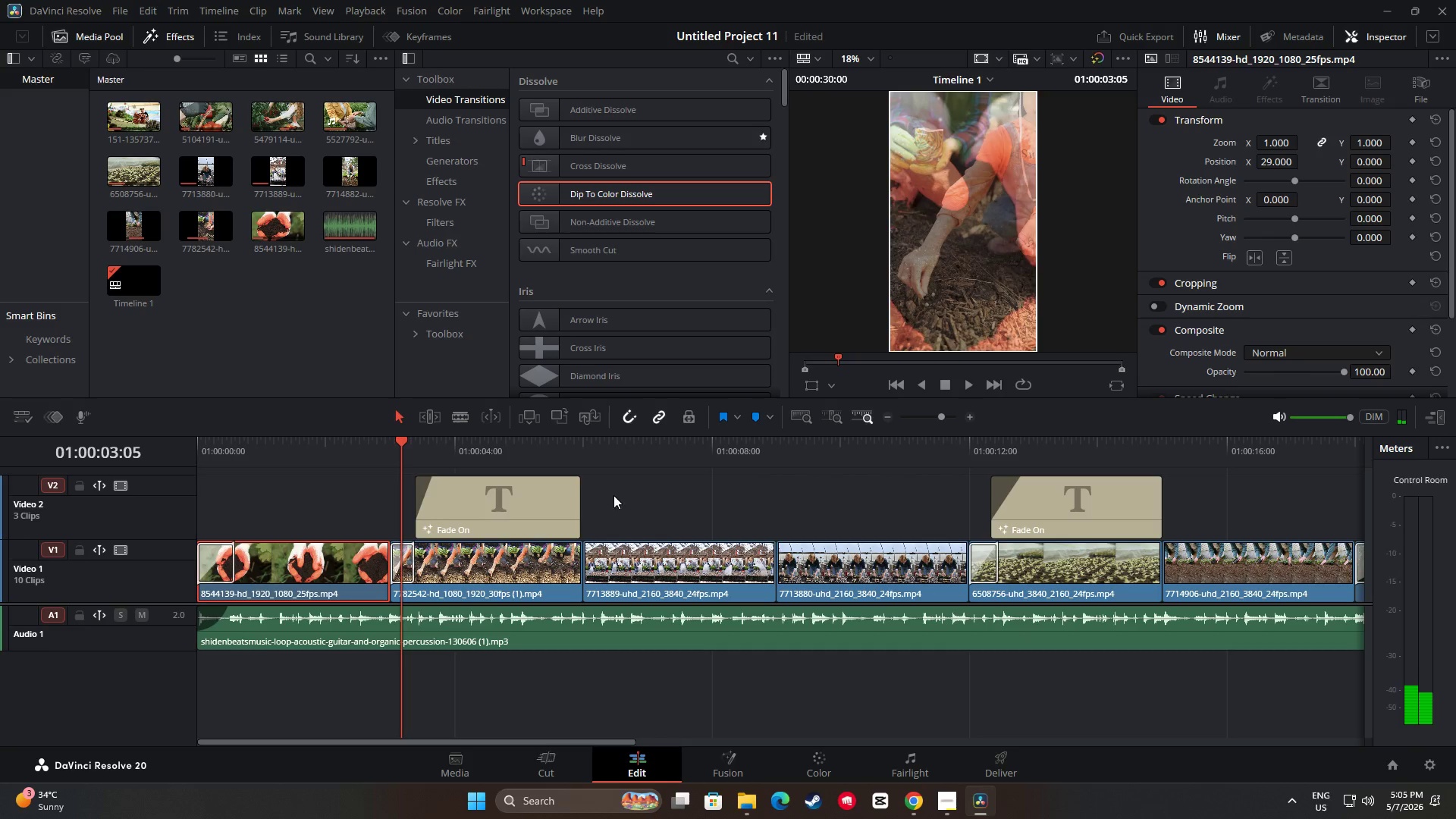 
key(Space)
 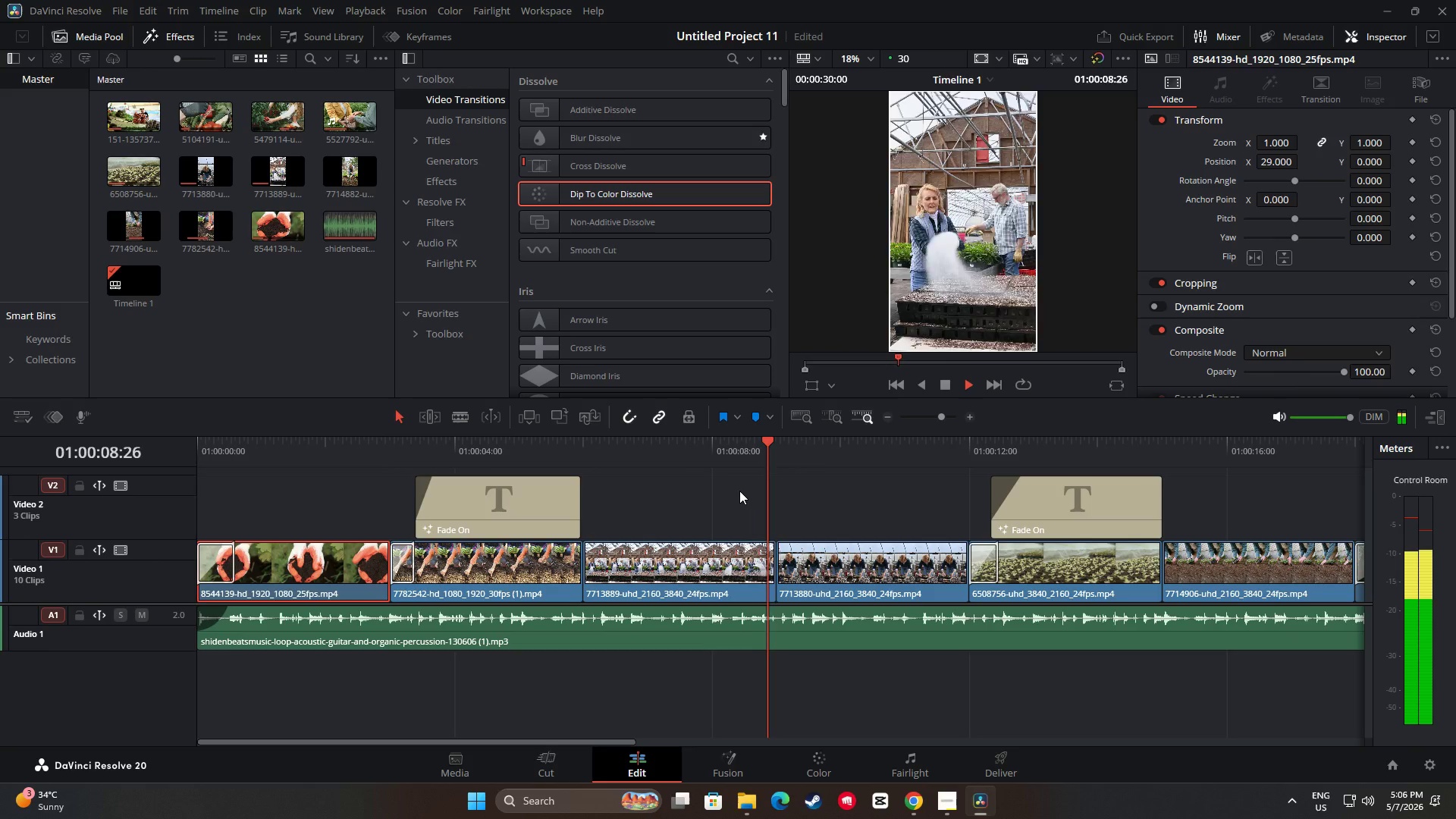 
wait(7.67)
 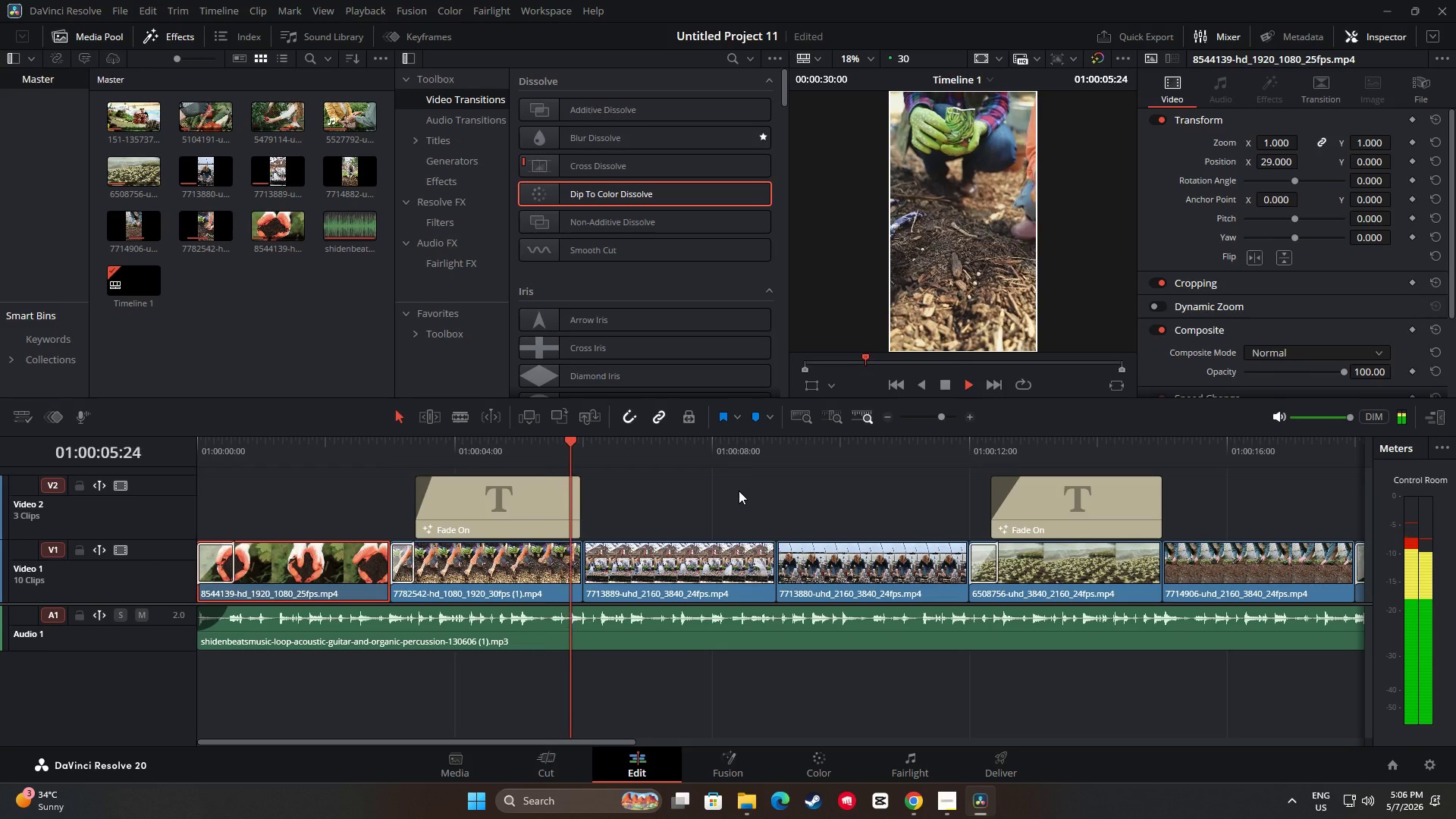 
key(Space)
 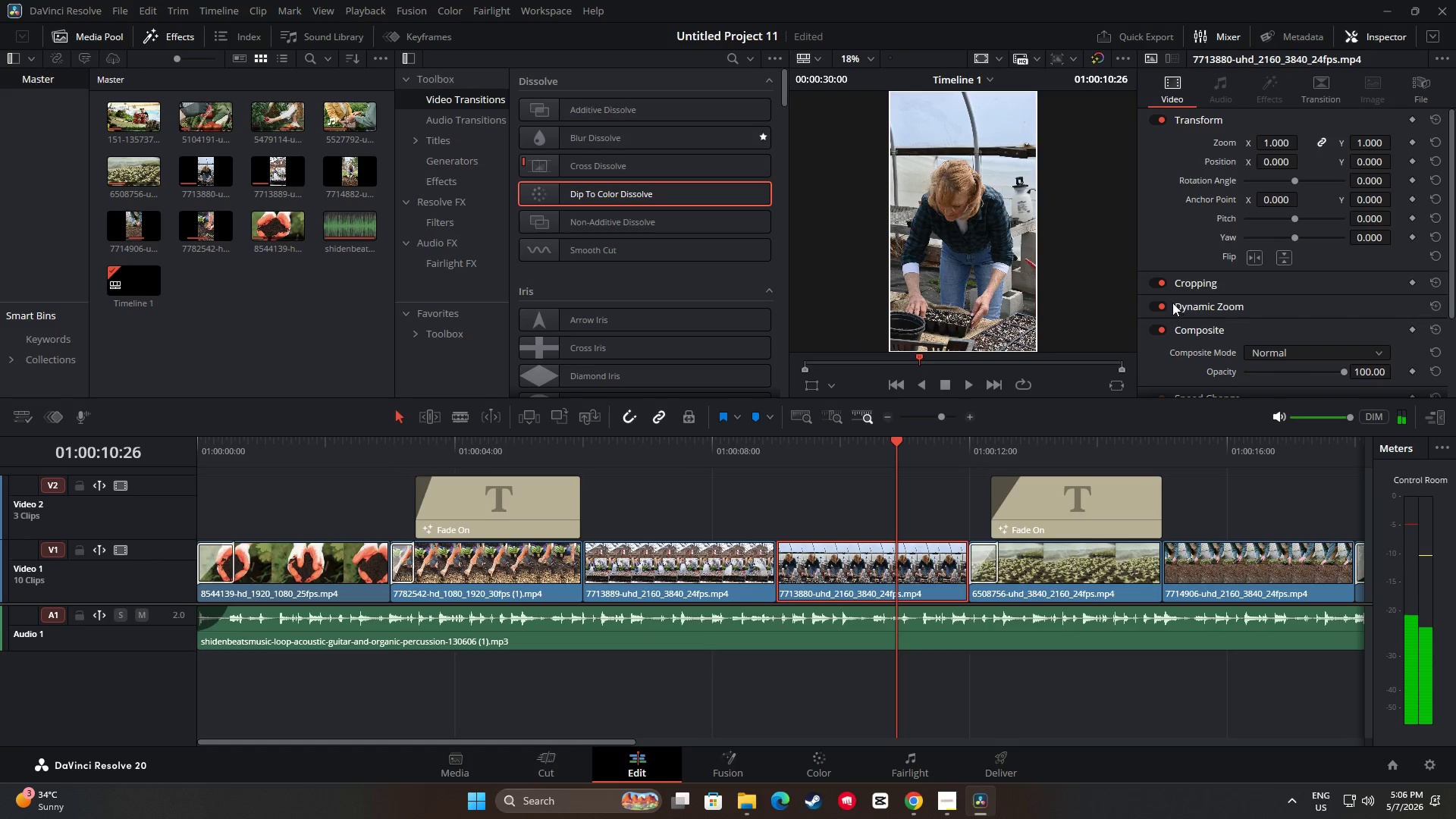 
left_click([1163, 304])
 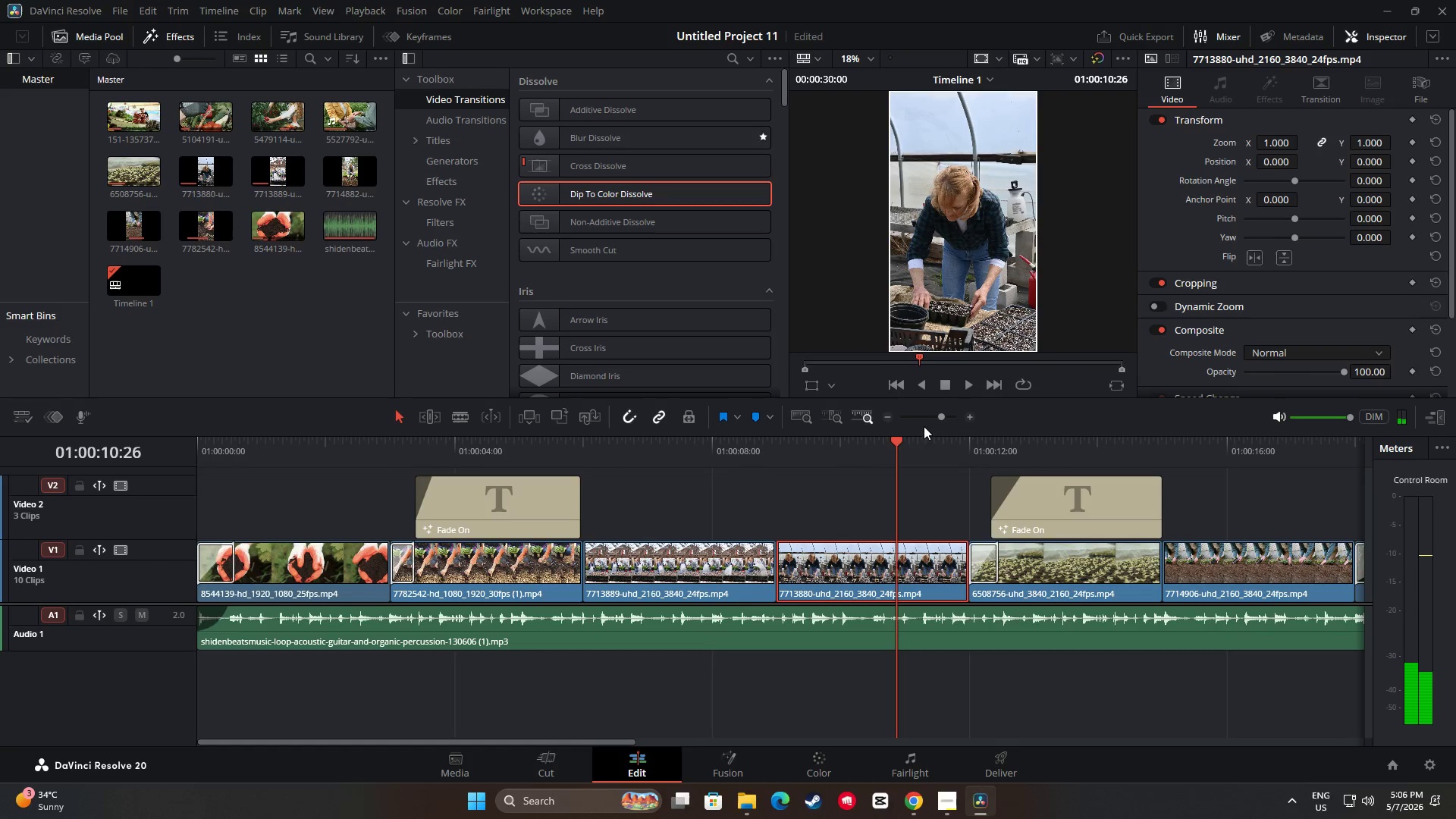 
left_click_drag(start_coordinate=[887, 440], to_coordinate=[726, 450])
 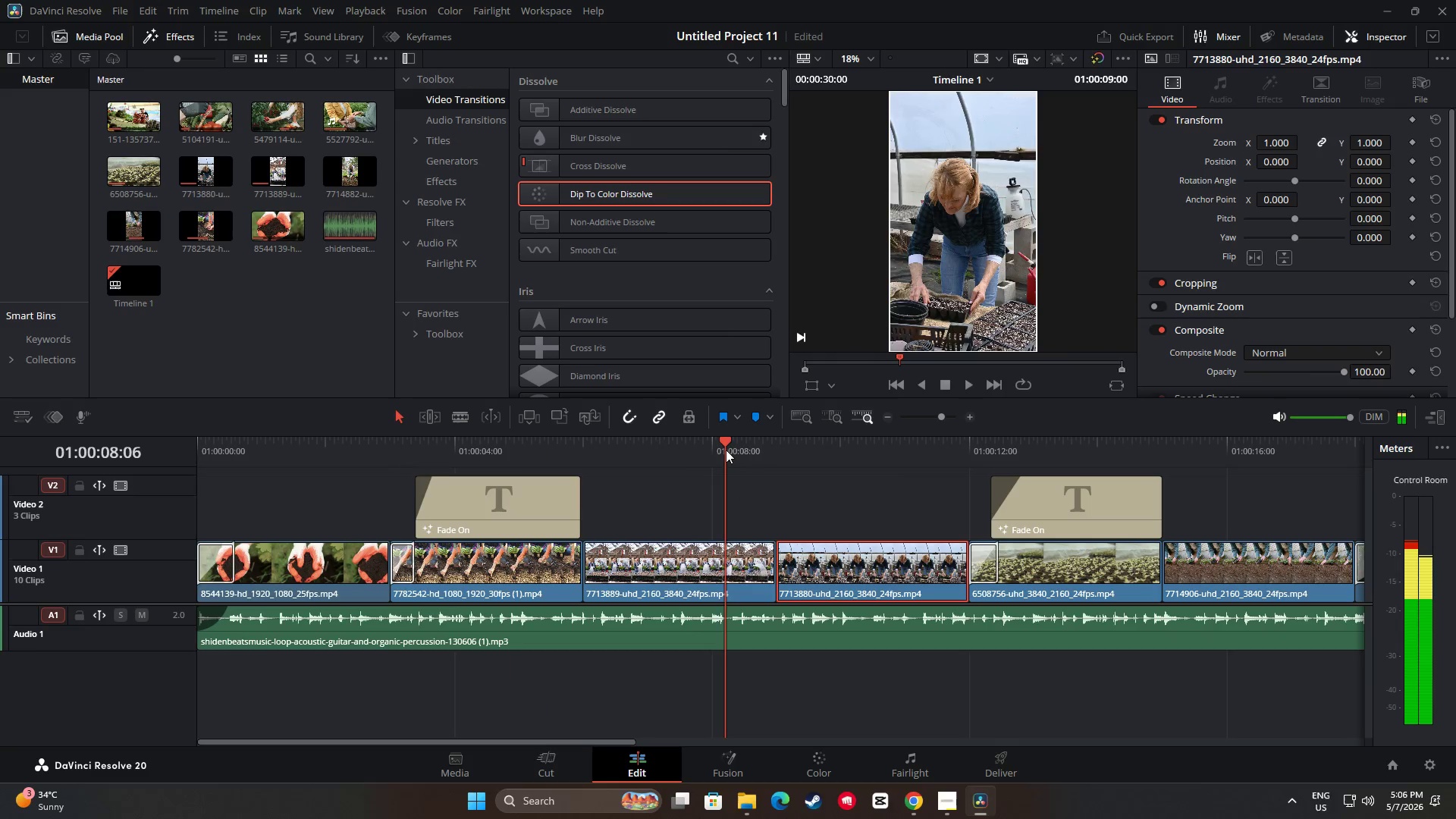 
key(Space)
 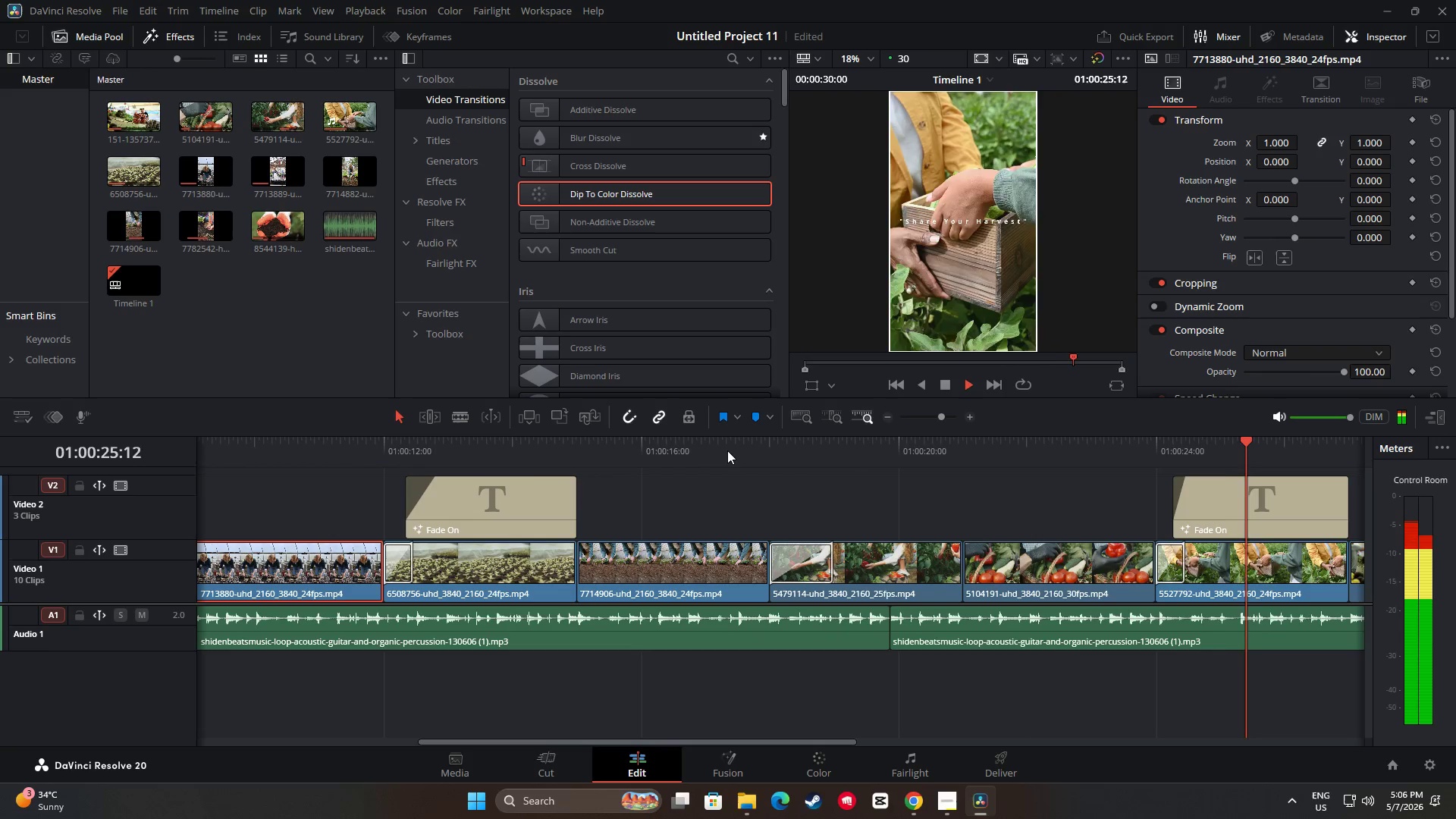 
wait(22.41)
 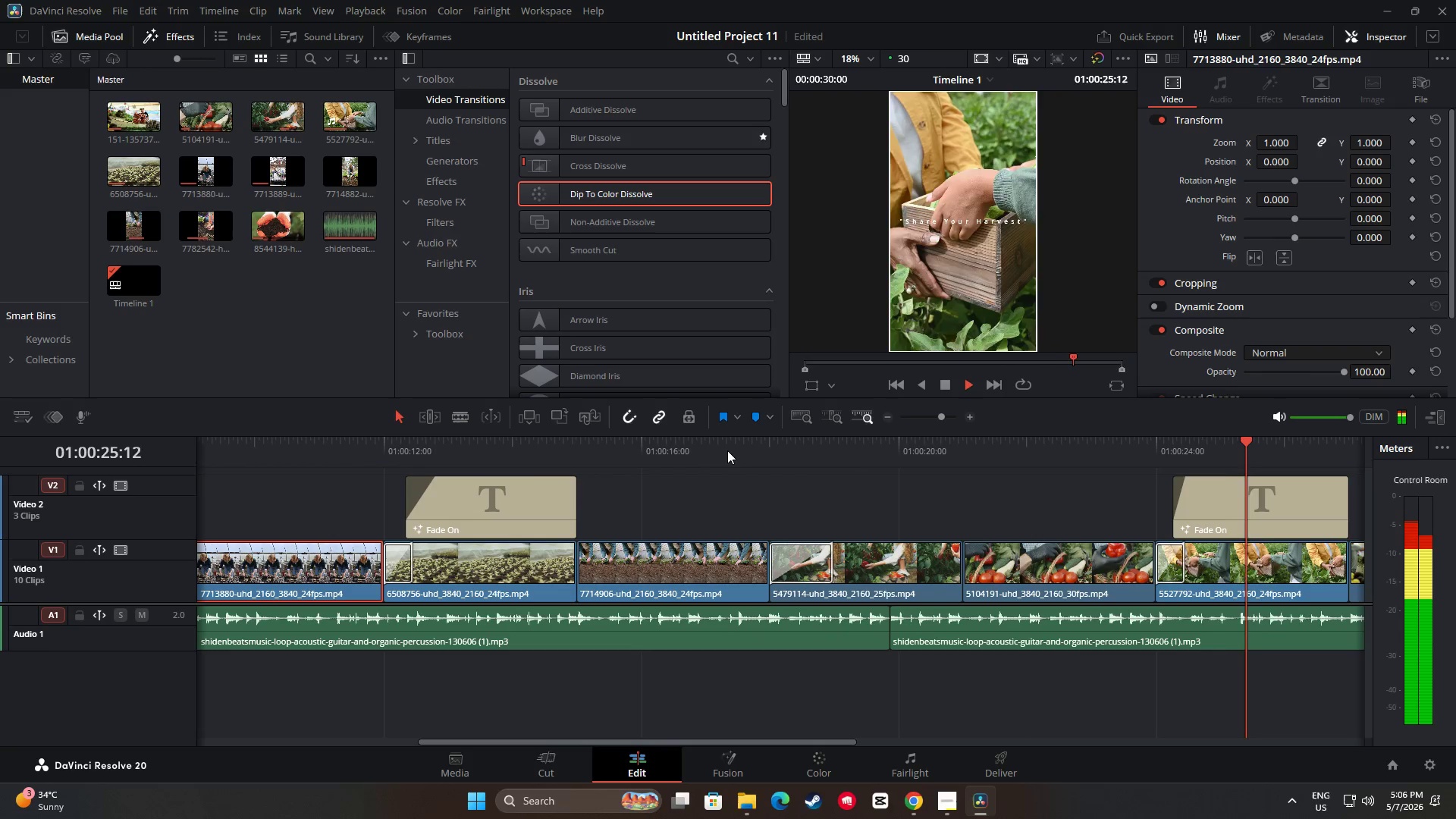 
left_click_drag(start_coordinate=[952, 438], to_coordinate=[71, 479])
 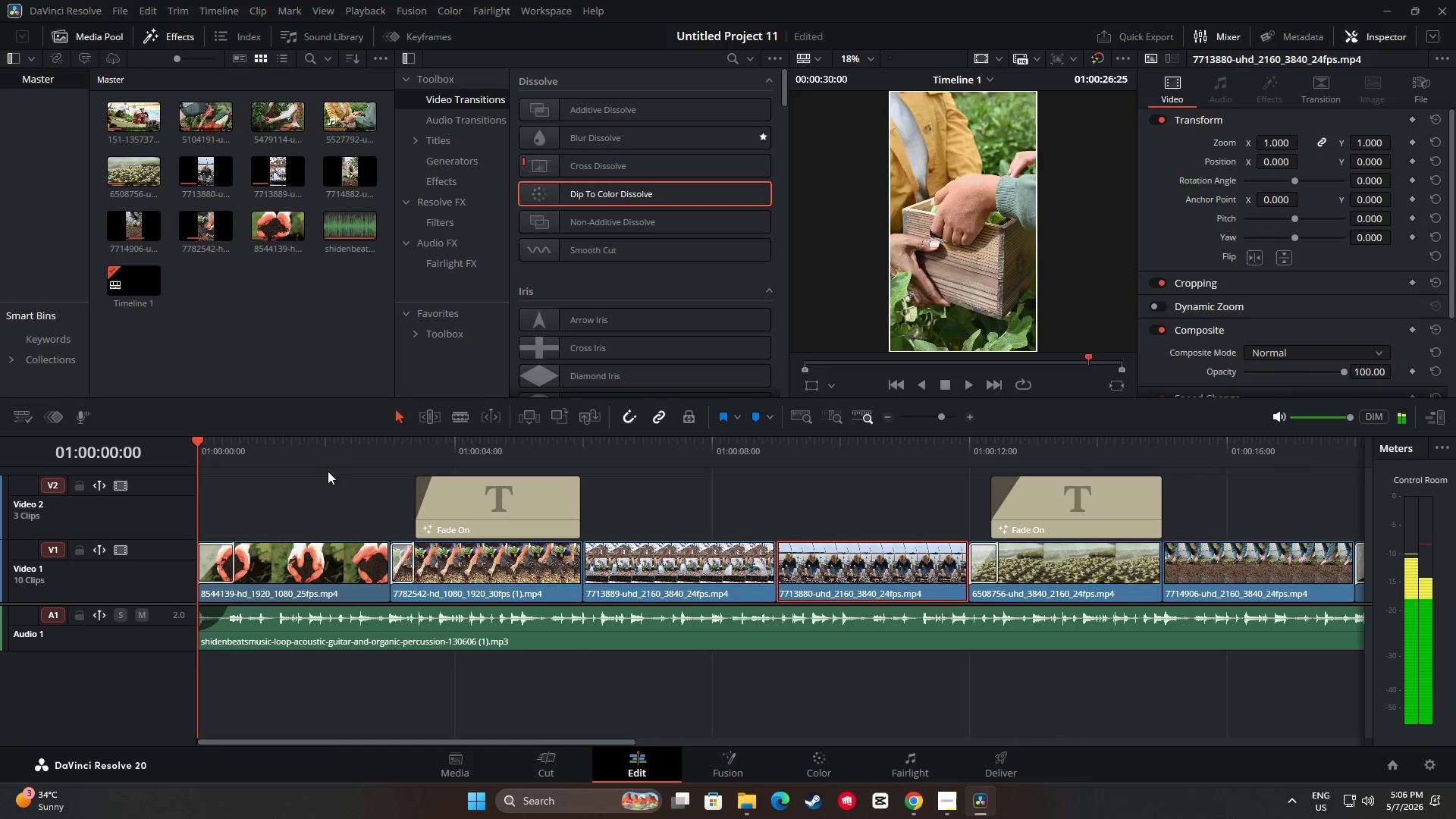 
key(Space)
 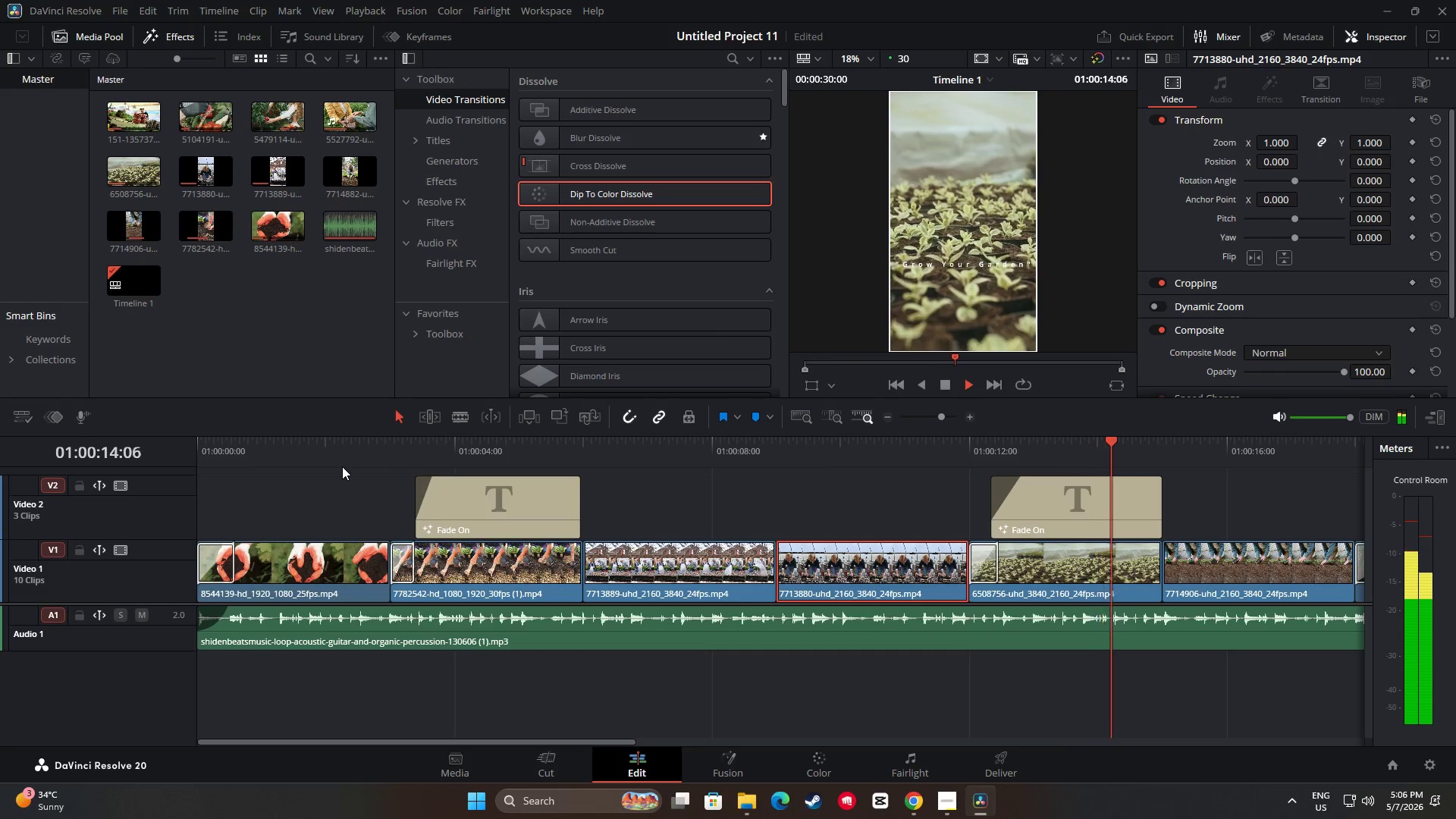 
wait(19.33)
 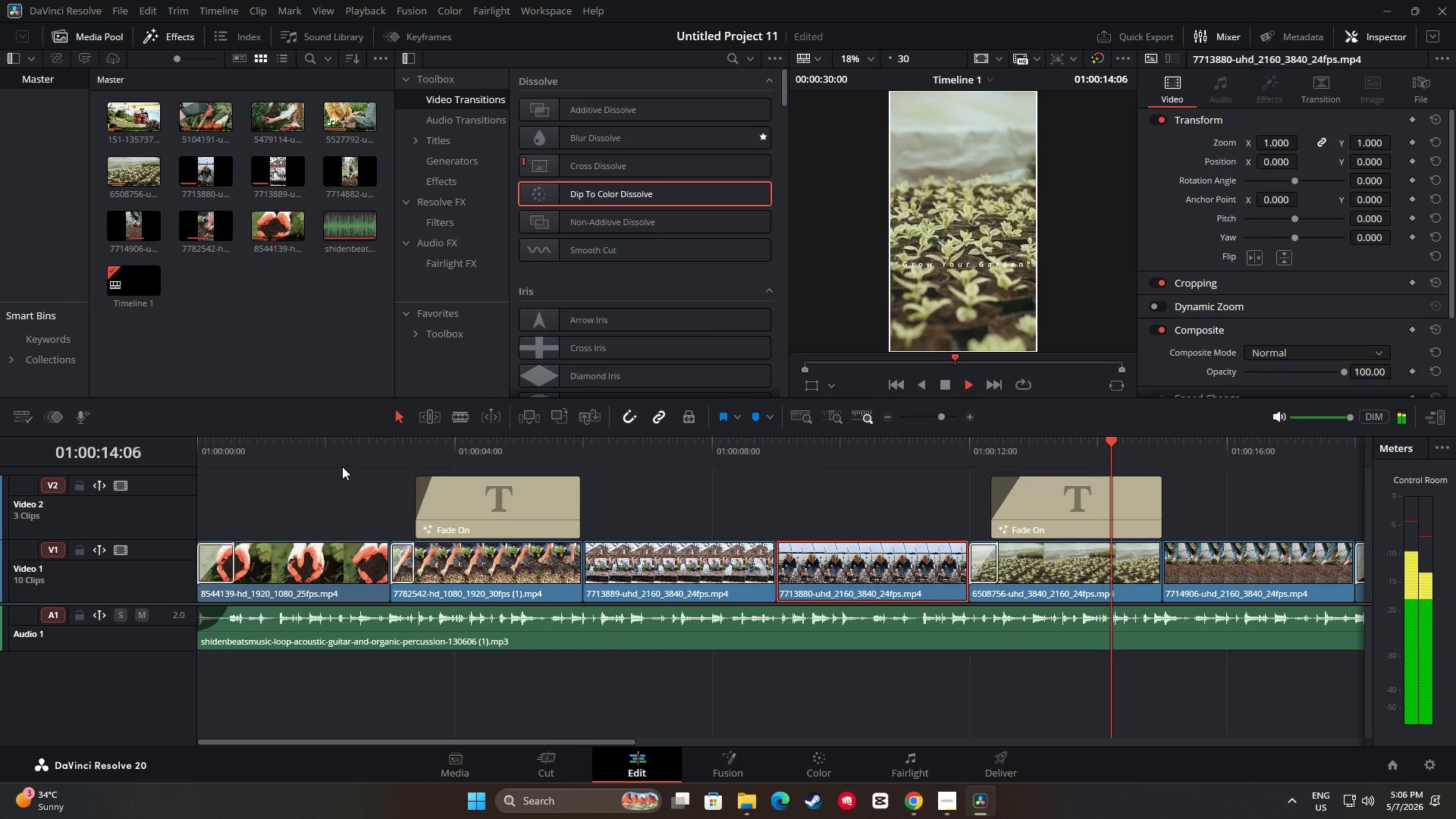 
key(Space)
 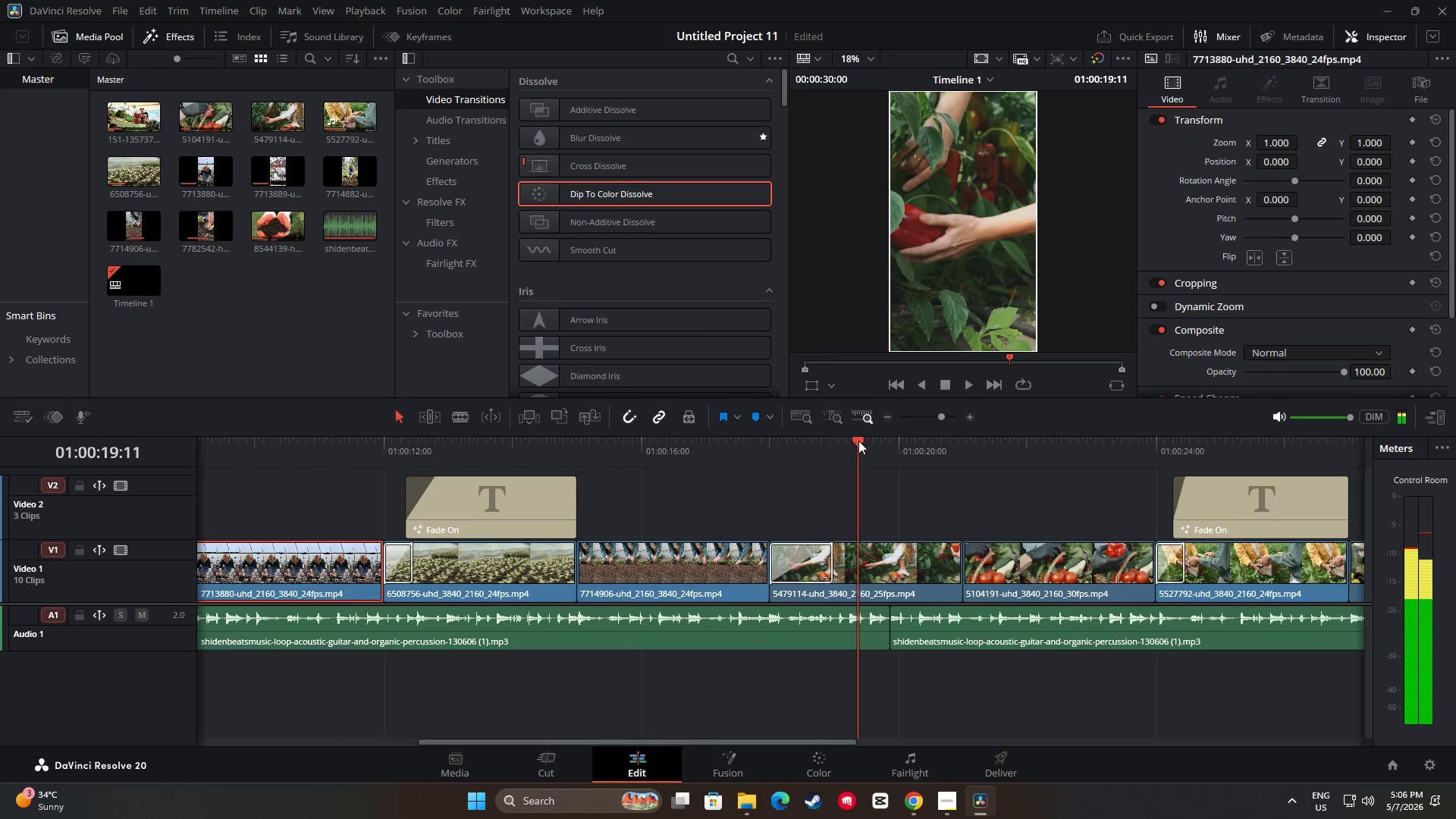 
left_click_drag(start_coordinate=[858, 440], to_coordinate=[187, 452])
 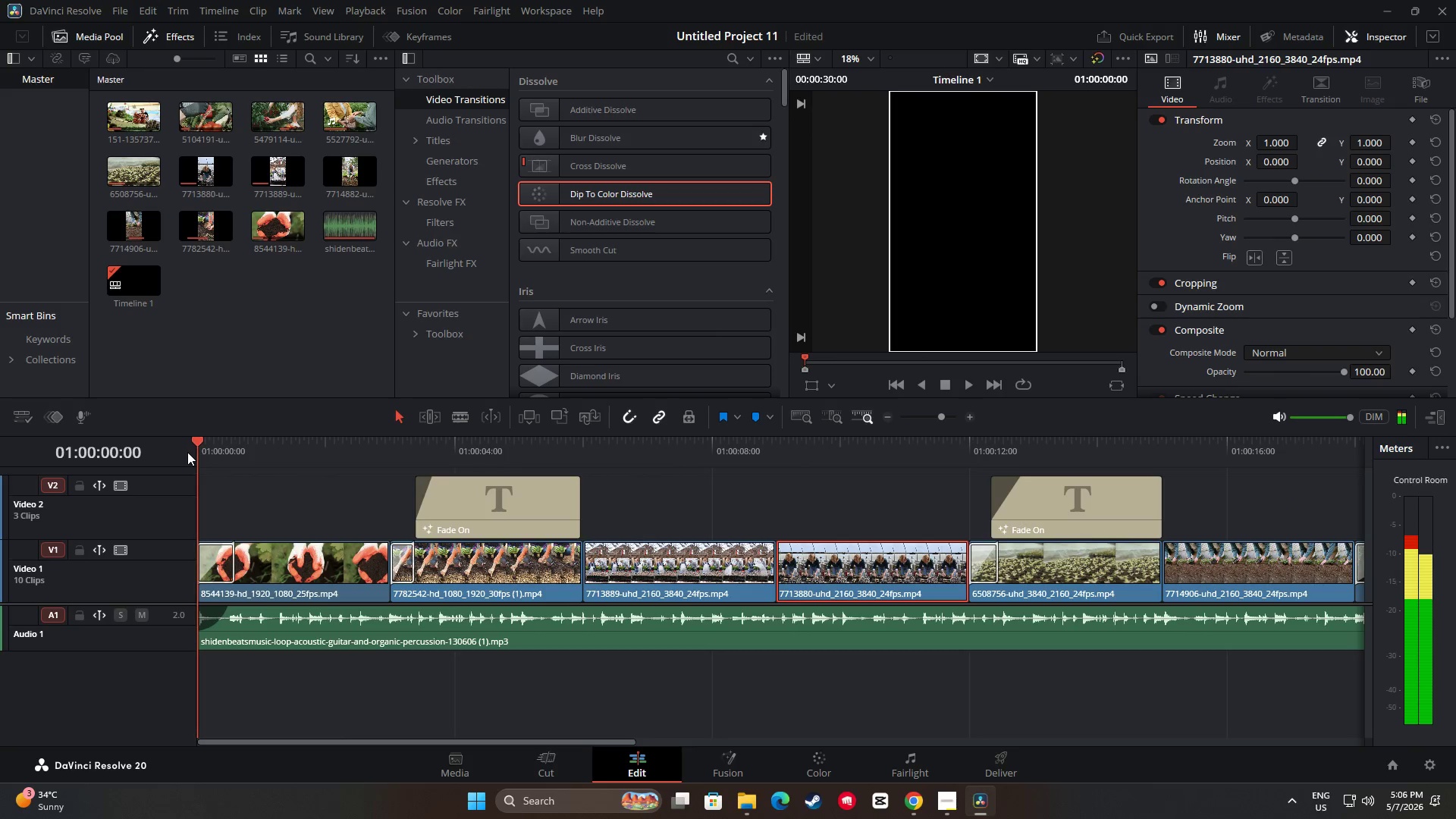 
key(Space)
 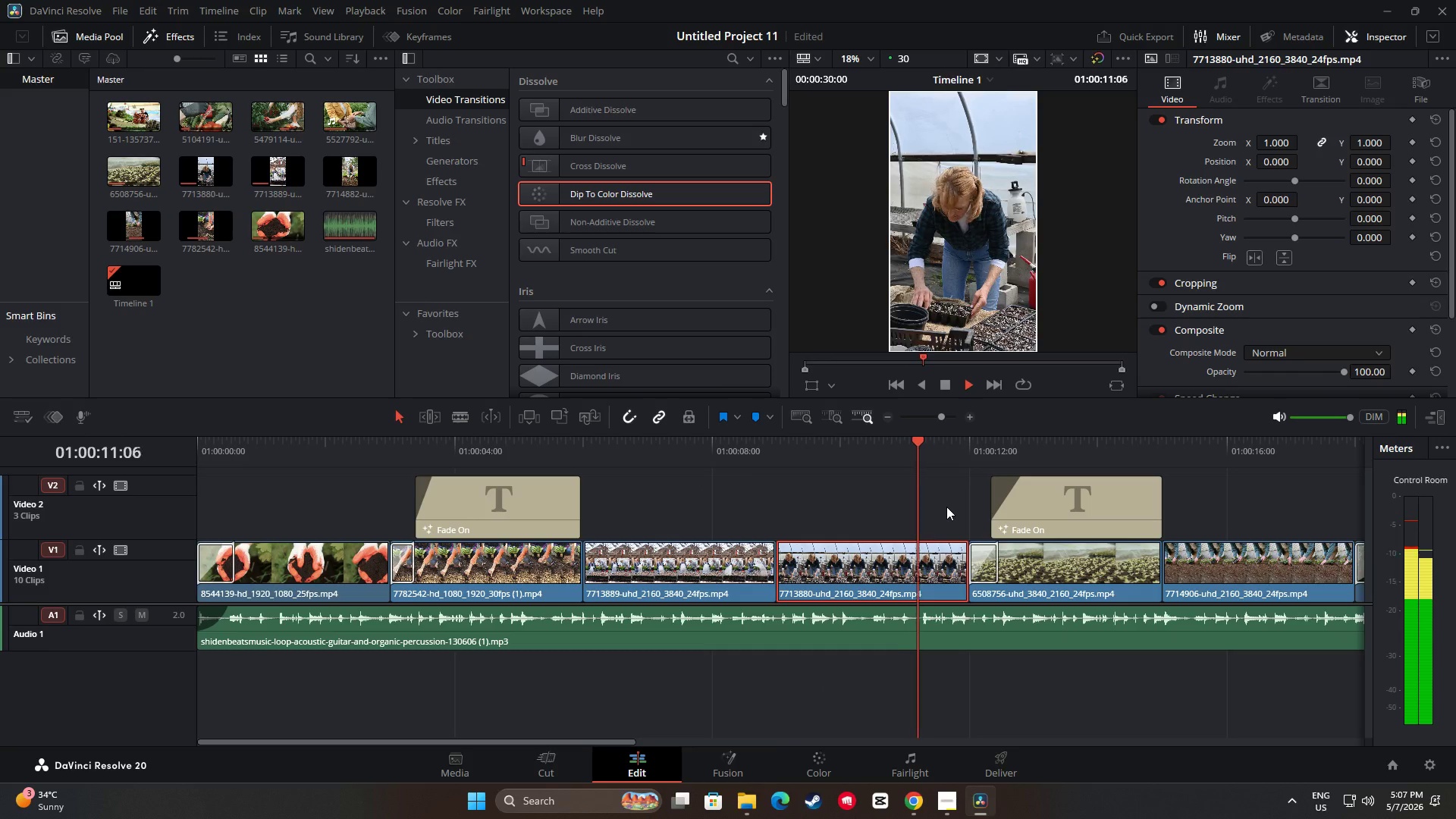 
wait(16.31)
 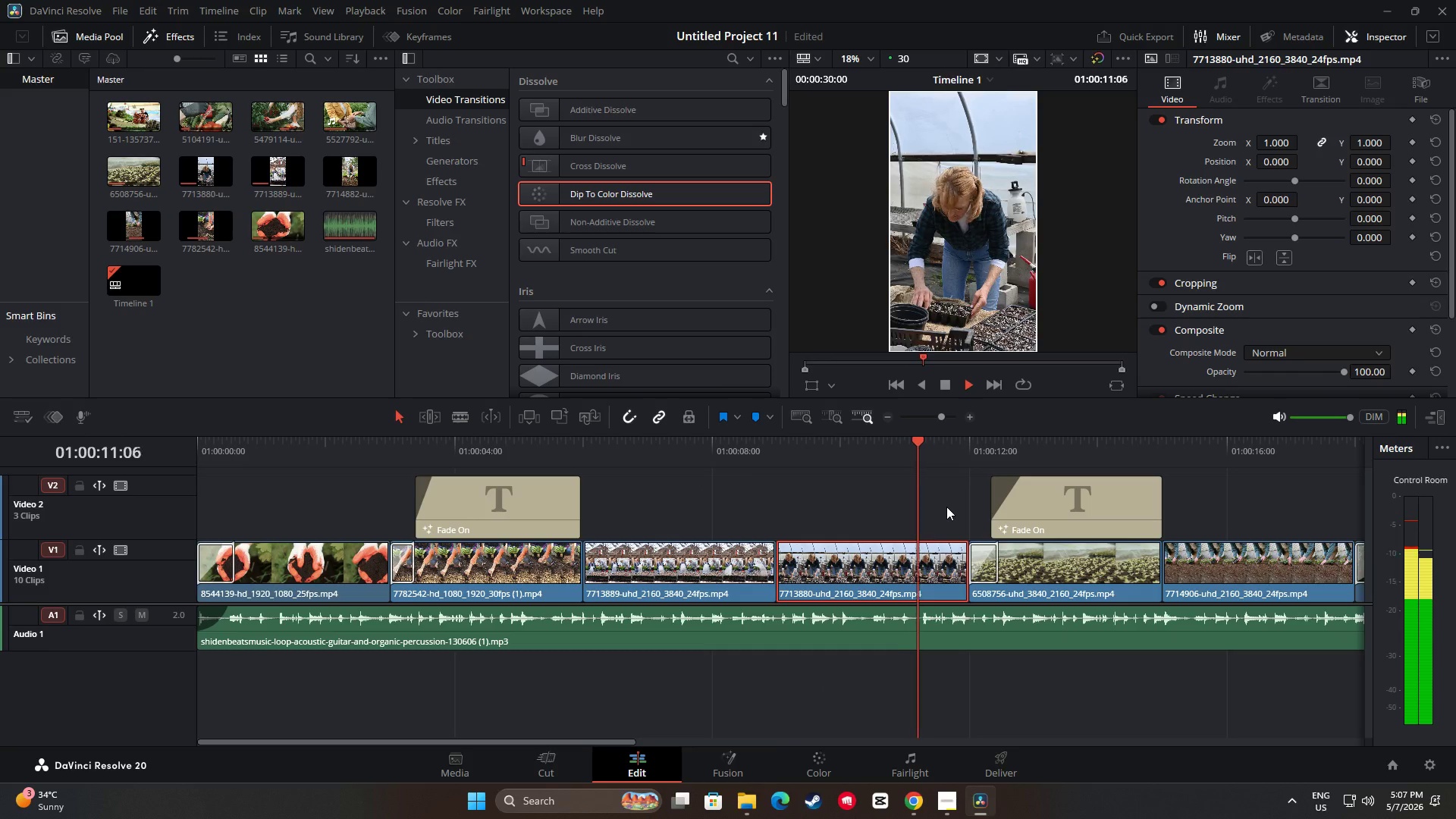 
left_click_drag(start_coordinate=[625, 741], to_coordinate=[848, 730])
 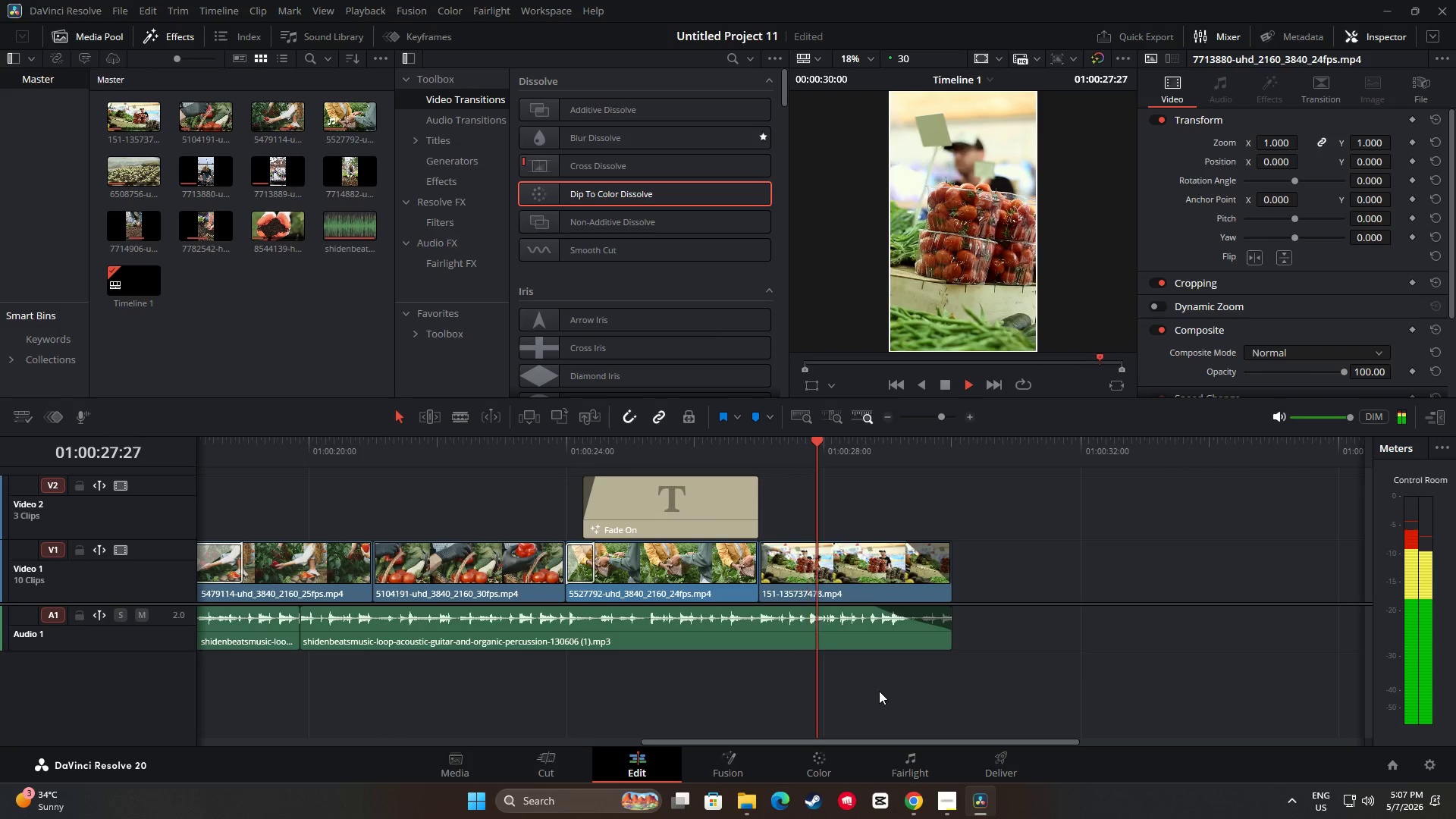 
wait(15.03)
 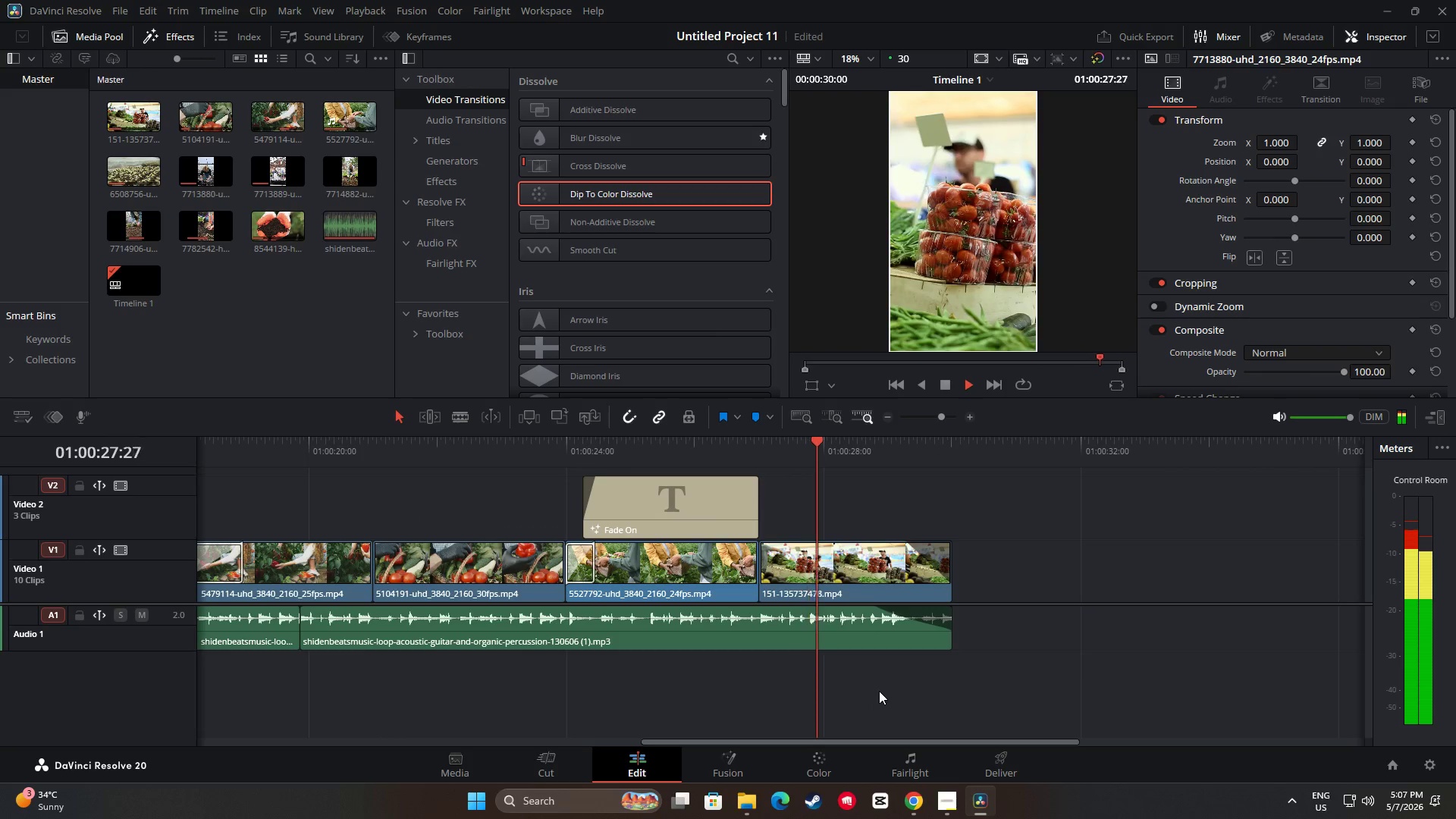 
left_click_drag(start_coordinate=[952, 444], to_coordinate=[248, 489])
 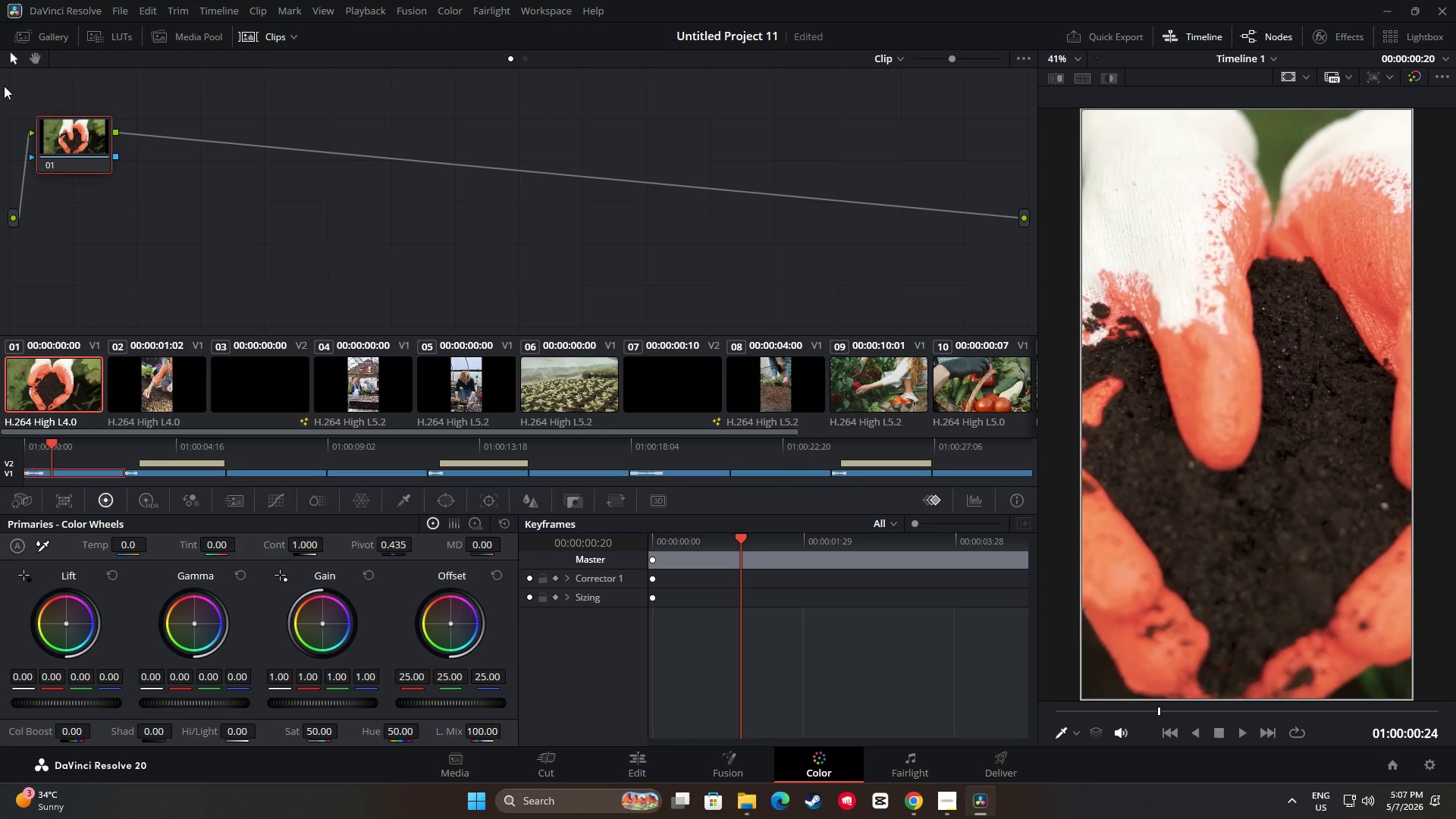 
wait(16.47)
 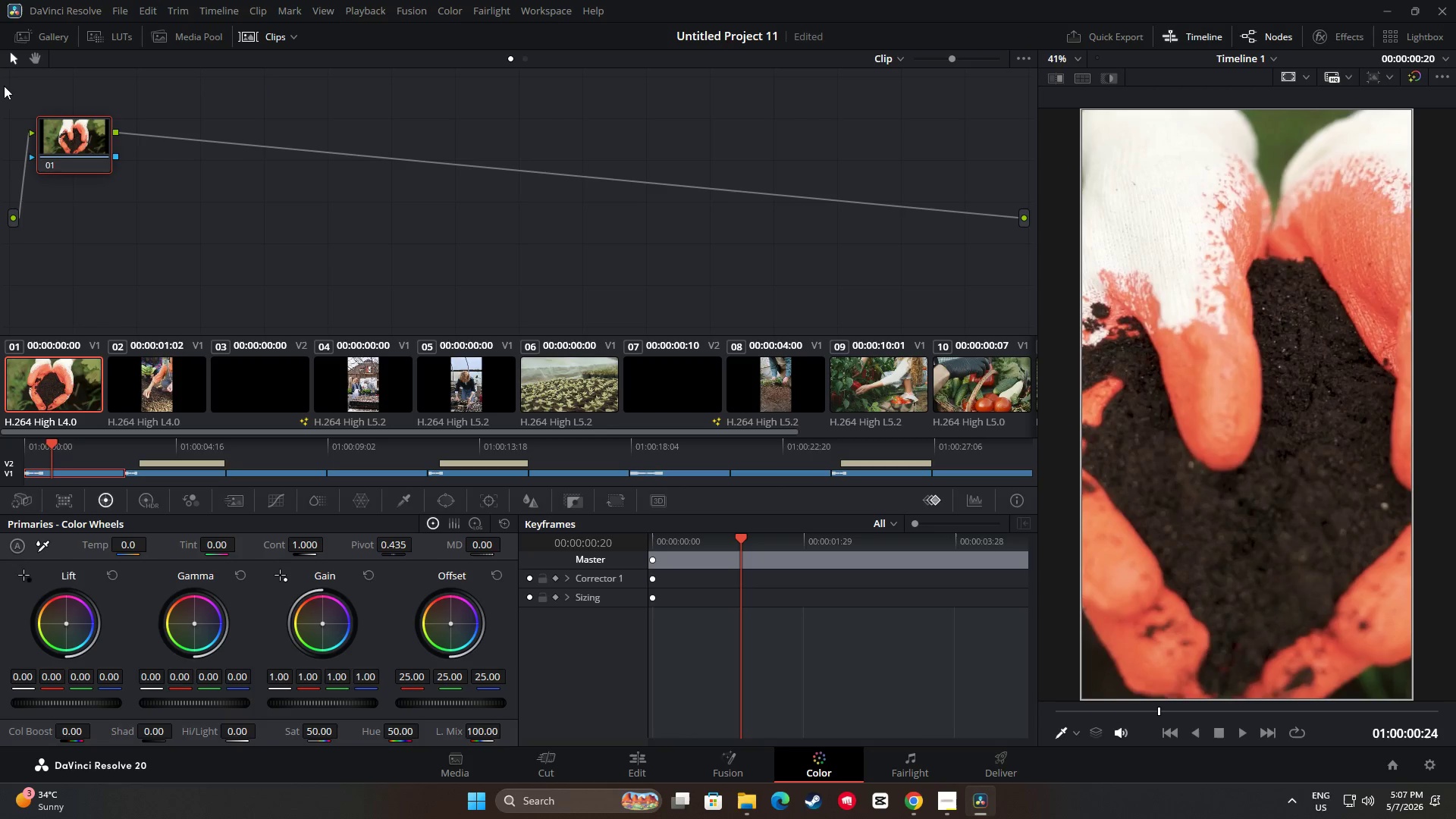 
left_click([479, 526])
 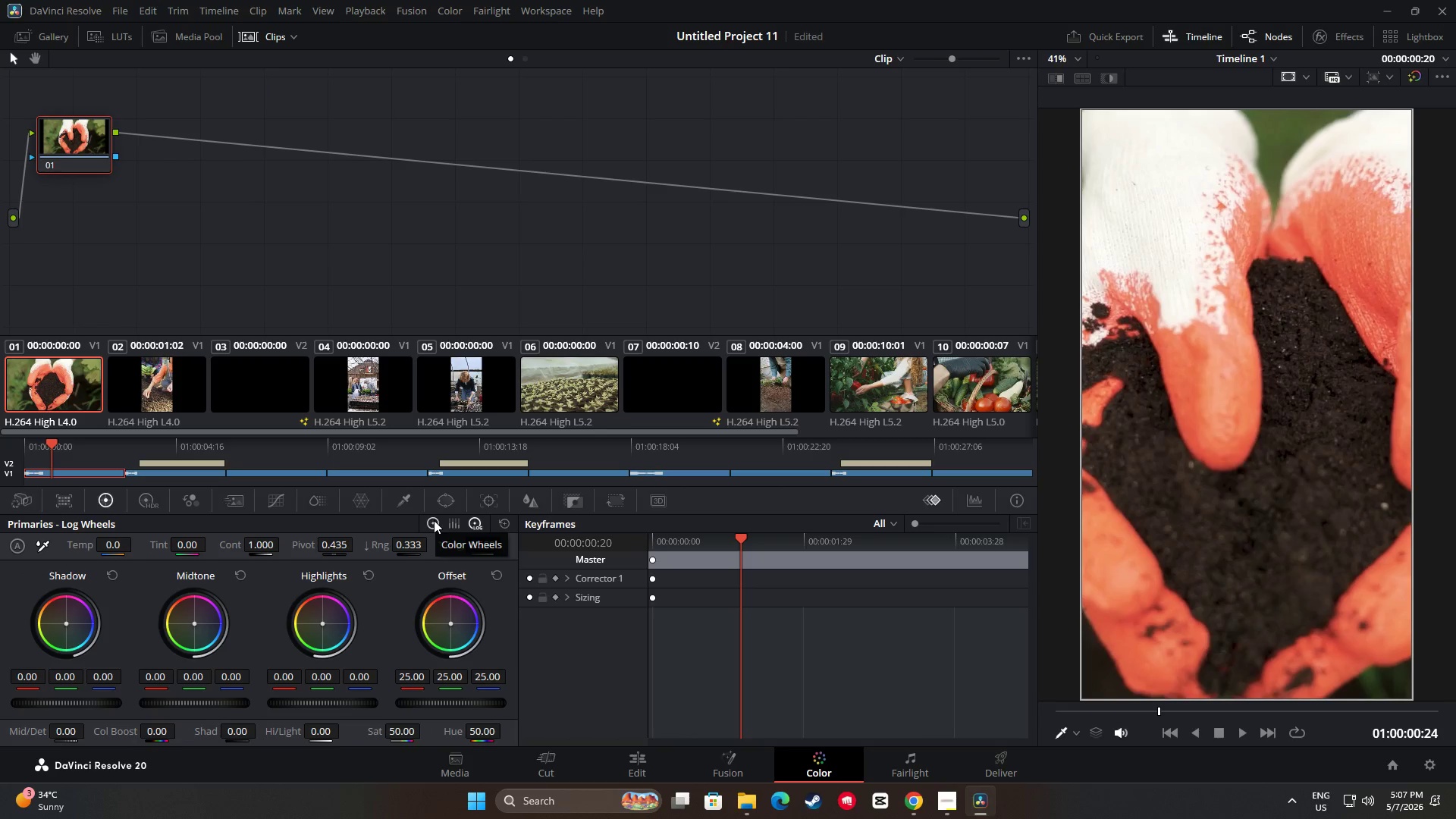 
left_click([434, 519])
 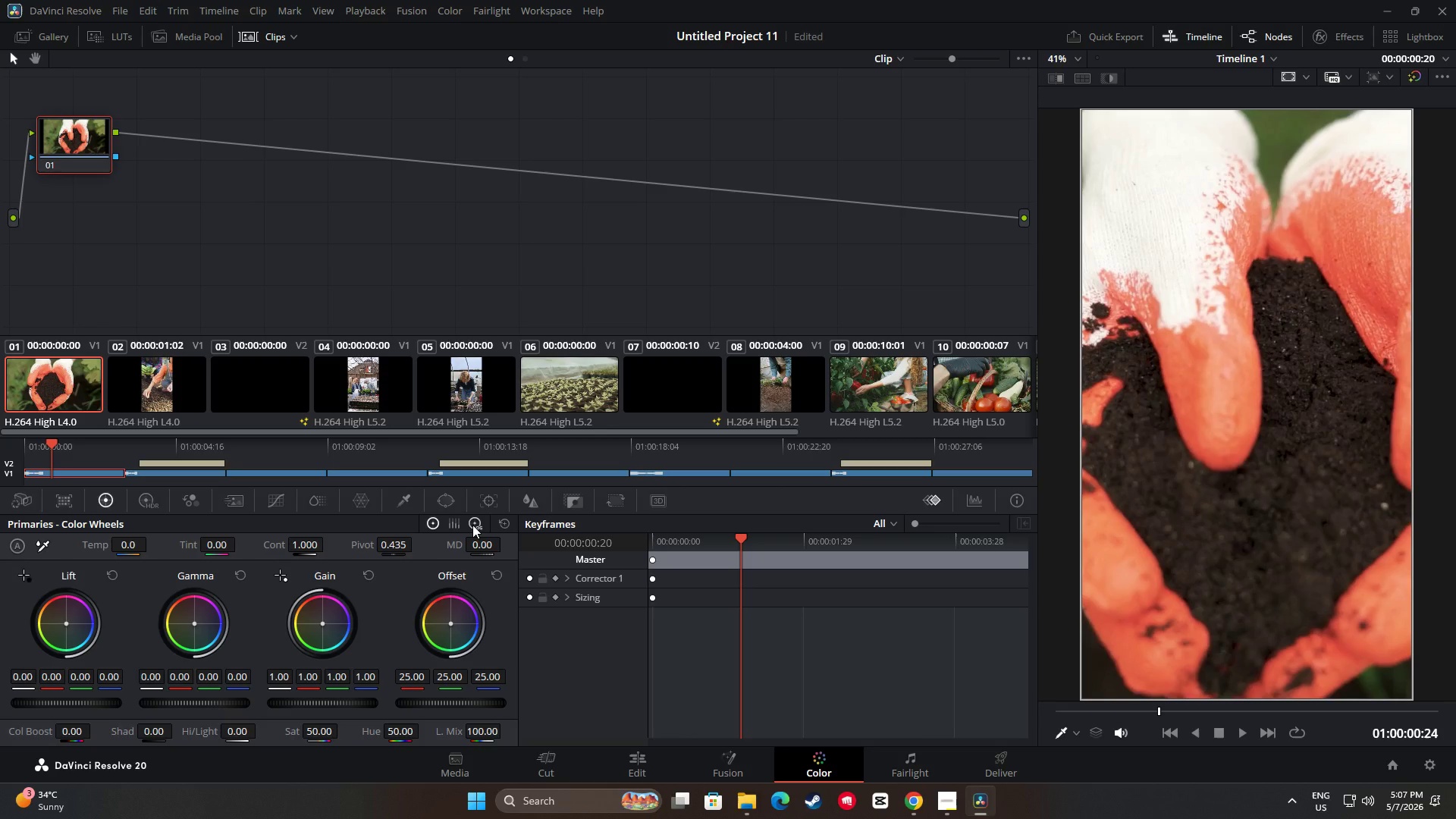 
left_click([158, 500])
 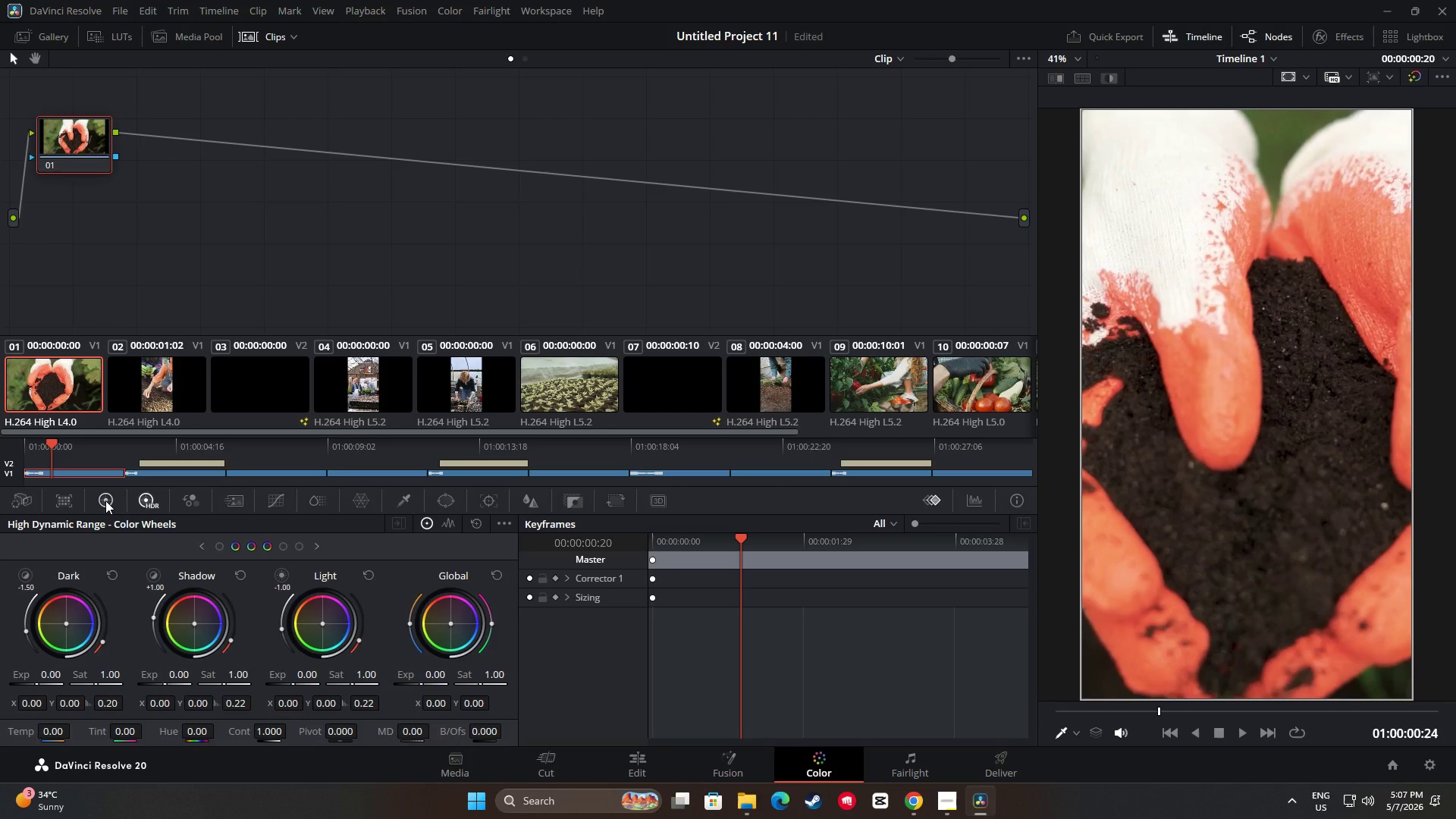 
wait(5.17)
 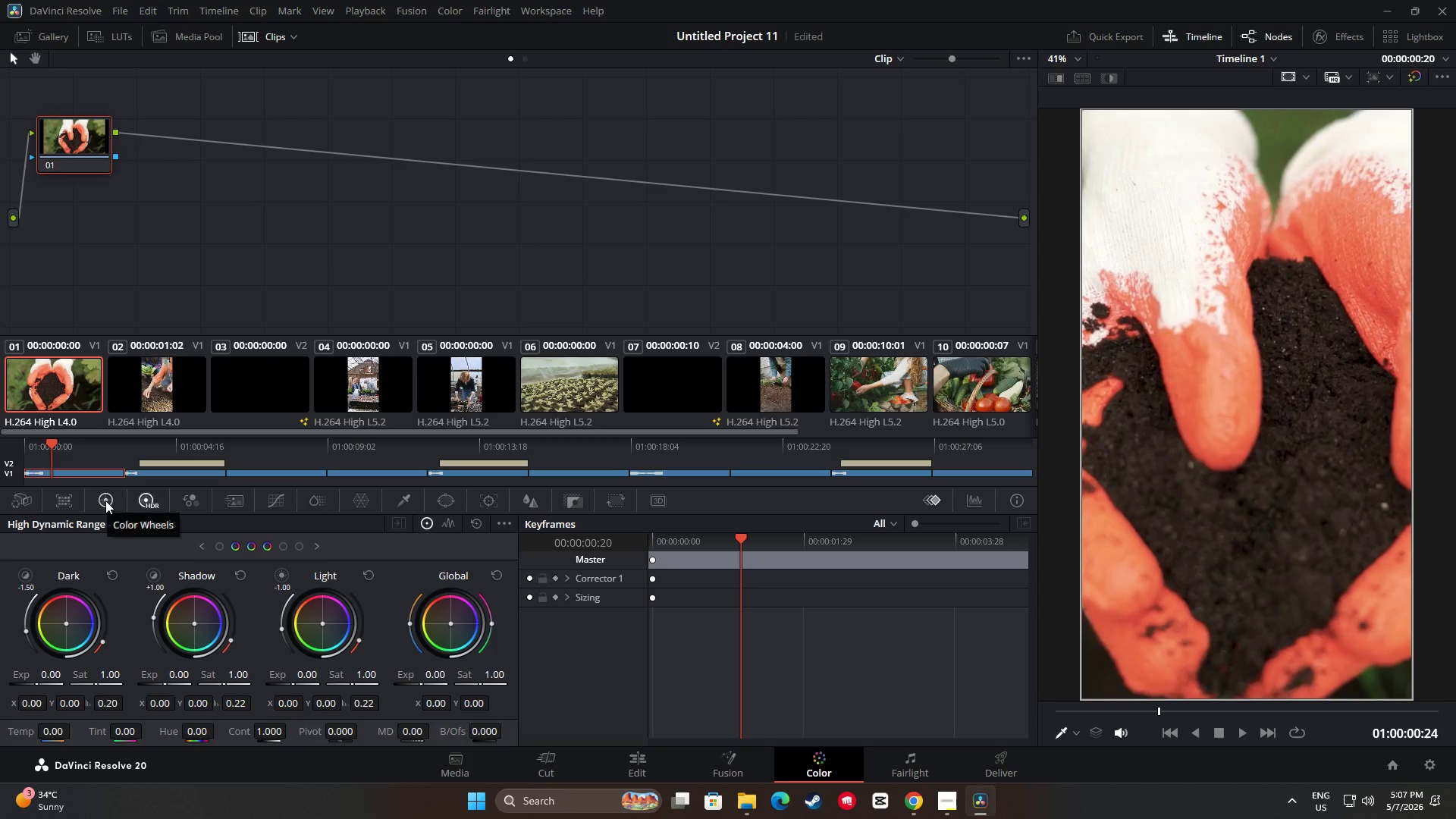 
right_click([105, 500])
 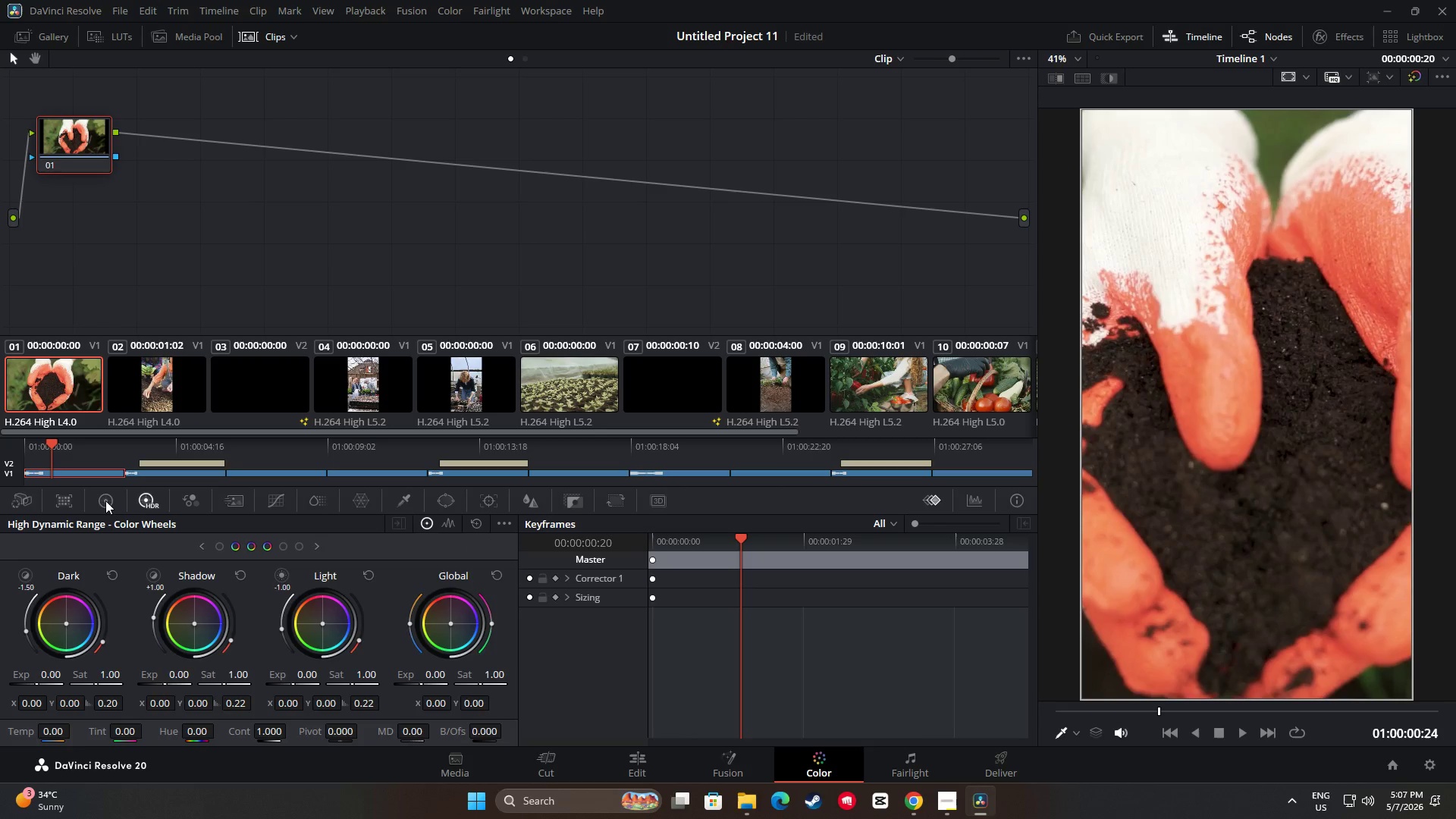 
left_click([105, 500])
 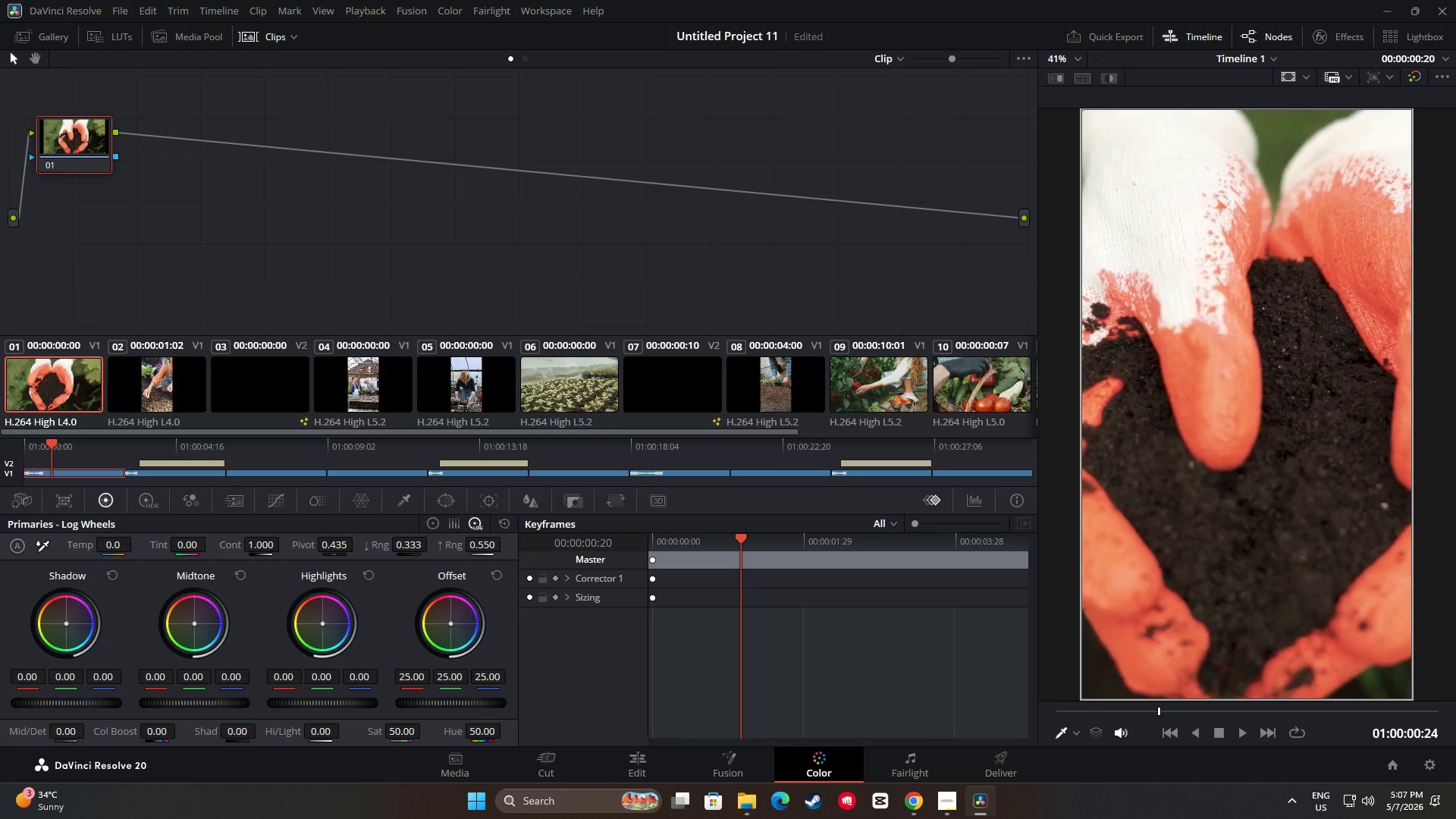 
left_click_drag(start_coordinate=[320, 704], to_coordinate=[339, 406])
 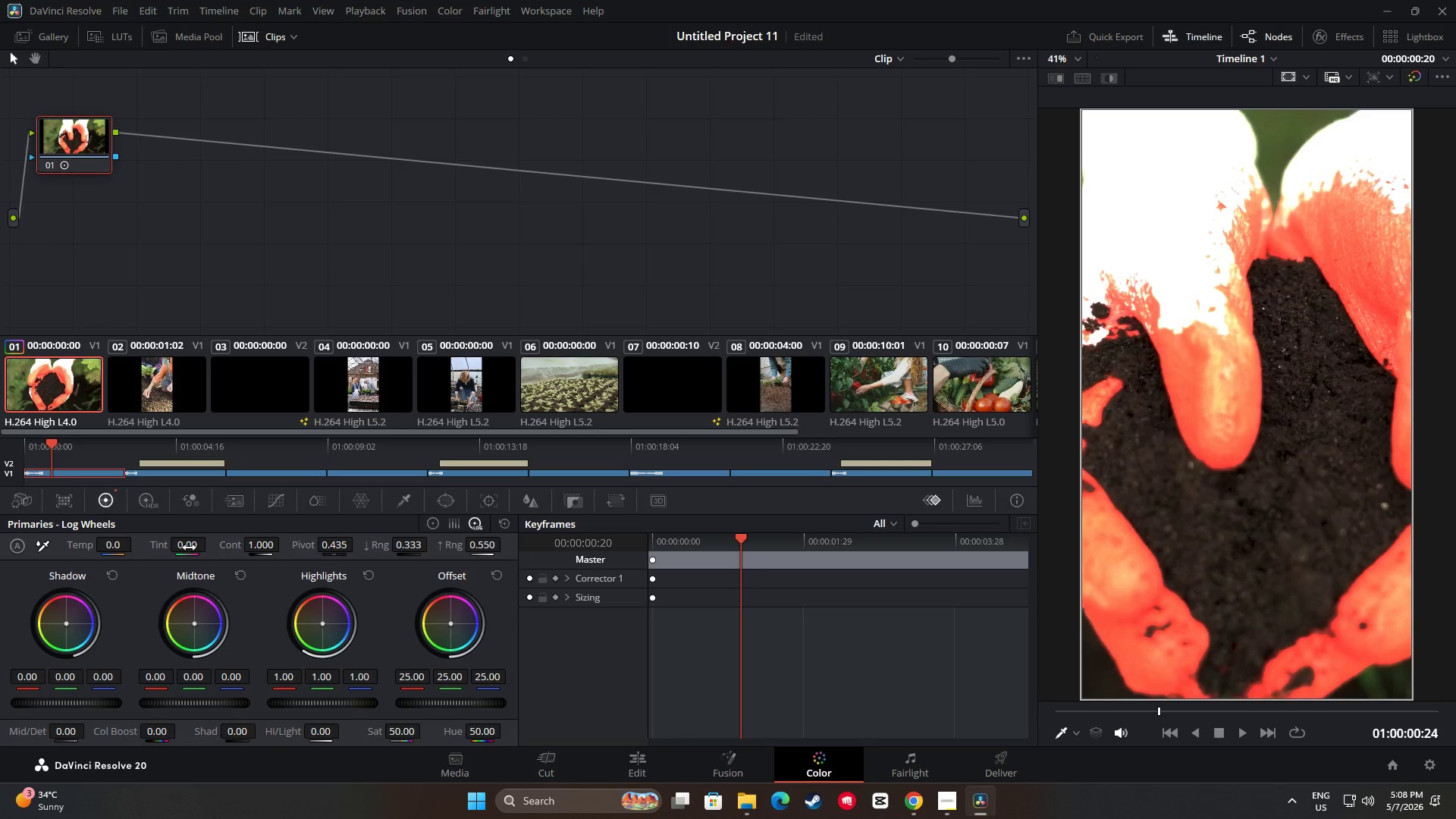 
left_click([433, 523])
 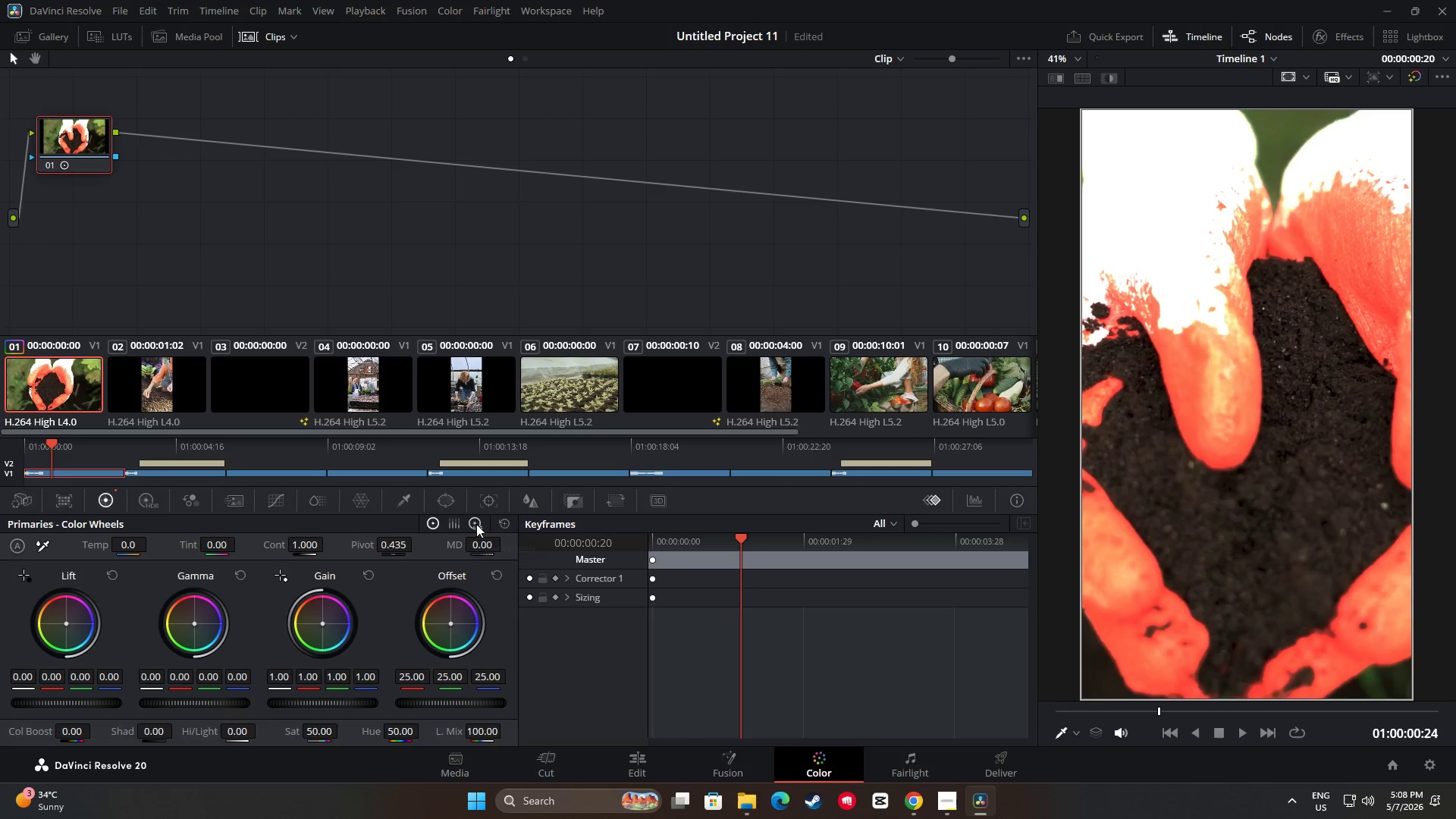 
double_click([143, 507])
 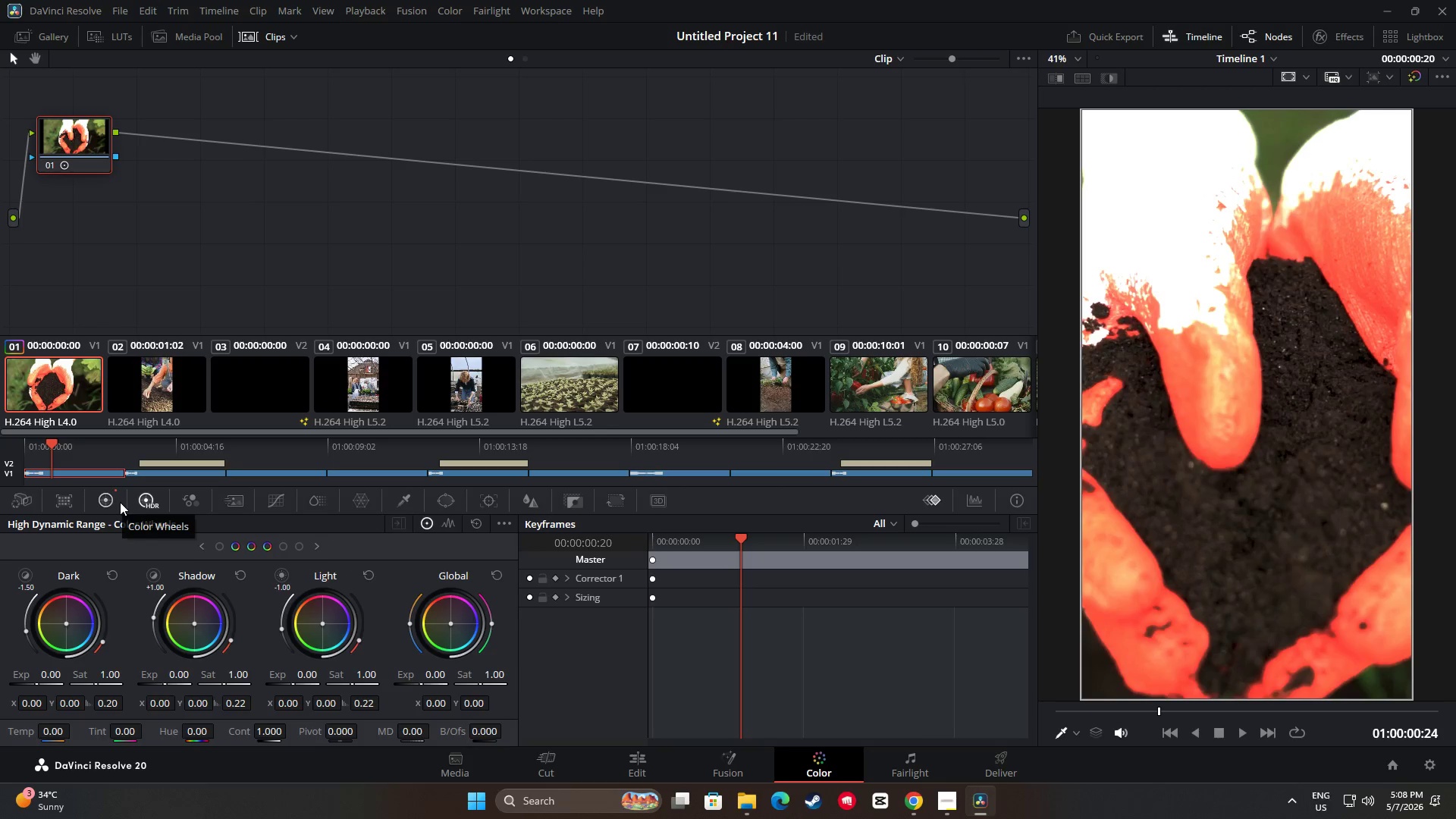 
left_click([109, 500])
 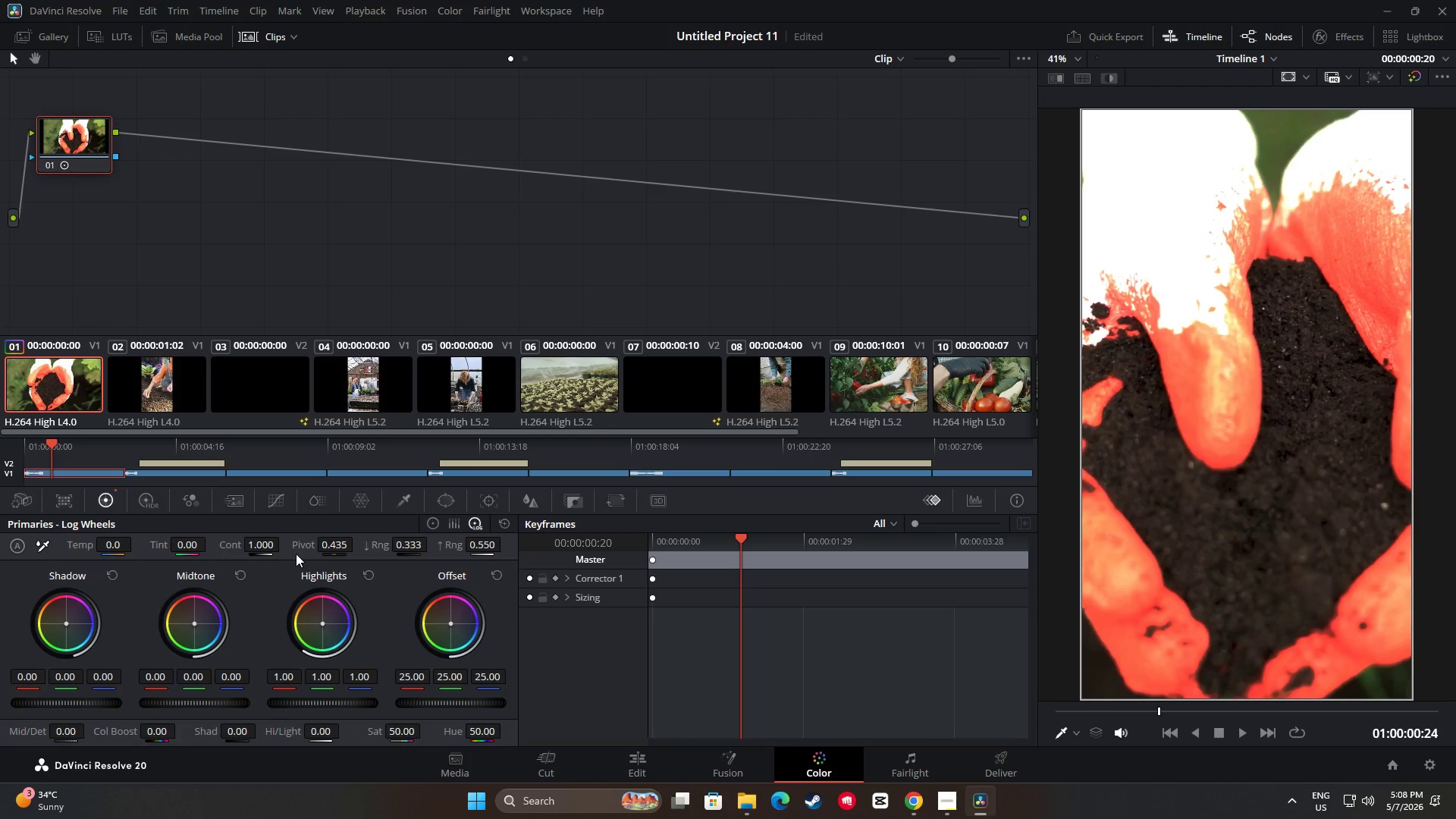 
left_click_drag(start_coordinate=[257, 548], to_coordinate=[243, 549])
 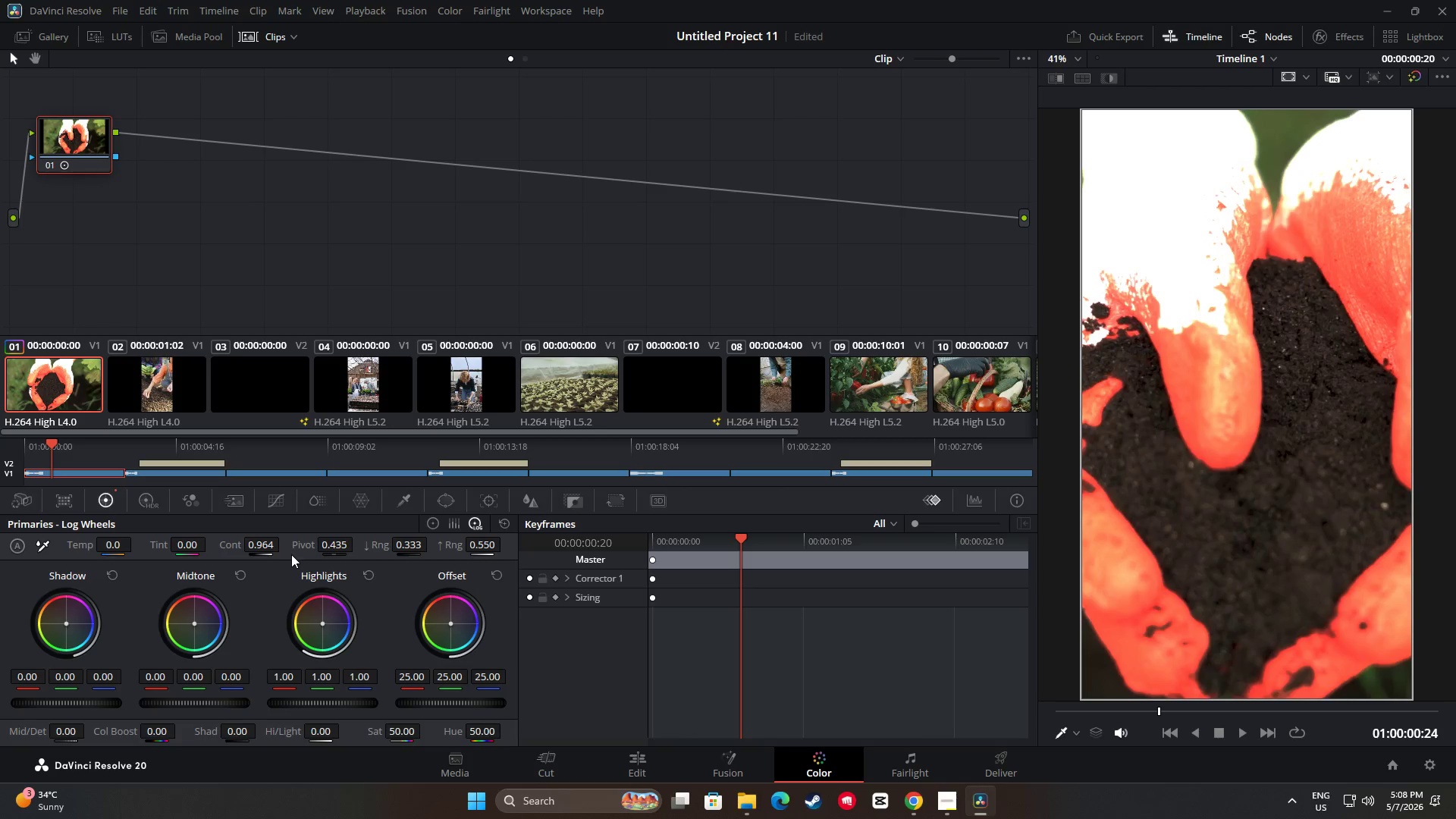 
key(Control+Z)
 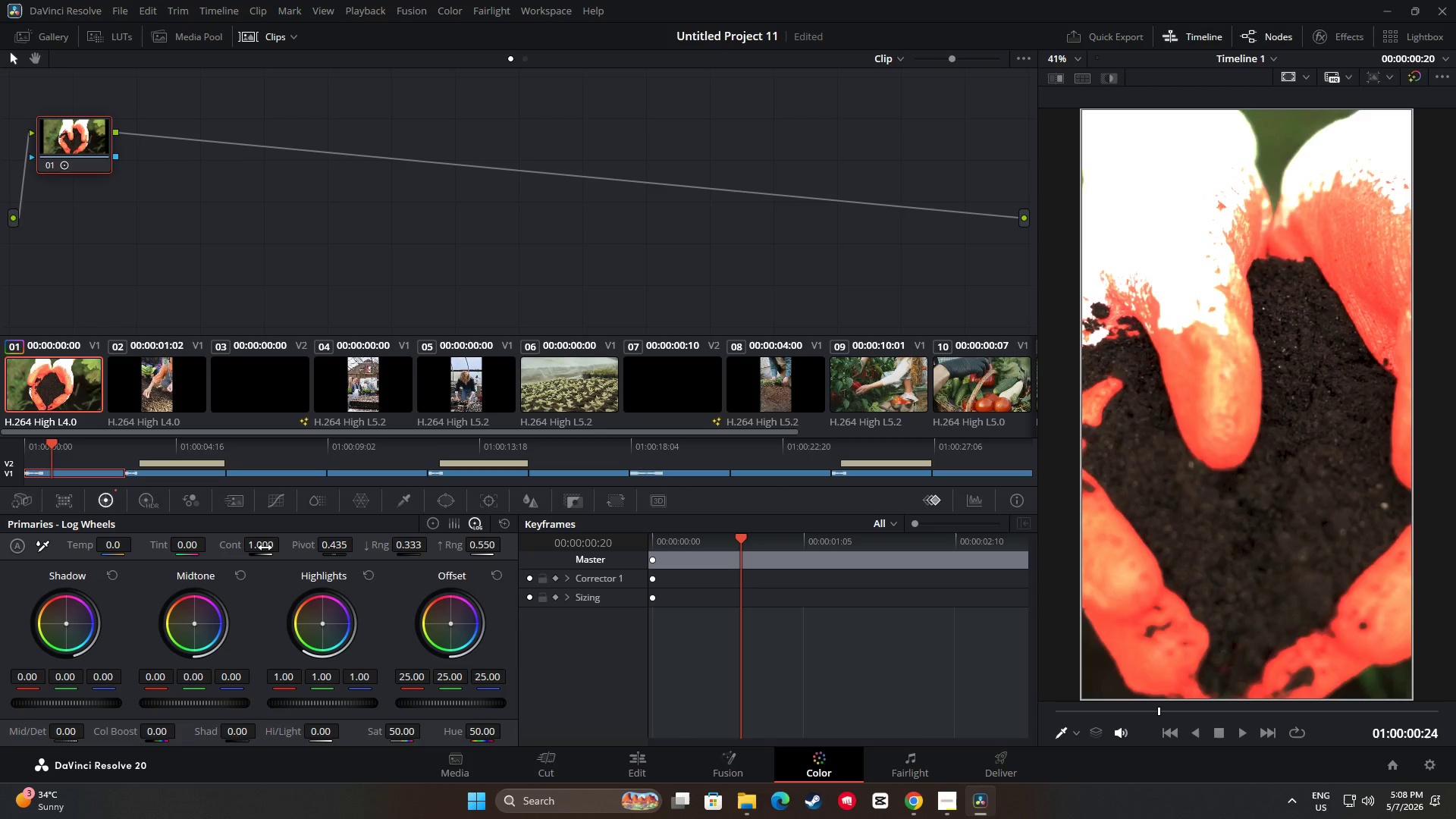 
left_click_drag(start_coordinate=[265, 548], to_coordinate=[275, 548])
 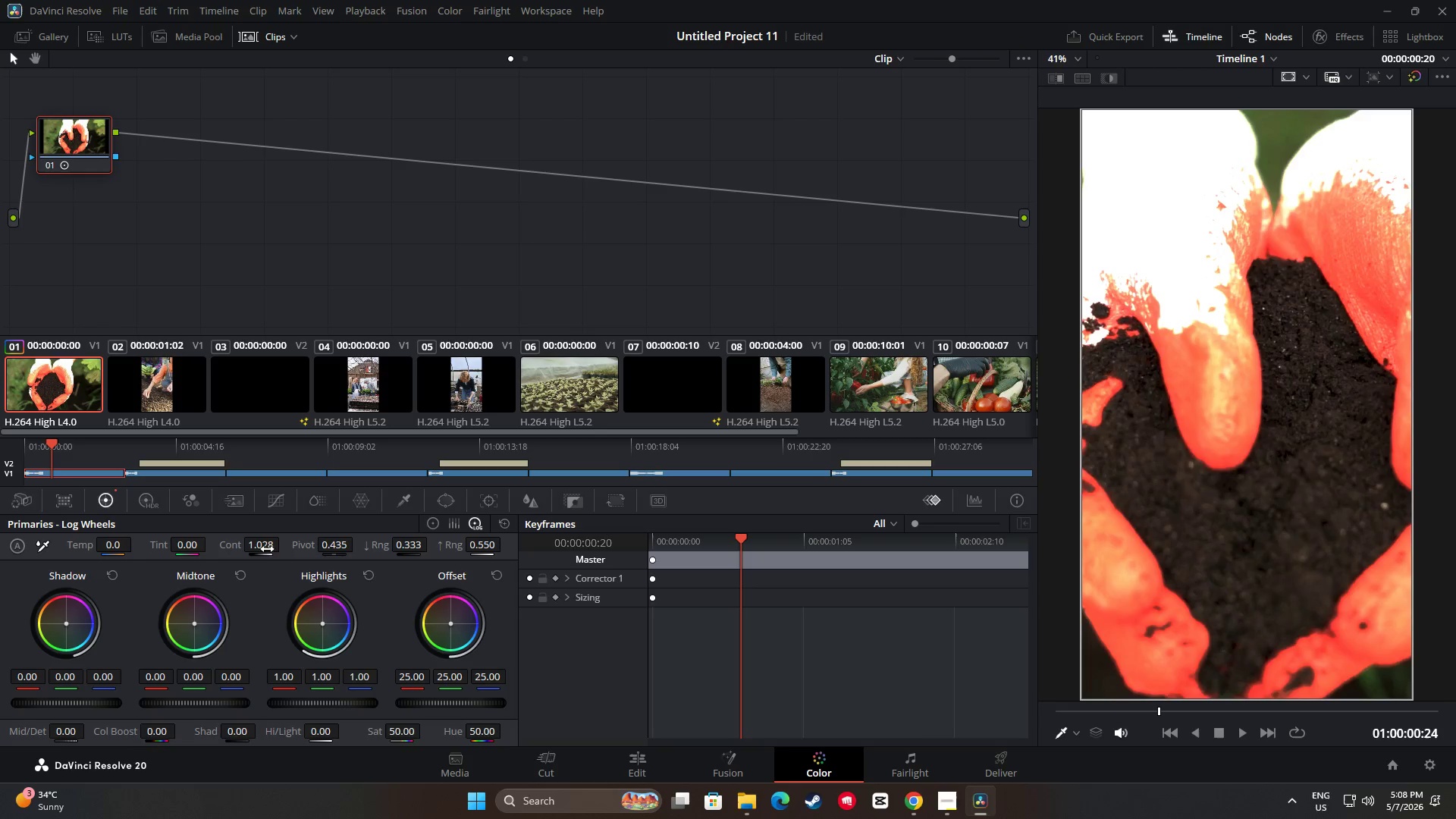 
left_click_drag(start_coordinate=[272, 547], to_coordinate=[280, 545])
 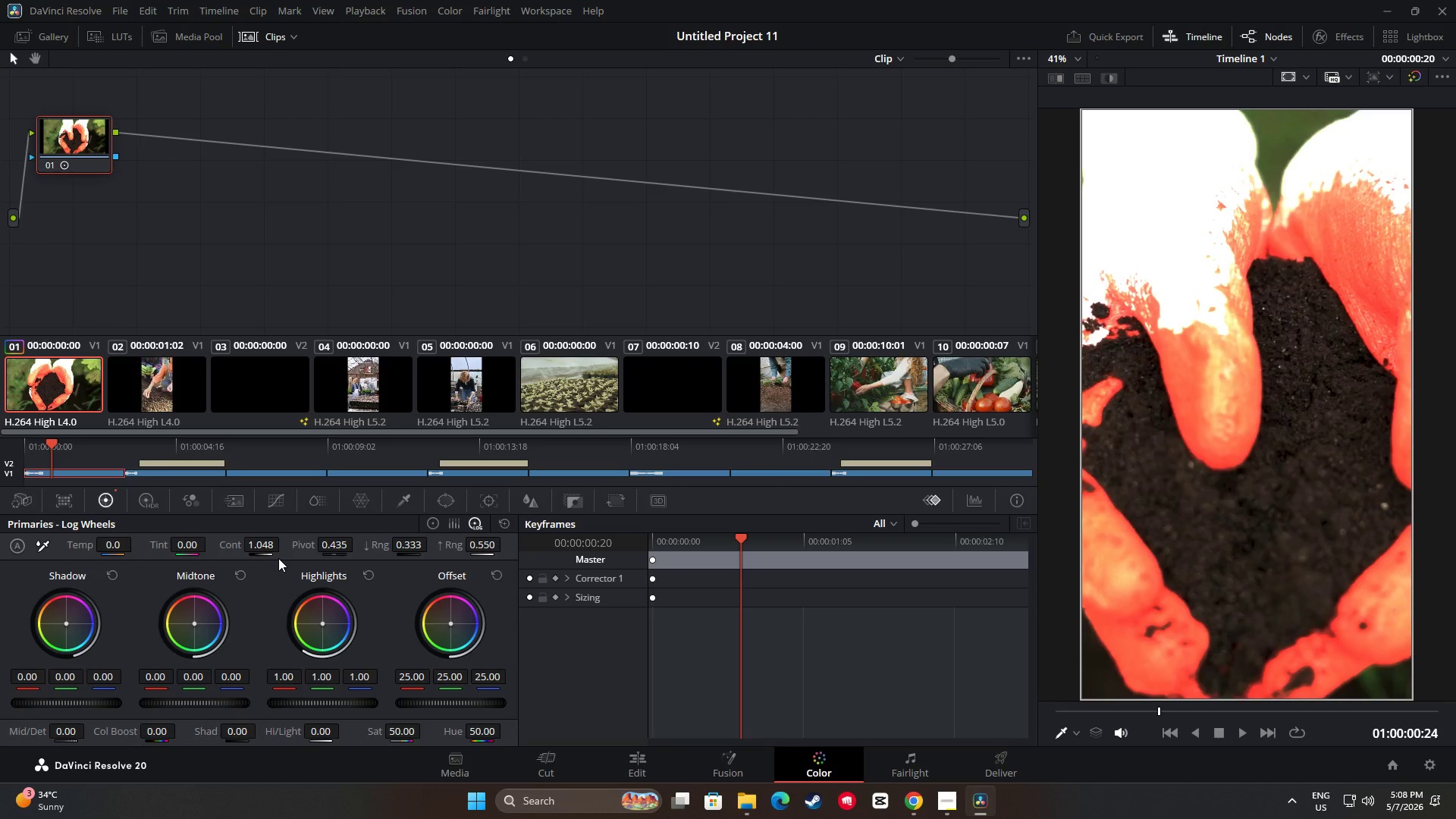 
left_click([227, 196])
 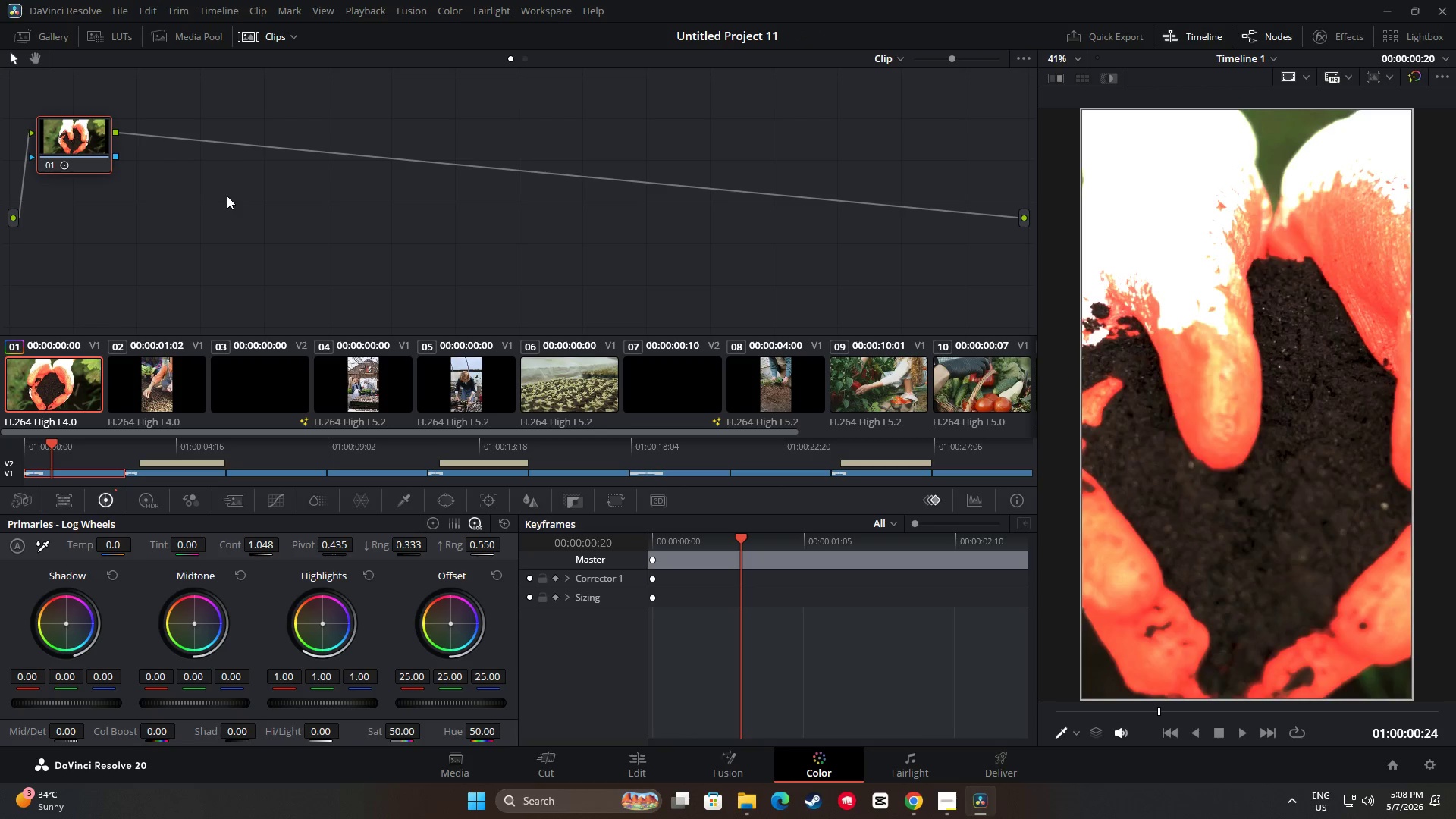 
key(Alt+AltLeft)
 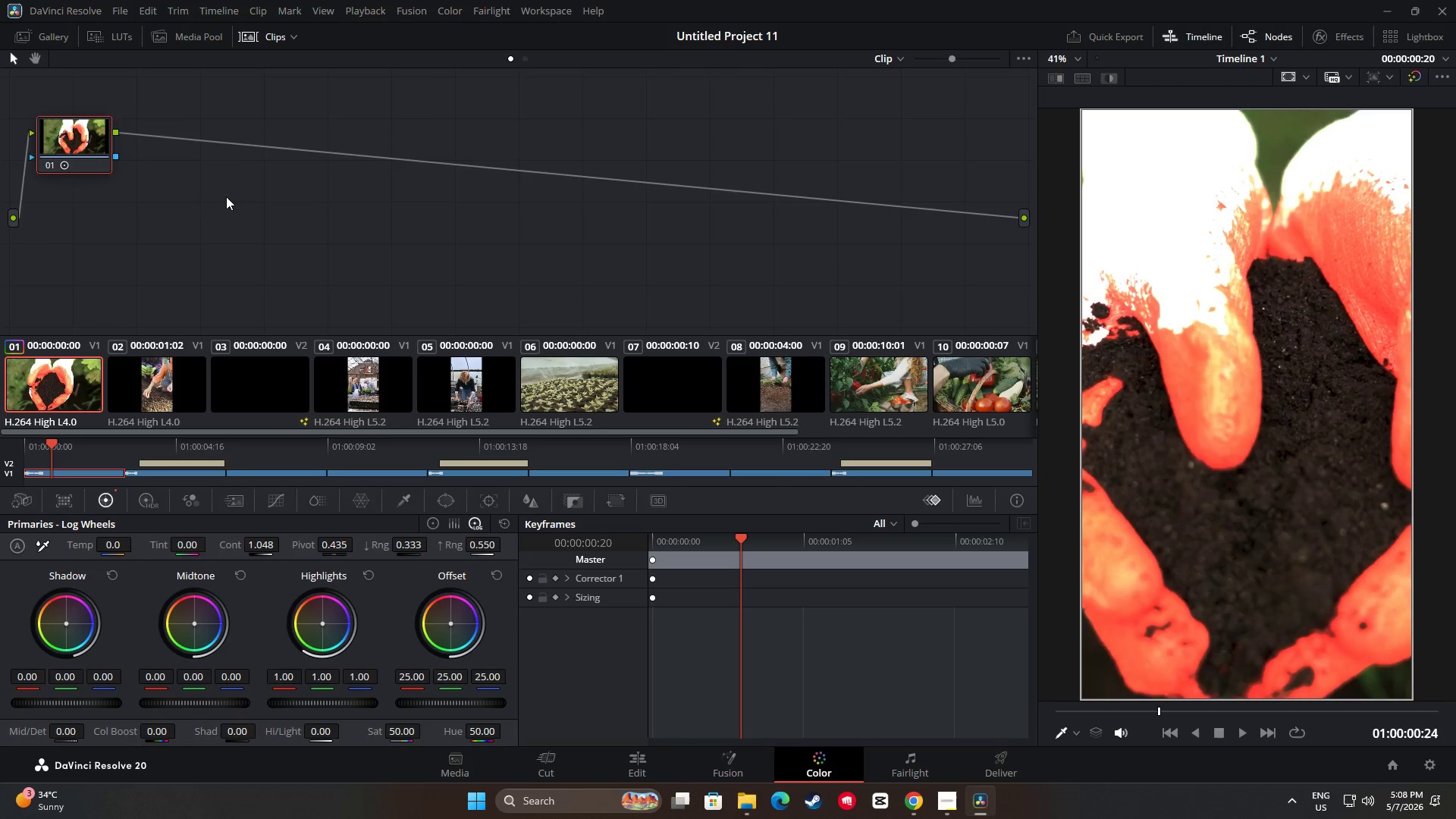 
key(Alt+S)
 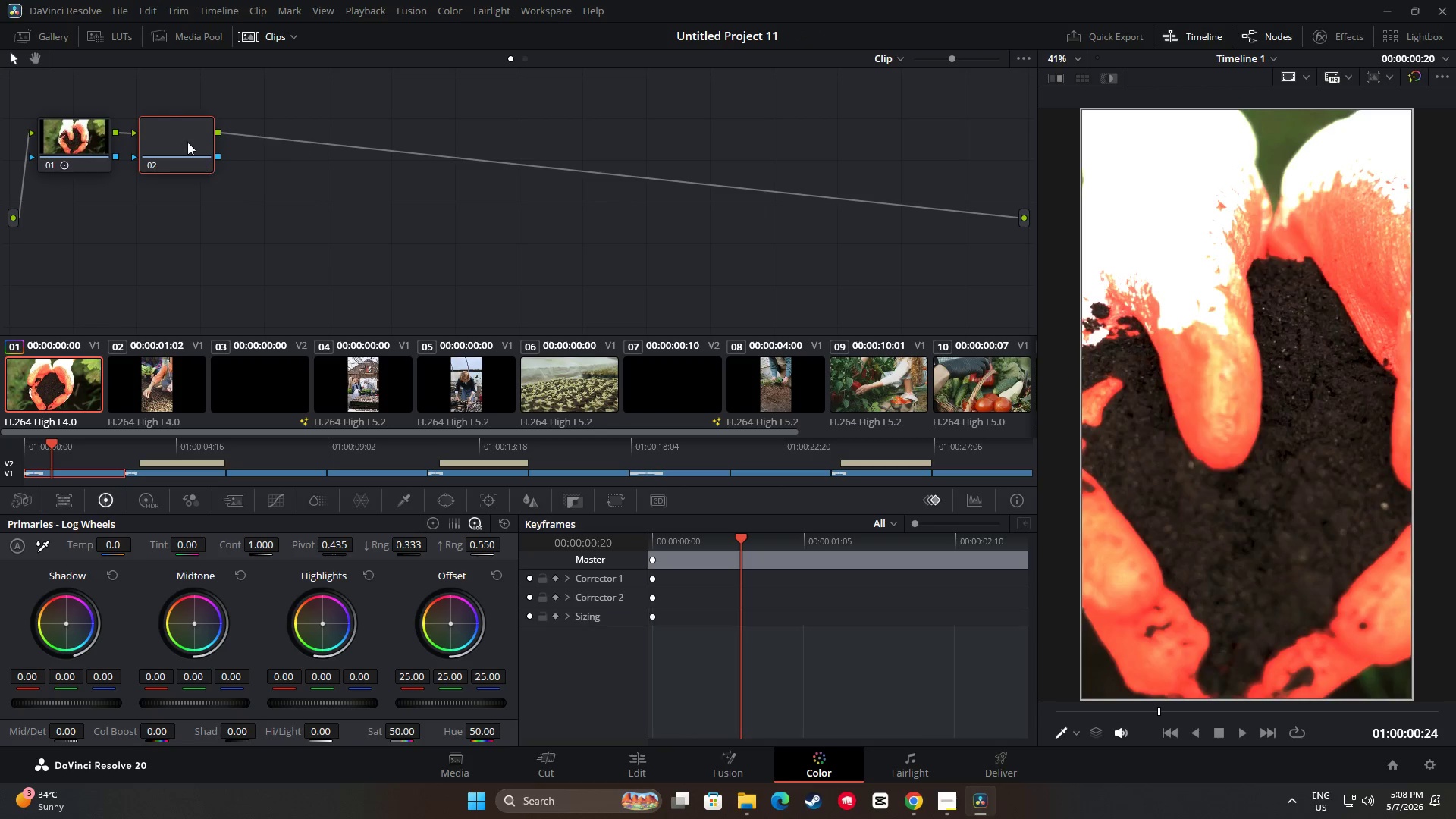 
left_click_drag(start_coordinate=[180, 141], to_coordinate=[180, 167])
 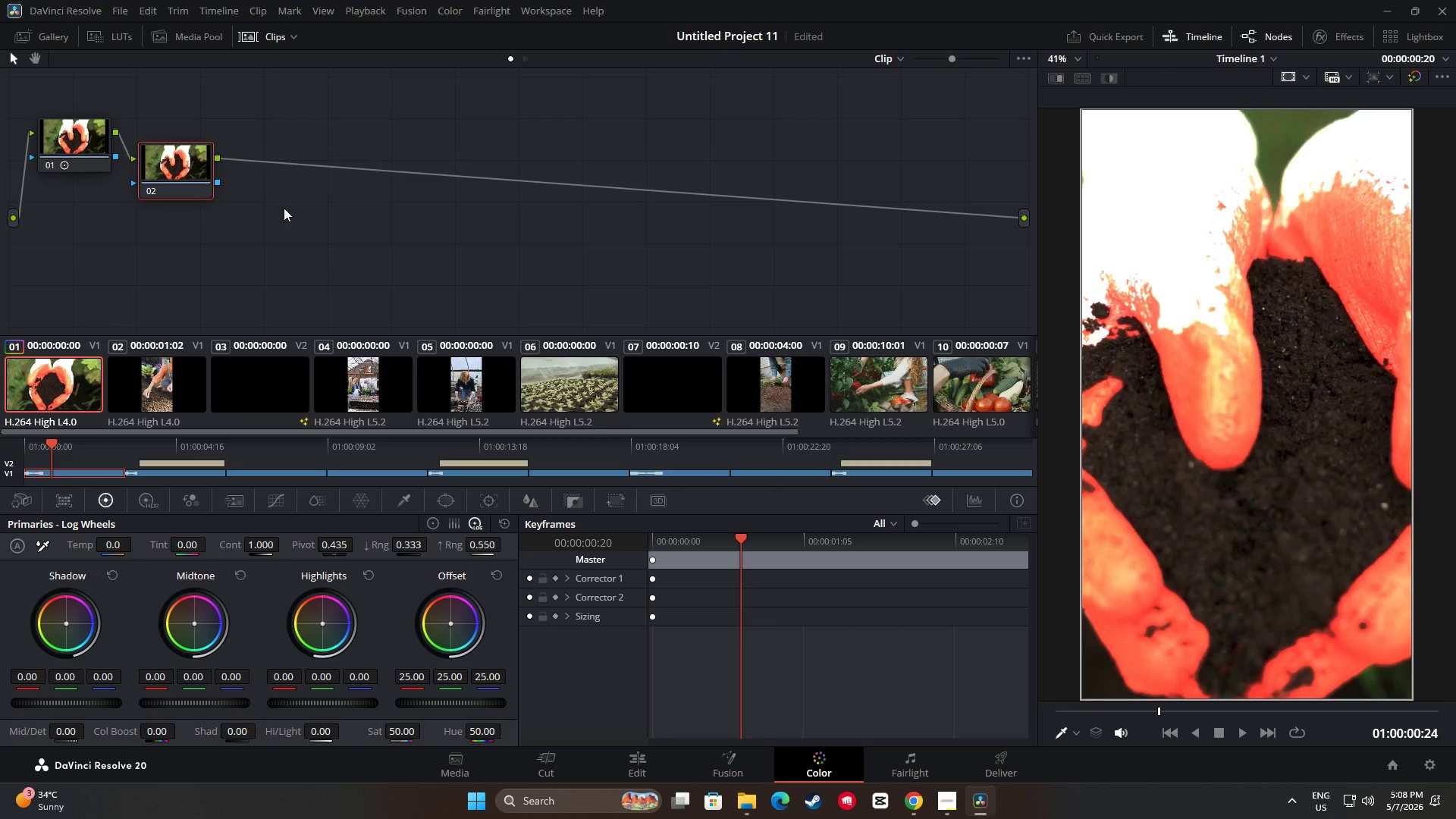 
wait(8.73)
 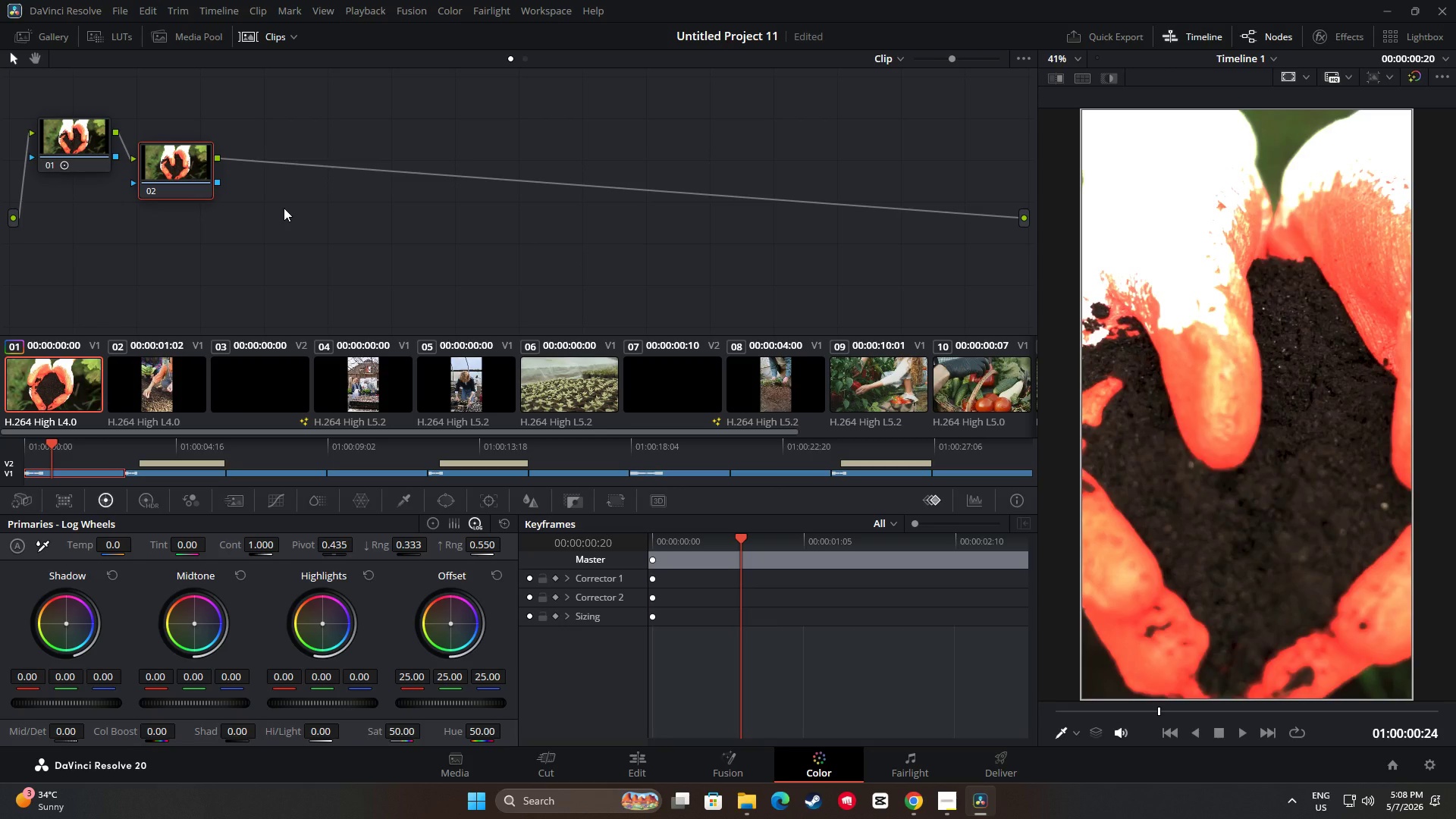 
left_click_drag(start_coordinate=[194, 624], to_coordinate=[702, 383])
 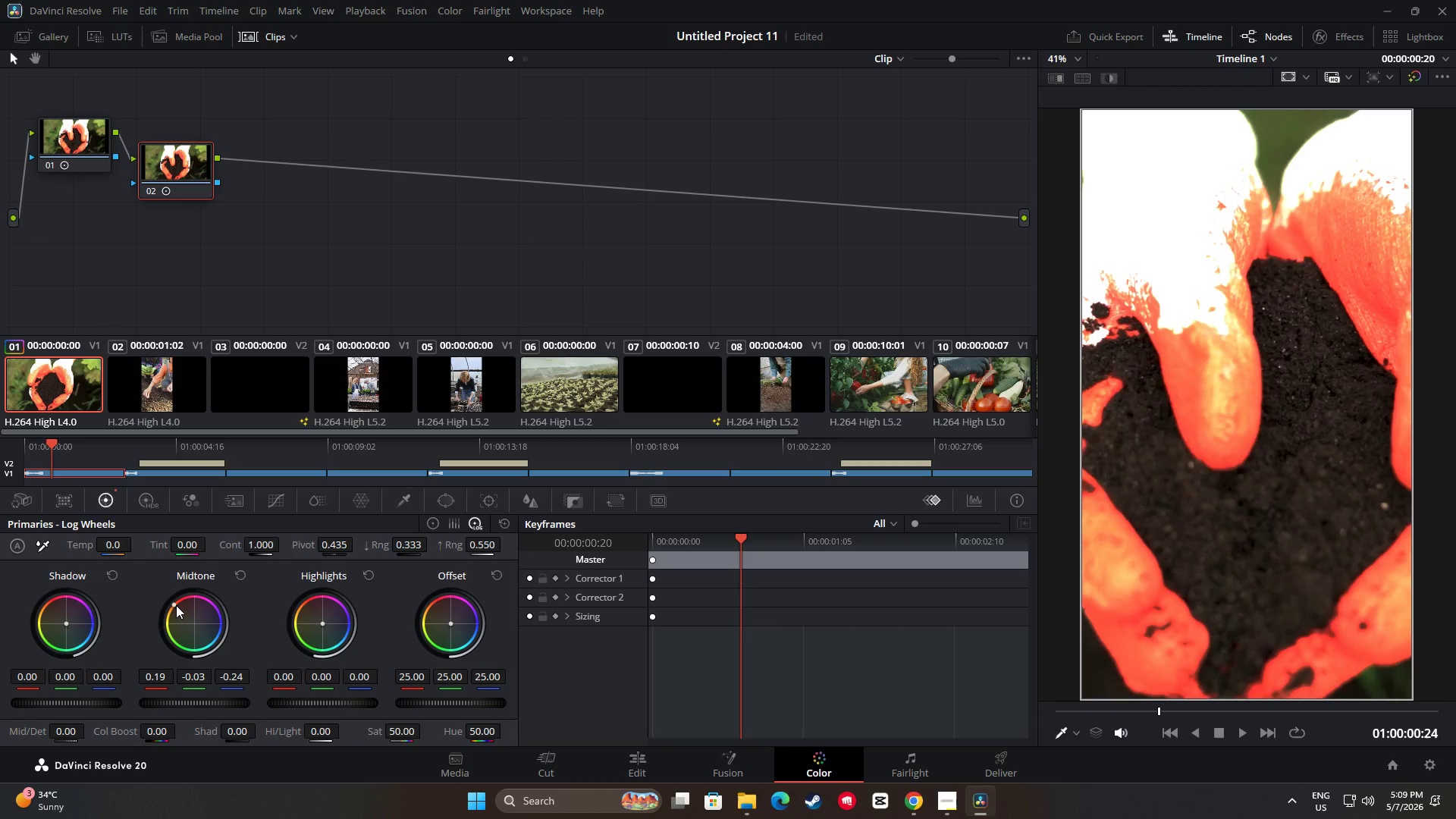 
left_click_drag(start_coordinate=[175, 605], to_coordinate=[234, 679])
 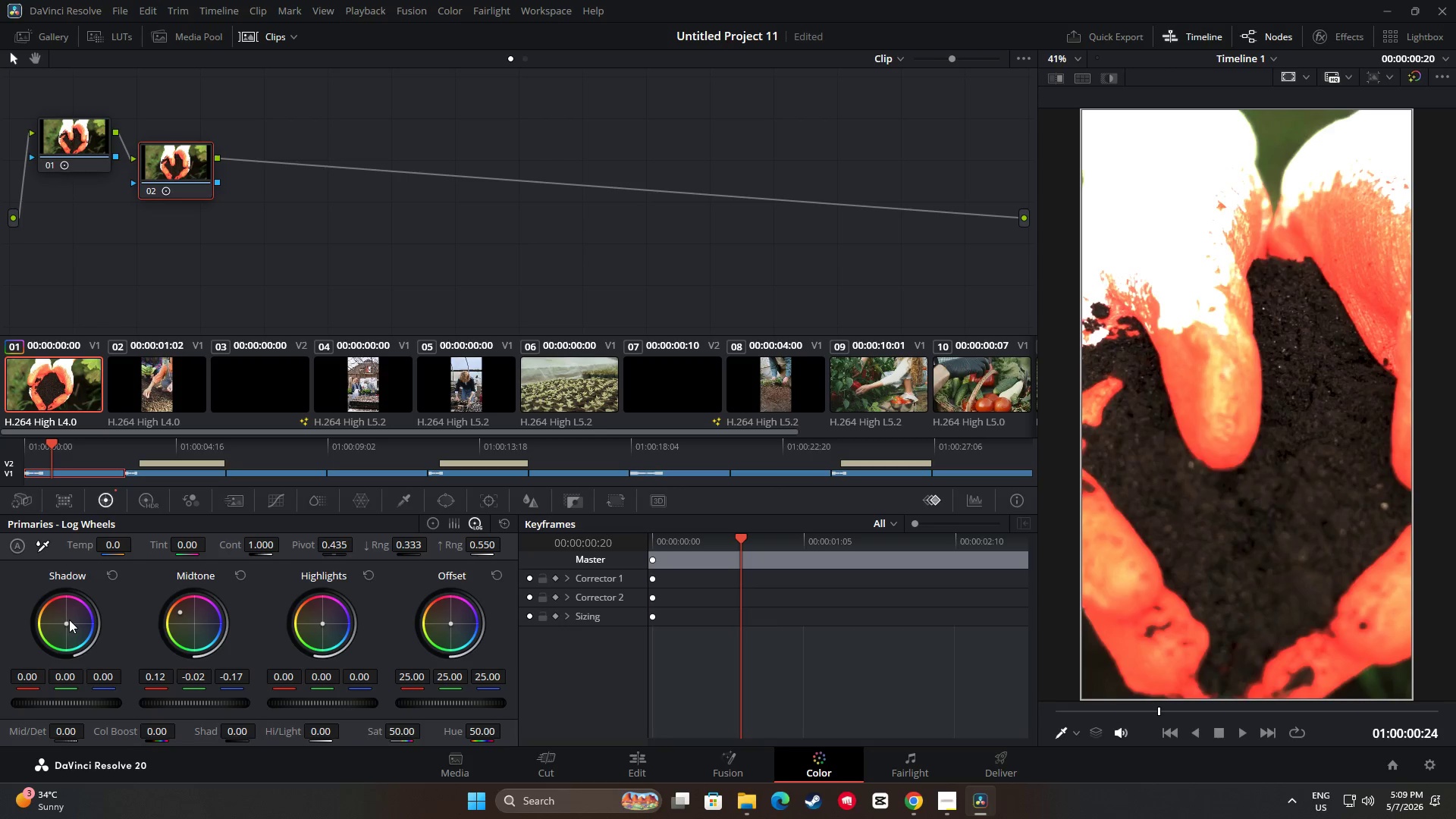 
left_click_drag(start_coordinate=[66, 623], to_coordinate=[713, 463])
 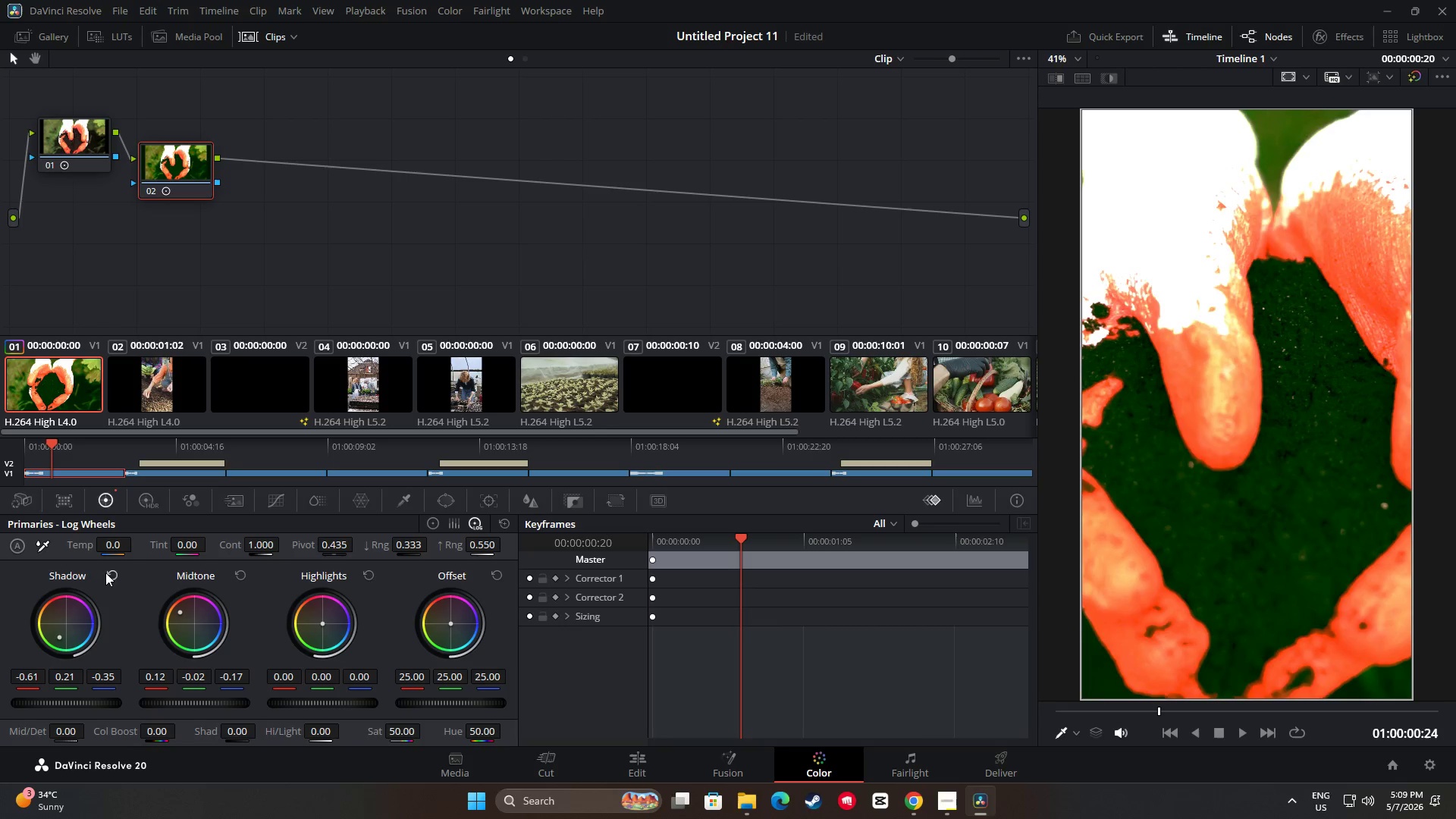 
left_click([108, 573])
 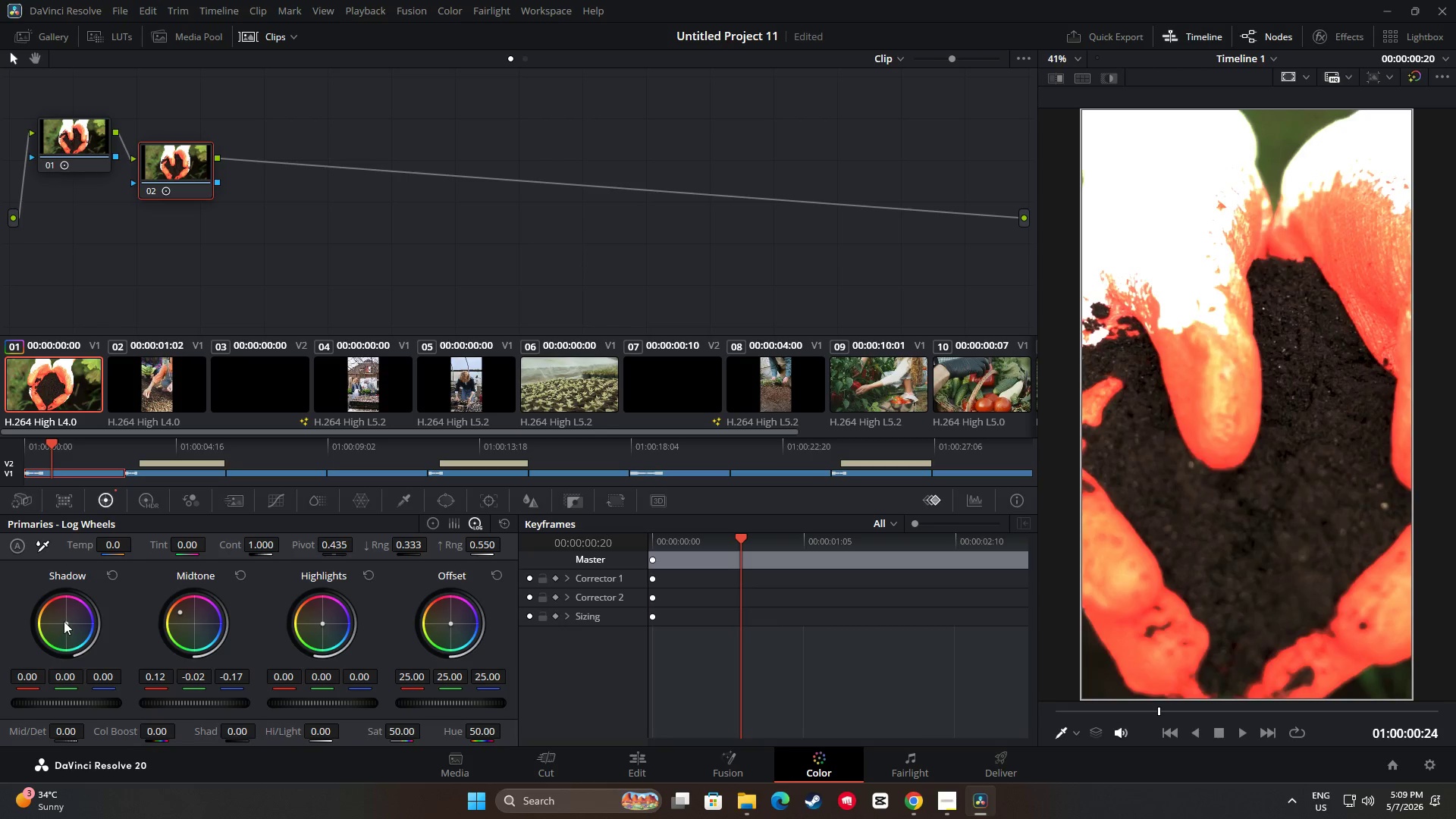 
left_click_drag(start_coordinate=[64, 621], to_coordinate=[43, 673])
 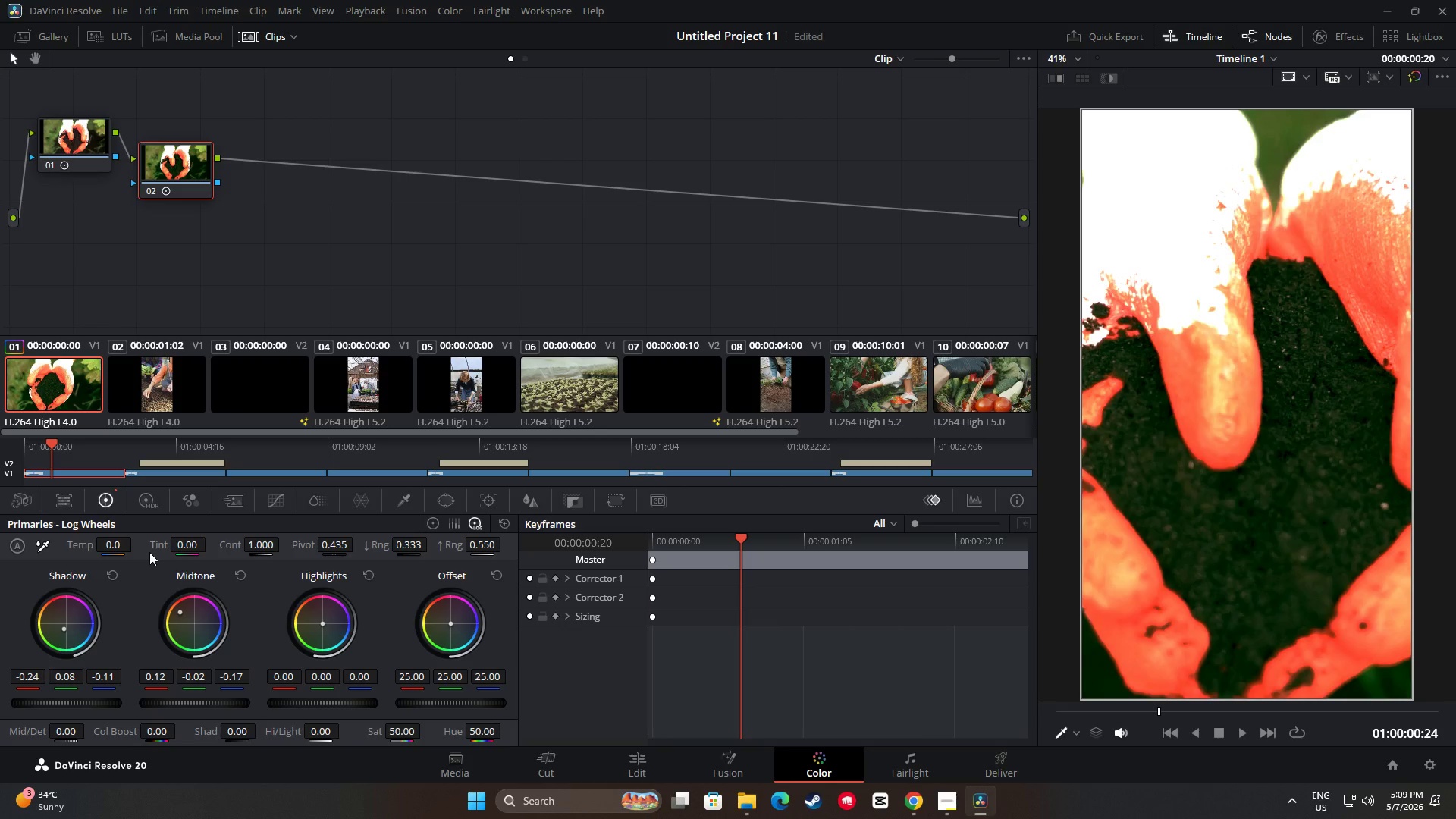 
wait(10.86)
 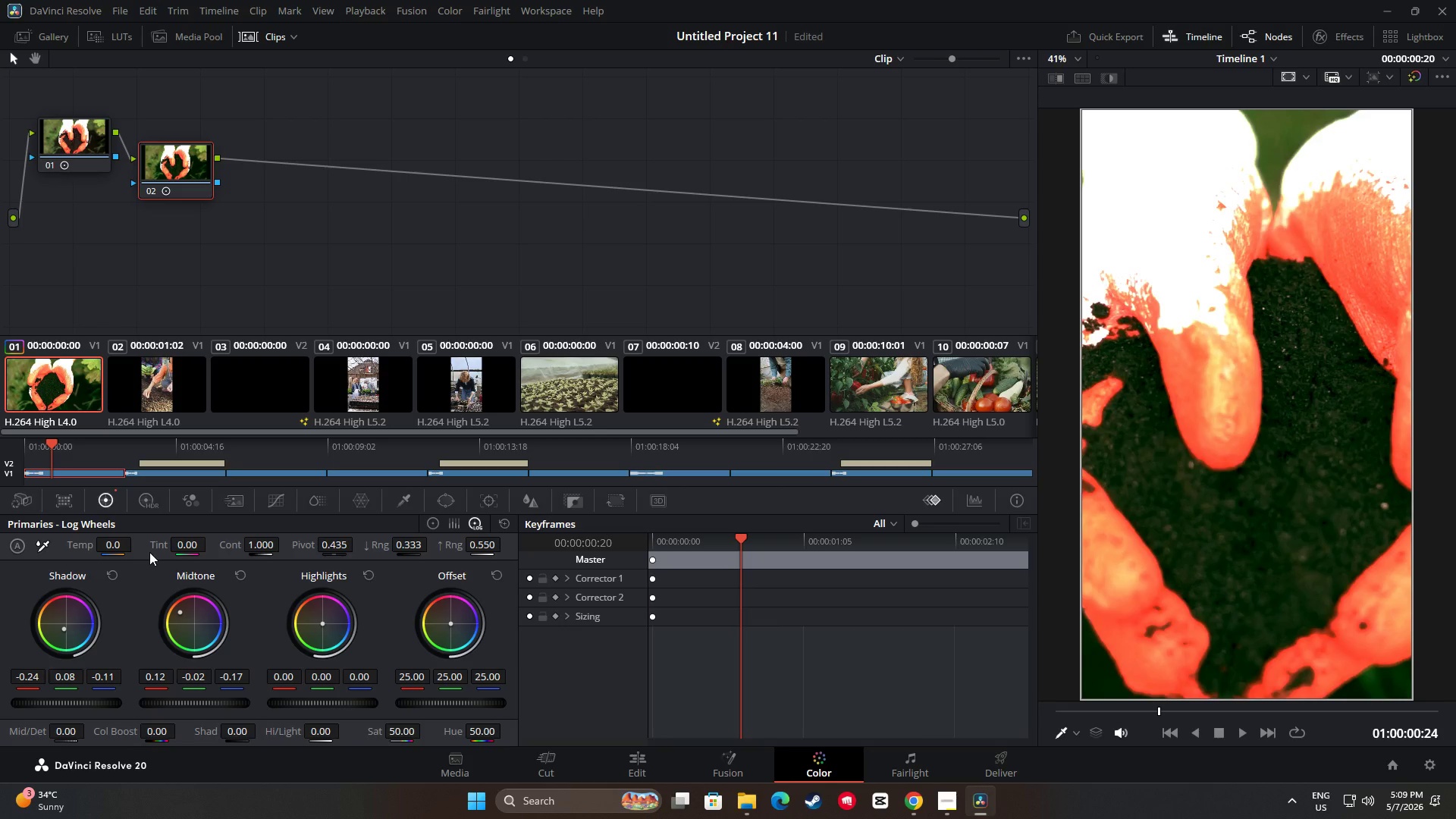 
left_click_drag(start_coordinate=[61, 628], to_coordinate=[63, 604])
 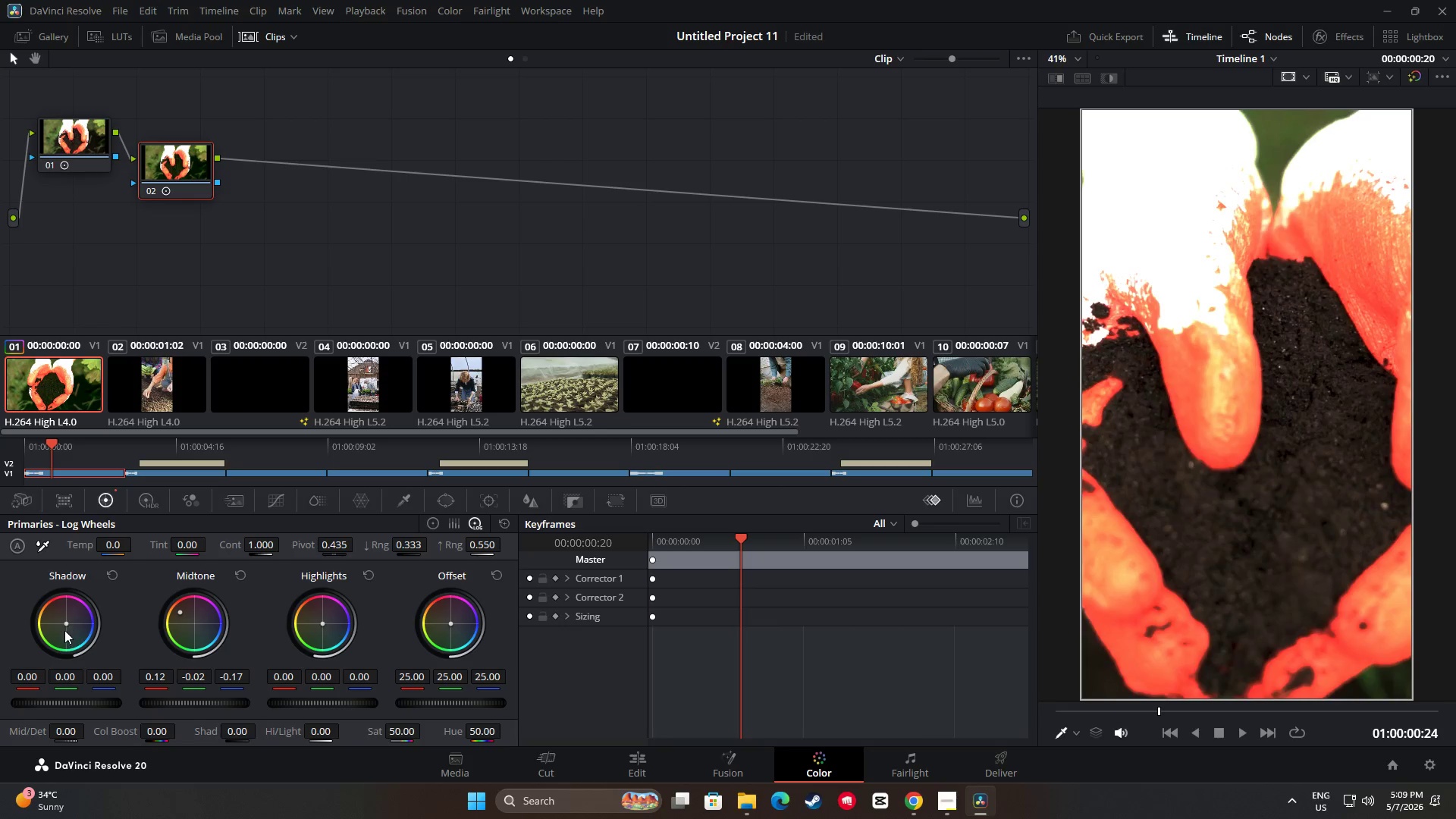 
left_click_drag(start_coordinate=[65, 624], to_coordinate=[46, 659])
 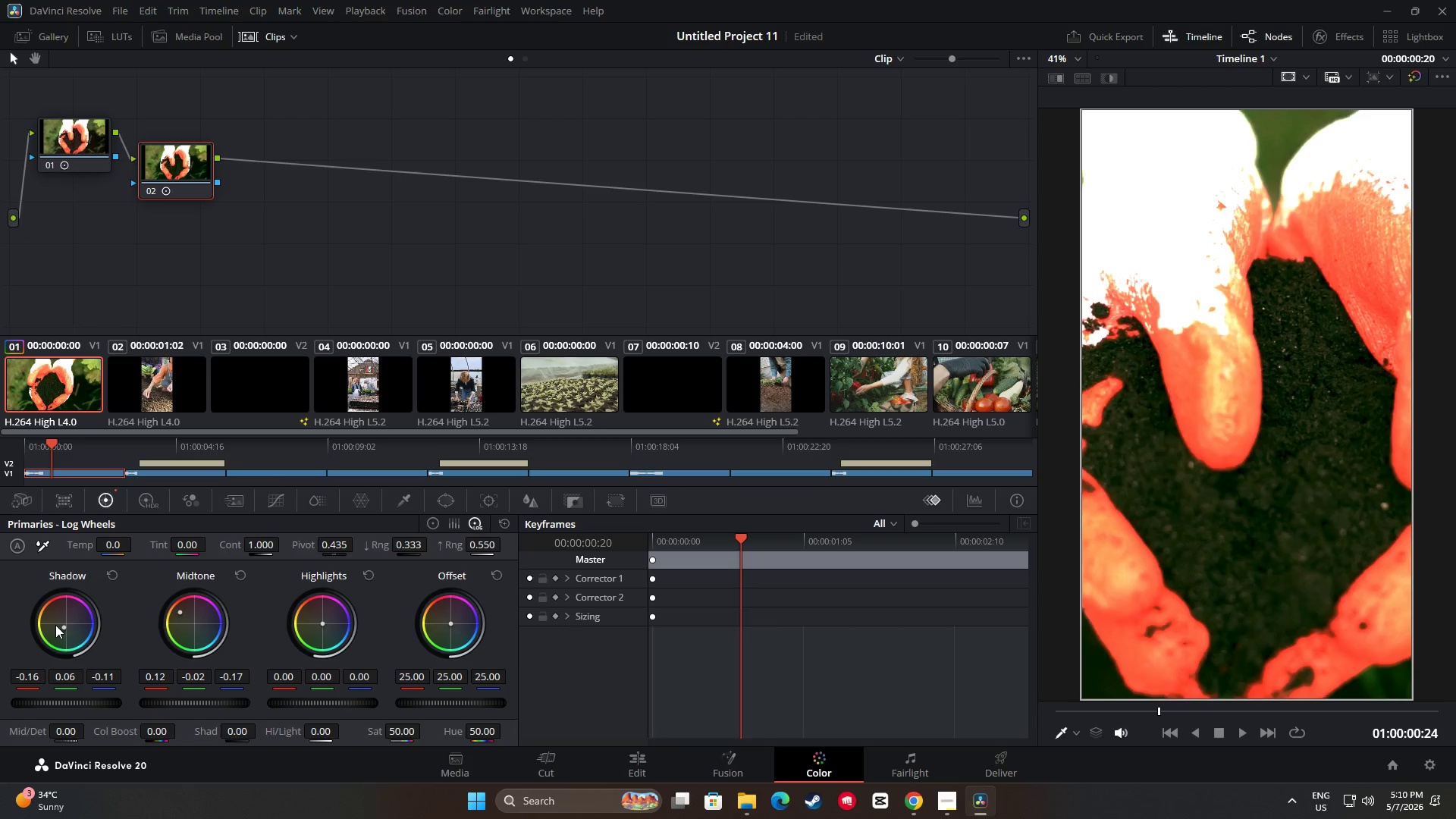 
wait(8.73)
 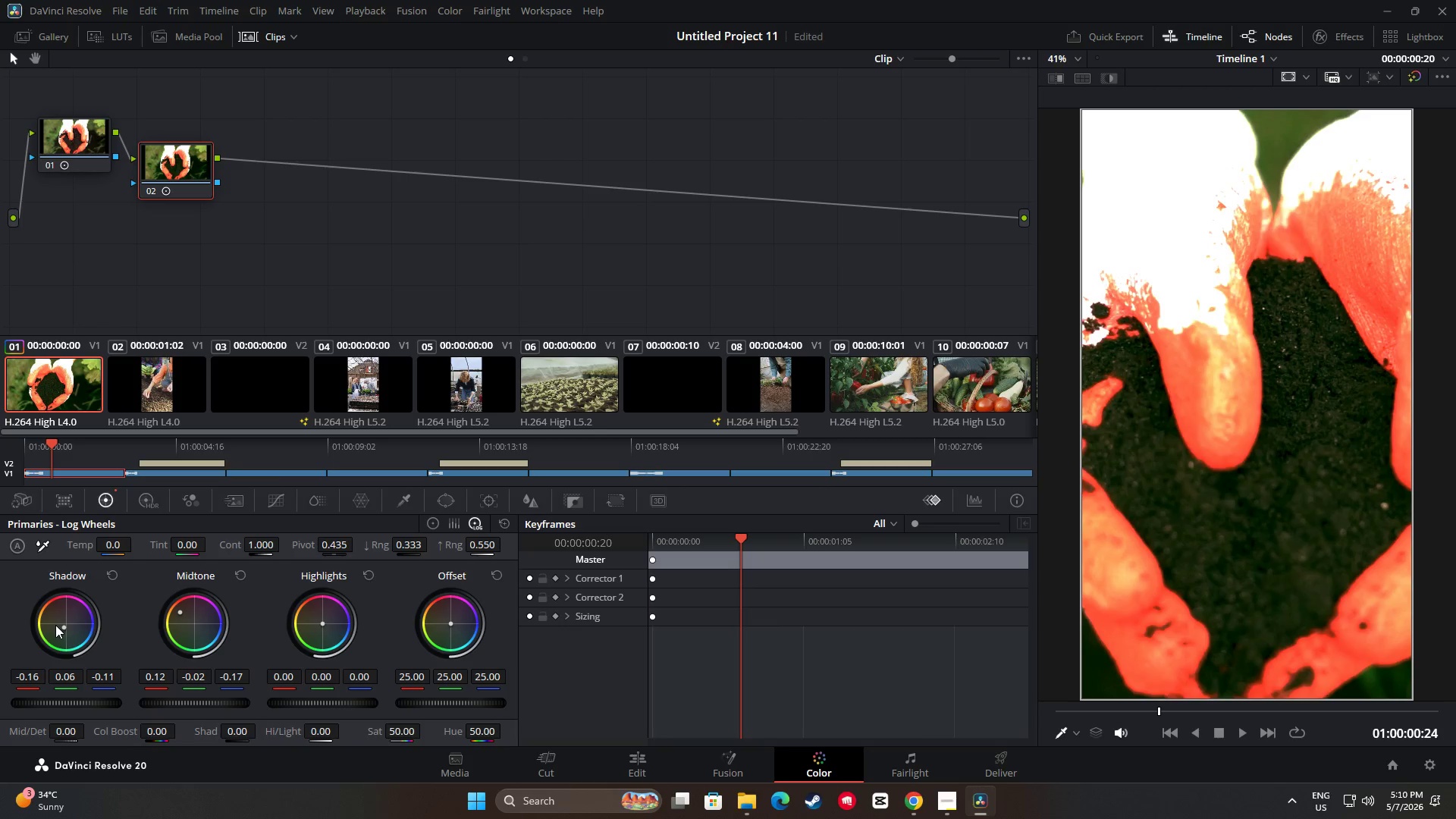 
left_click_drag(start_coordinate=[62, 624], to_coordinate=[83, 644])
 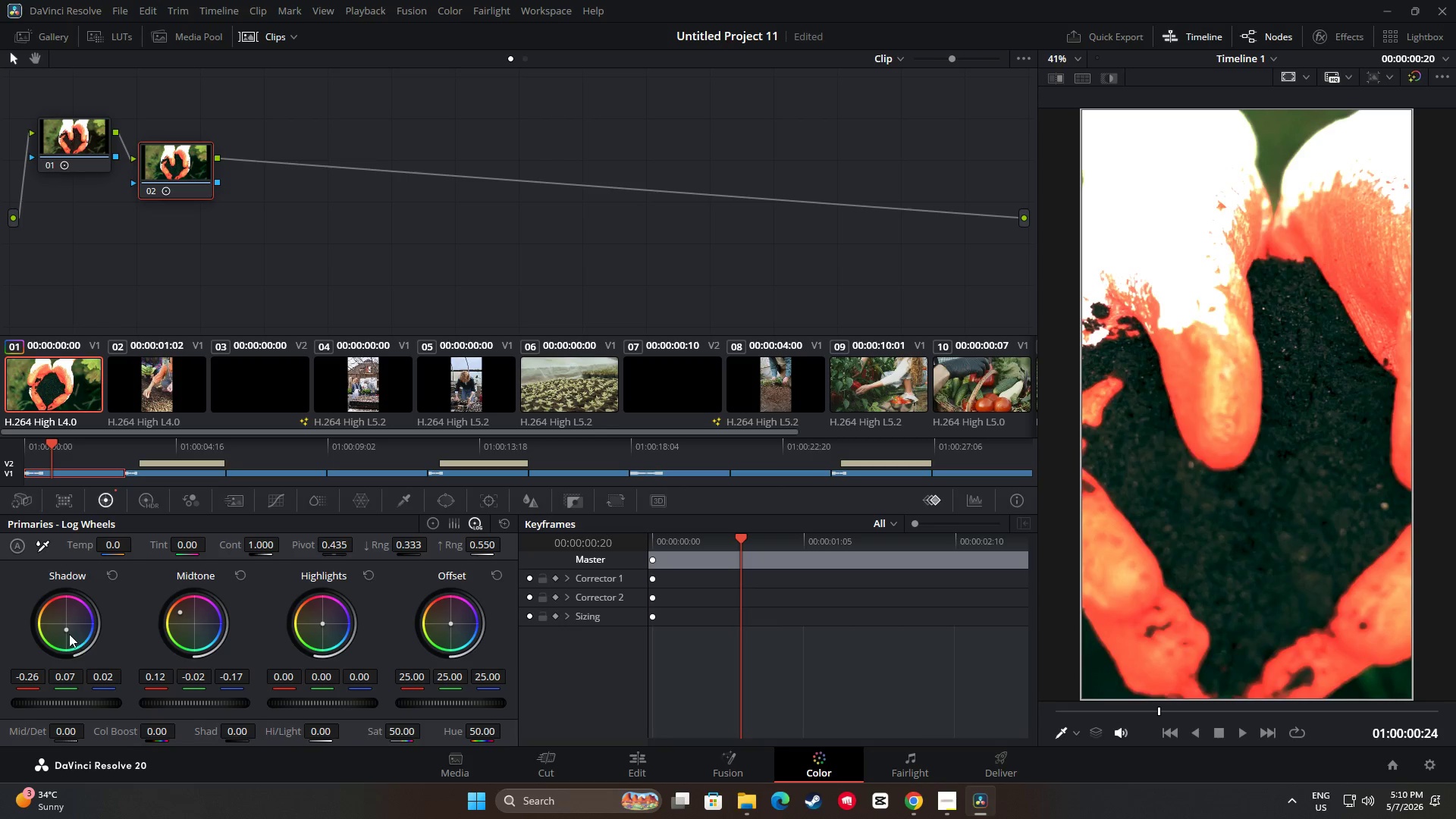 
left_click_drag(start_coordinate=[66, 631], to_coordinate=[73, 630])
 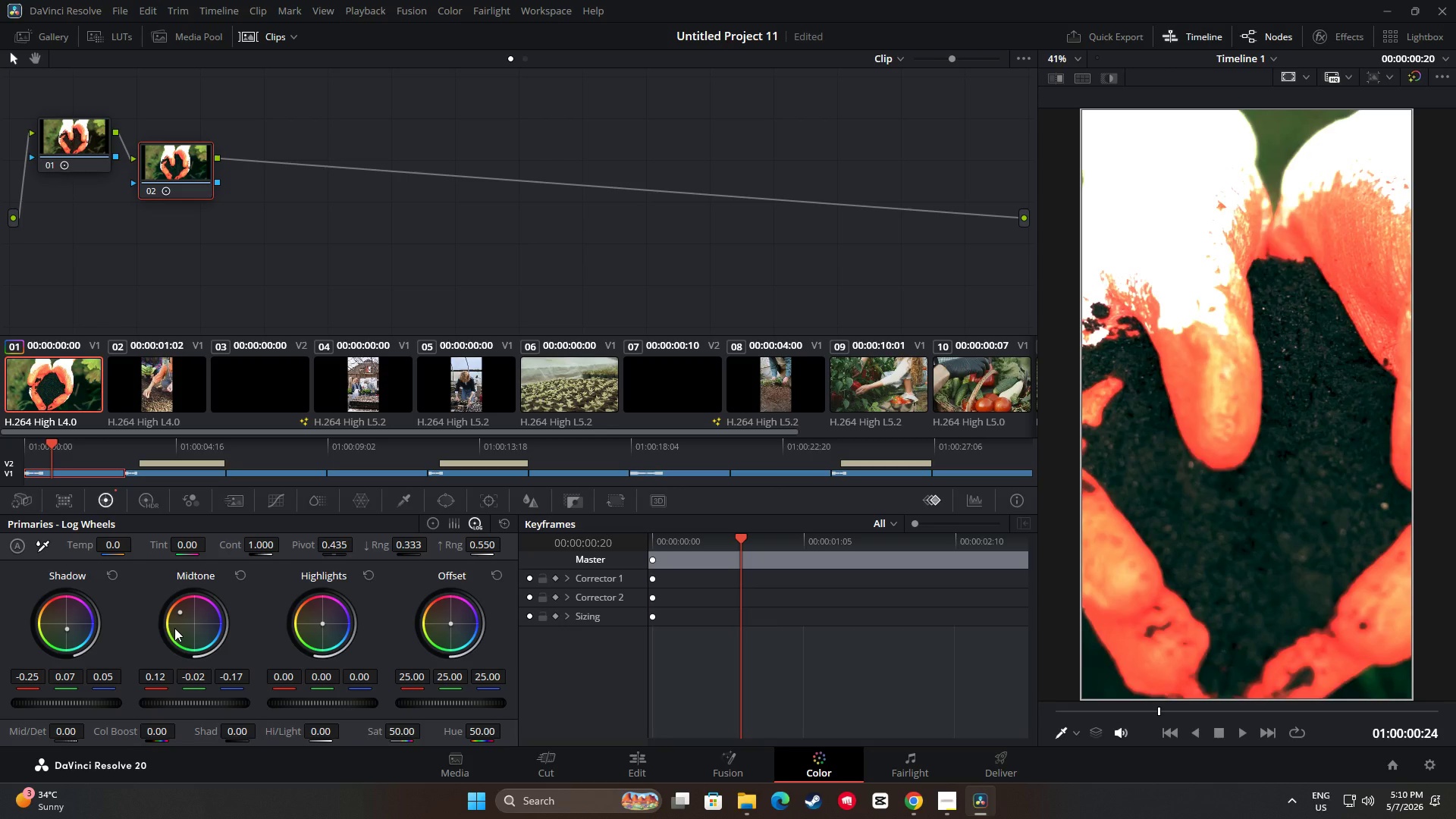 
wait(7.66)
 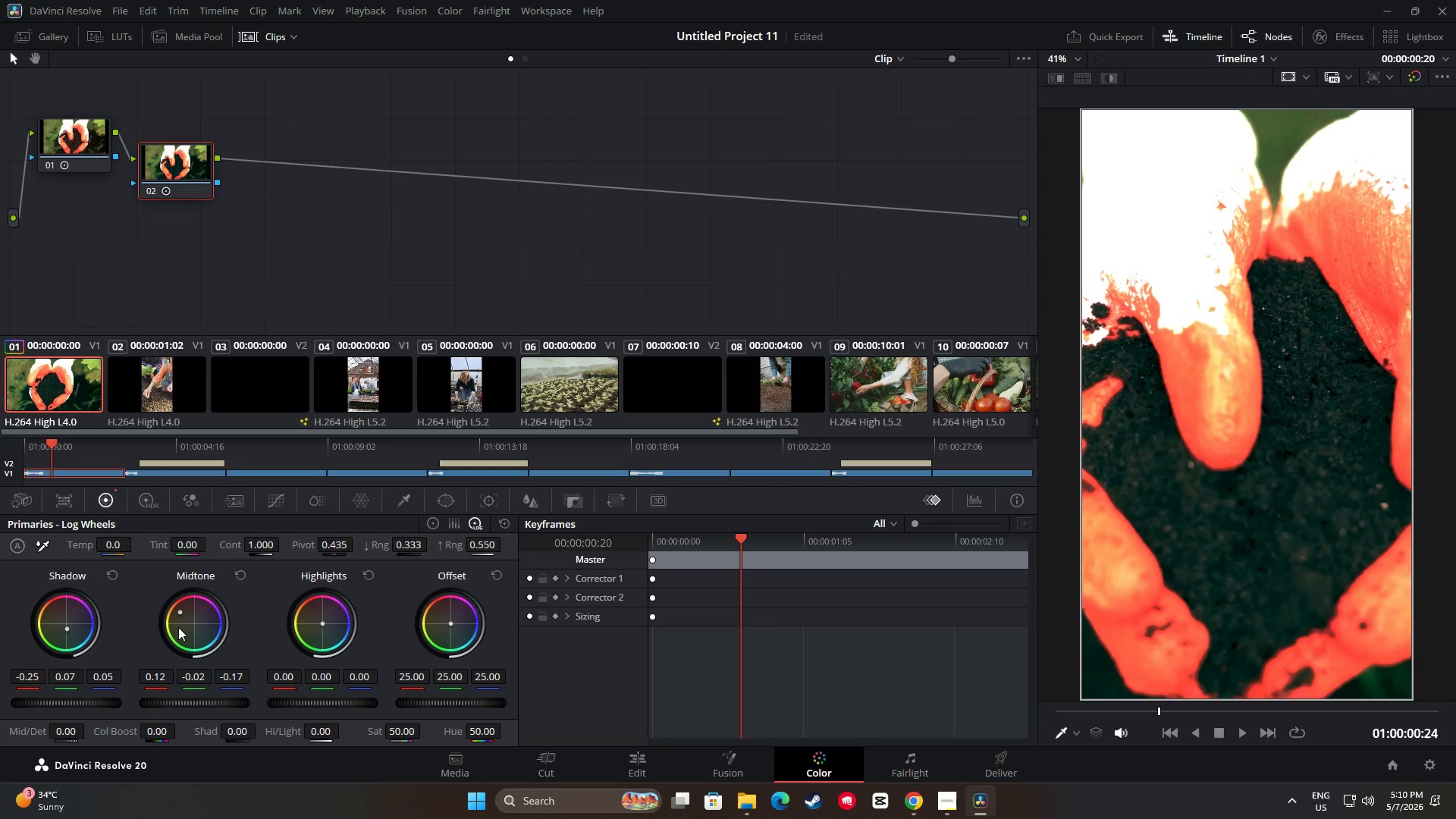 
key(Alt+AltLeft)
 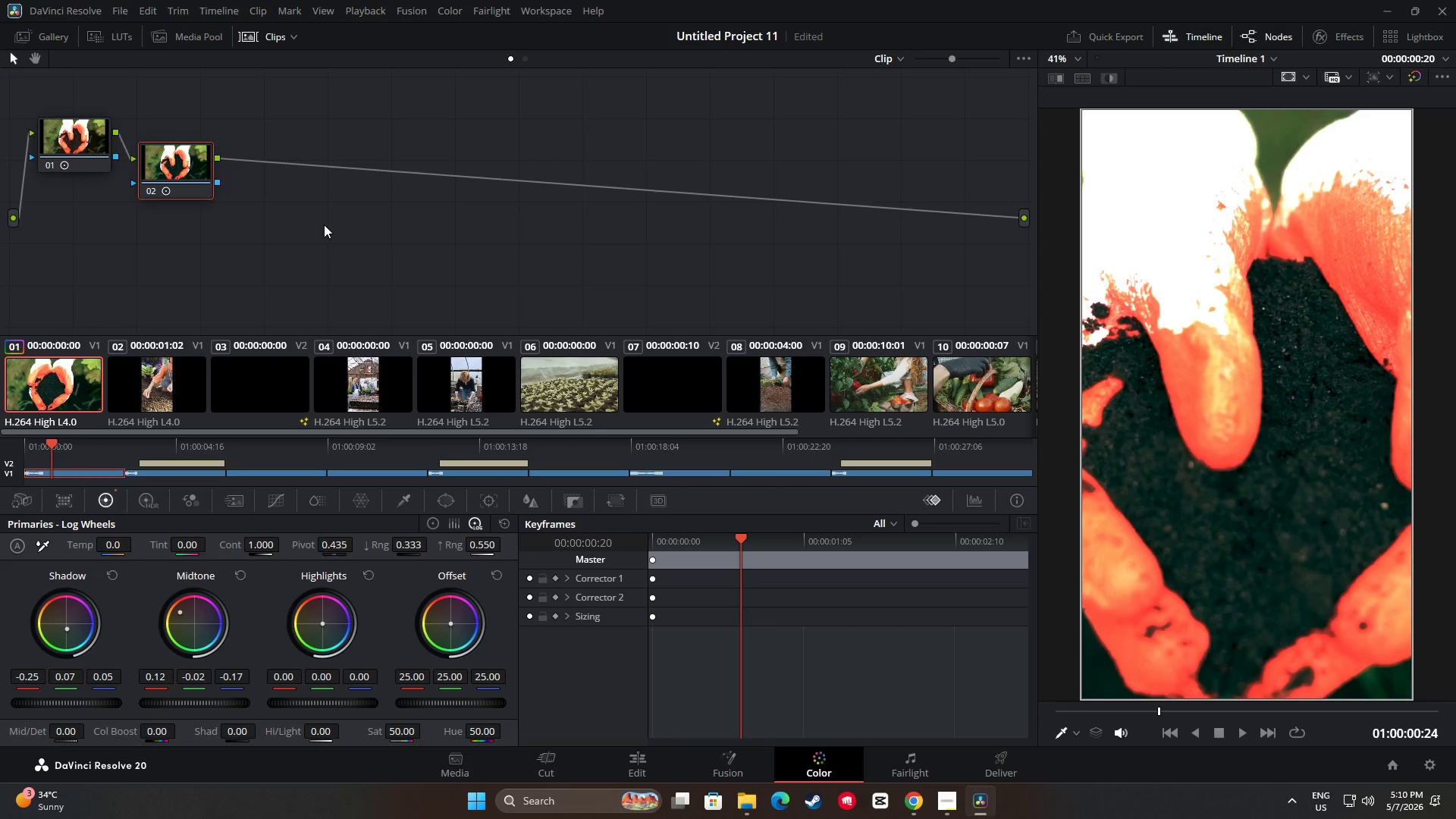 
key(Alt+S)
 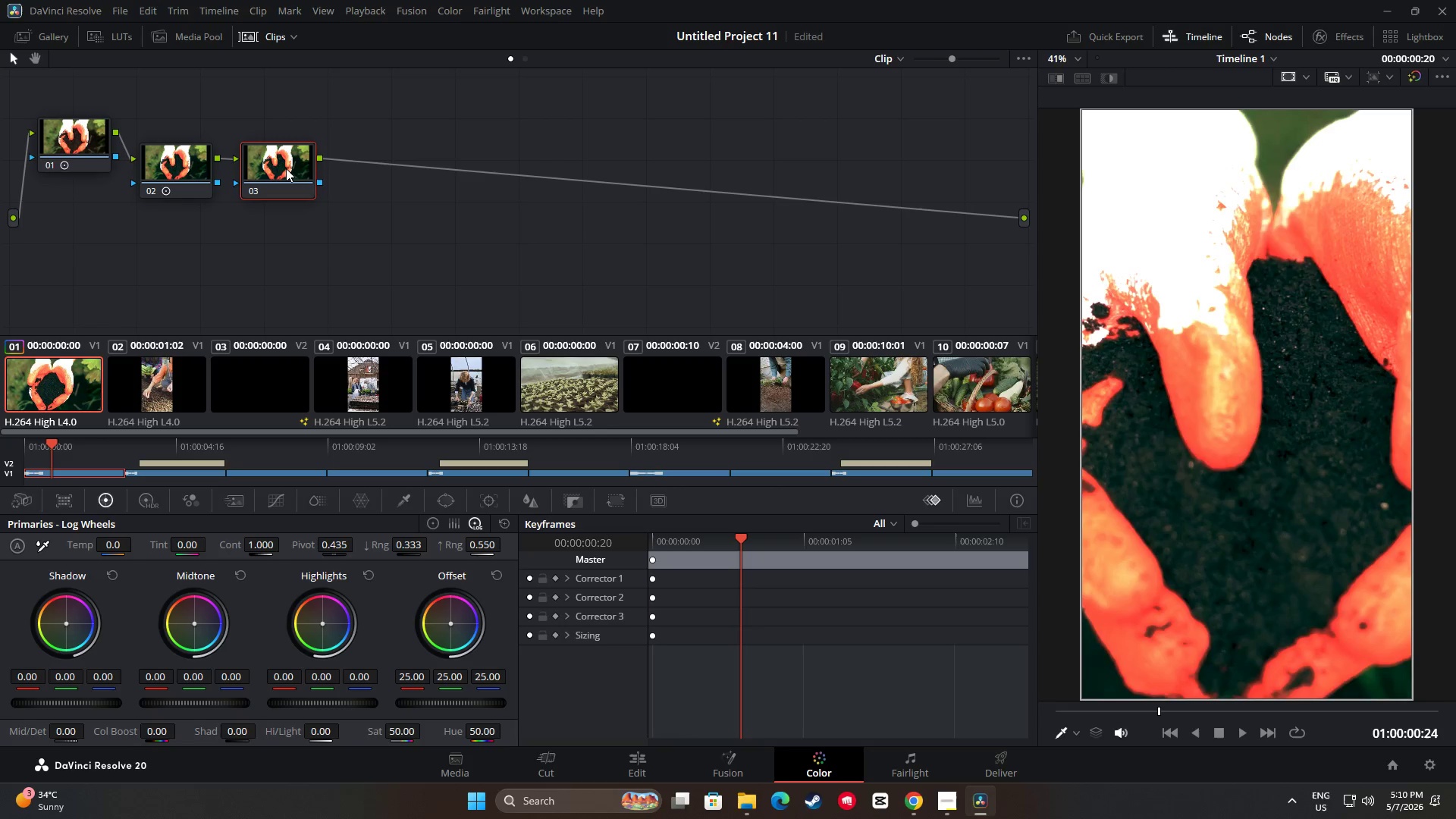 
left_click_drag(start_coordinate=[286, 168], to_coordinate=[283, 187])
 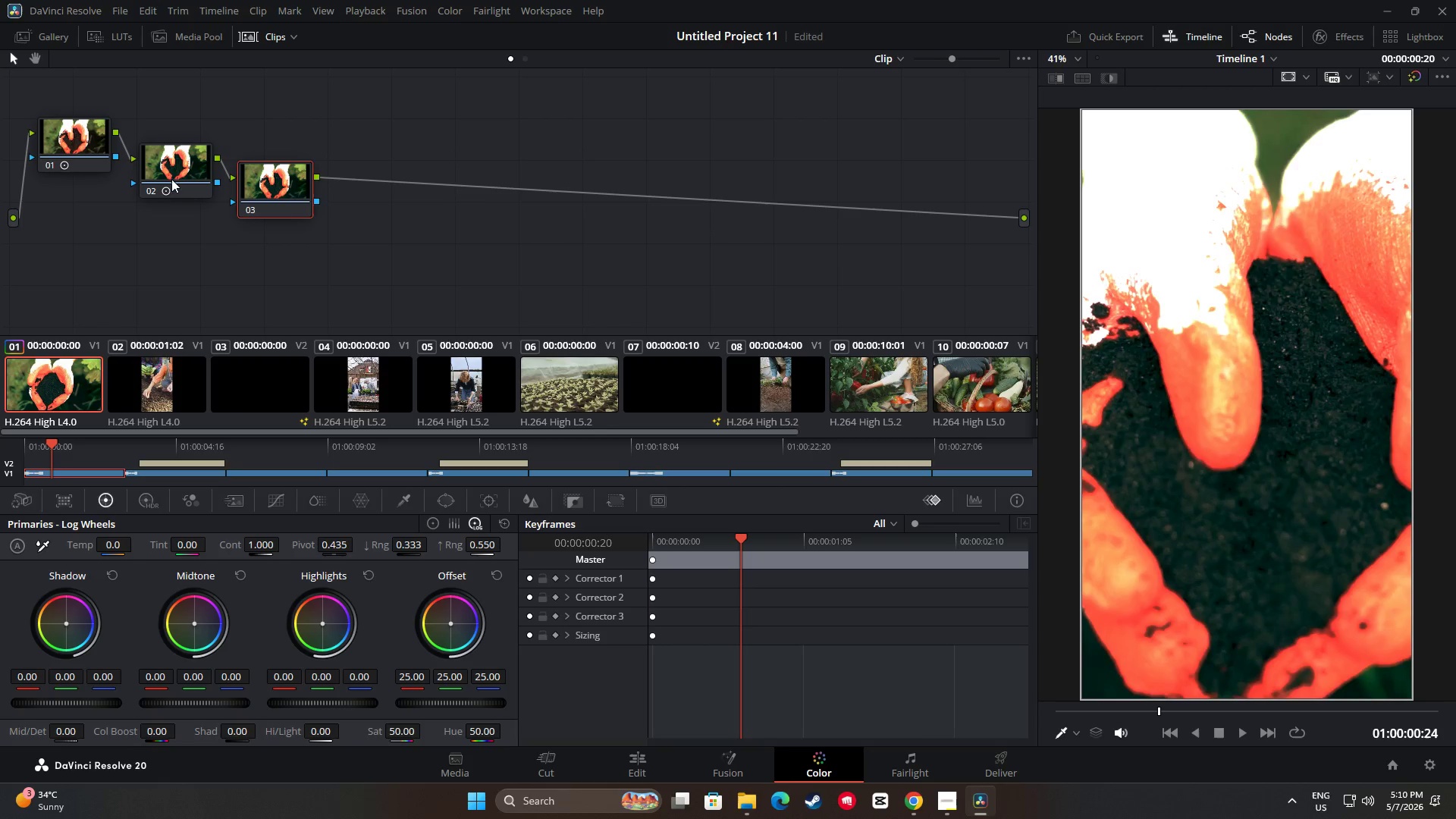 
mouse_move([174, 157])
 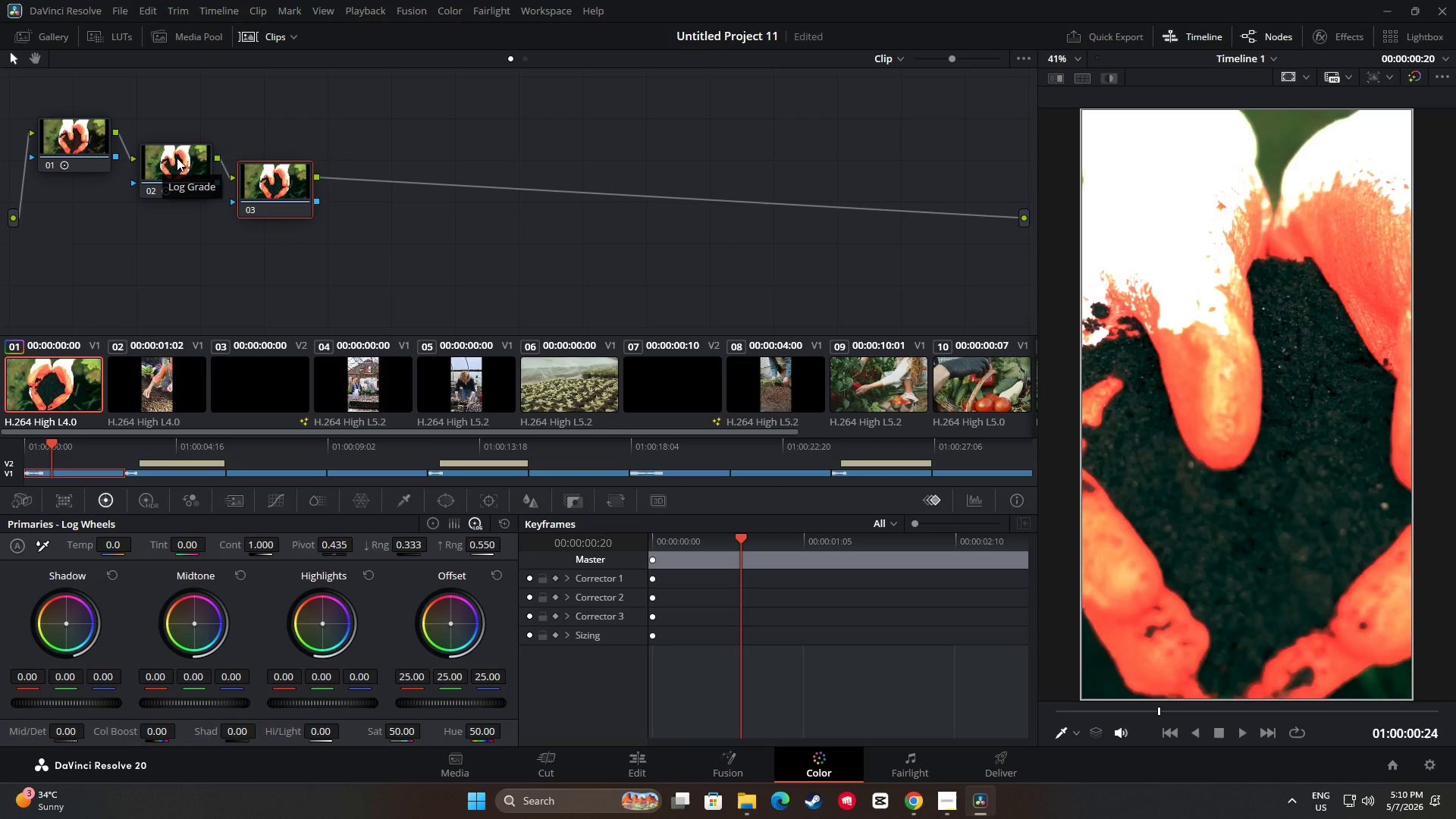 
left_click_drag(start_coordinate=[177, 158], to_coordinate=[175, 134])
 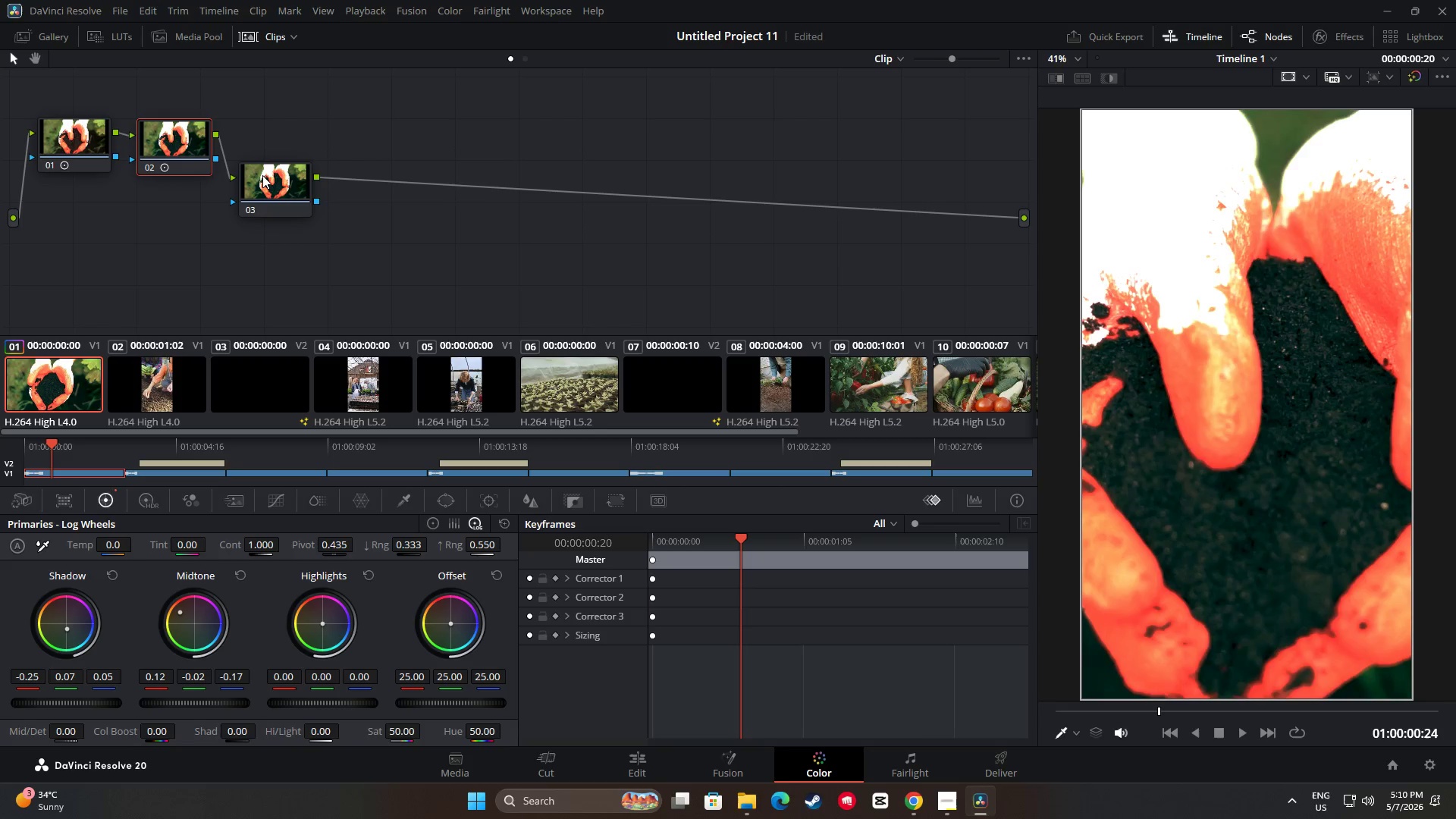 
left_click_drag(start_coordinate=[264, 177], to_coordinate=[265, 134])
 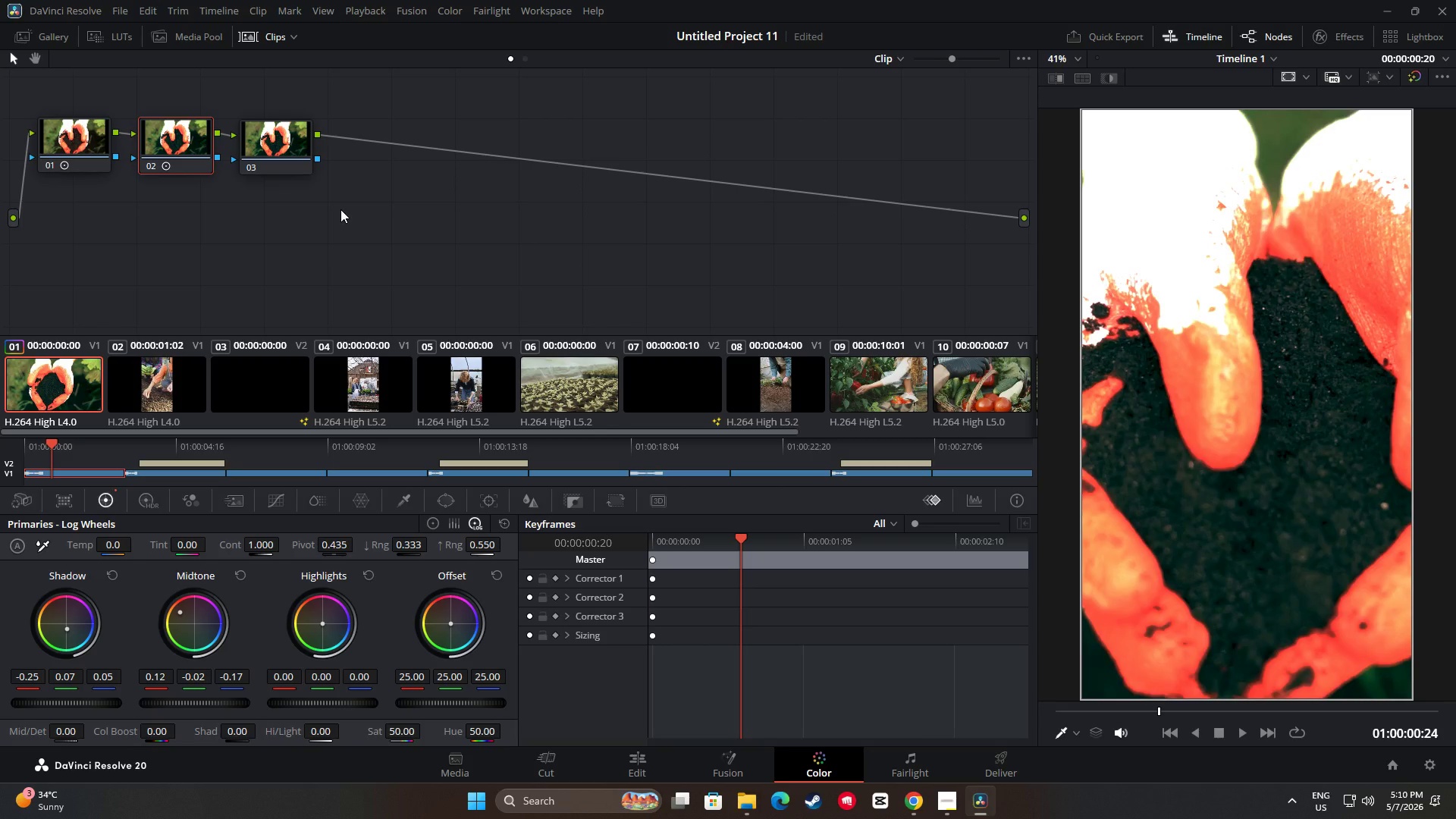 
wait(11.86)
 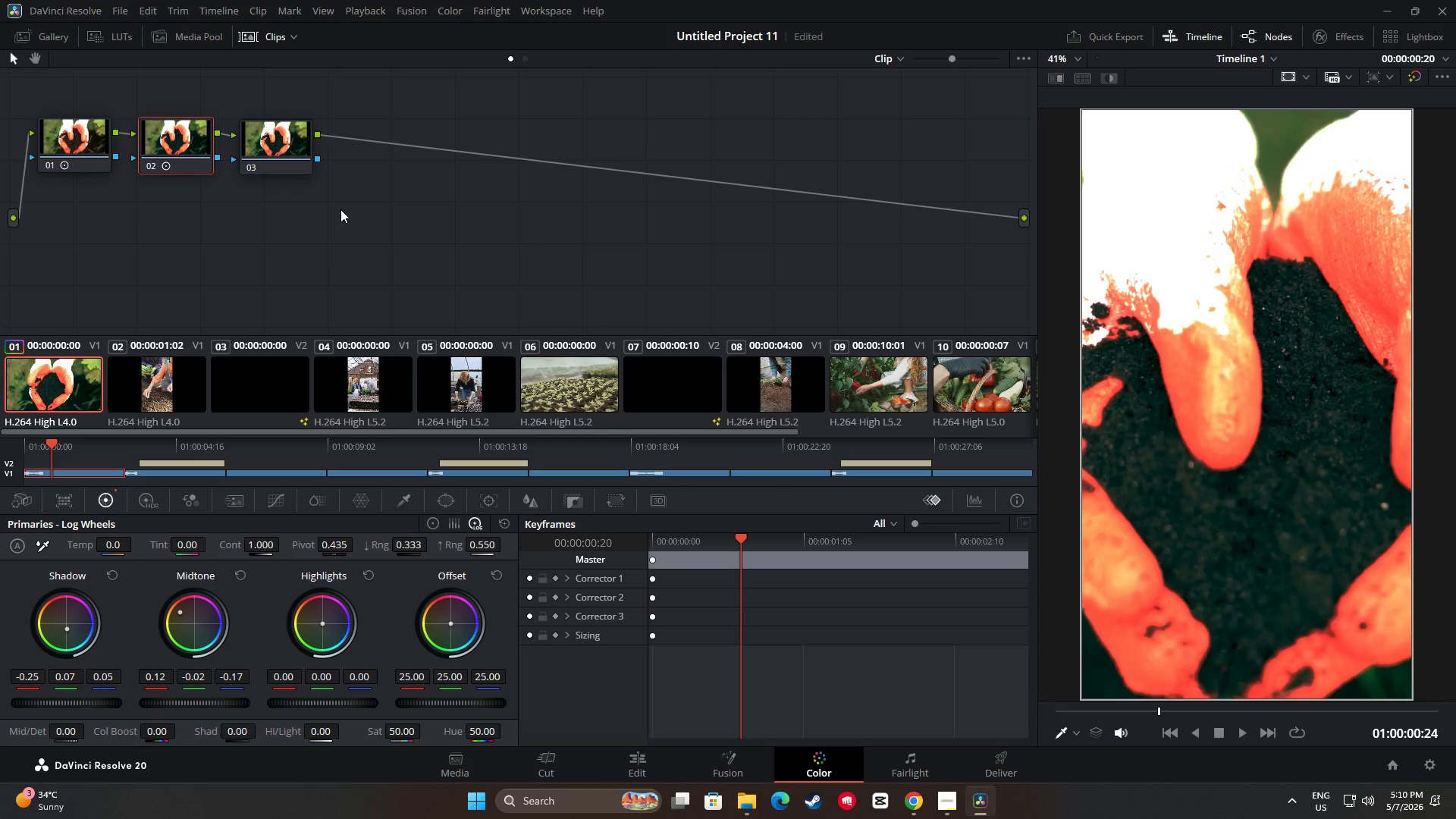 
left_click([436, 526])
 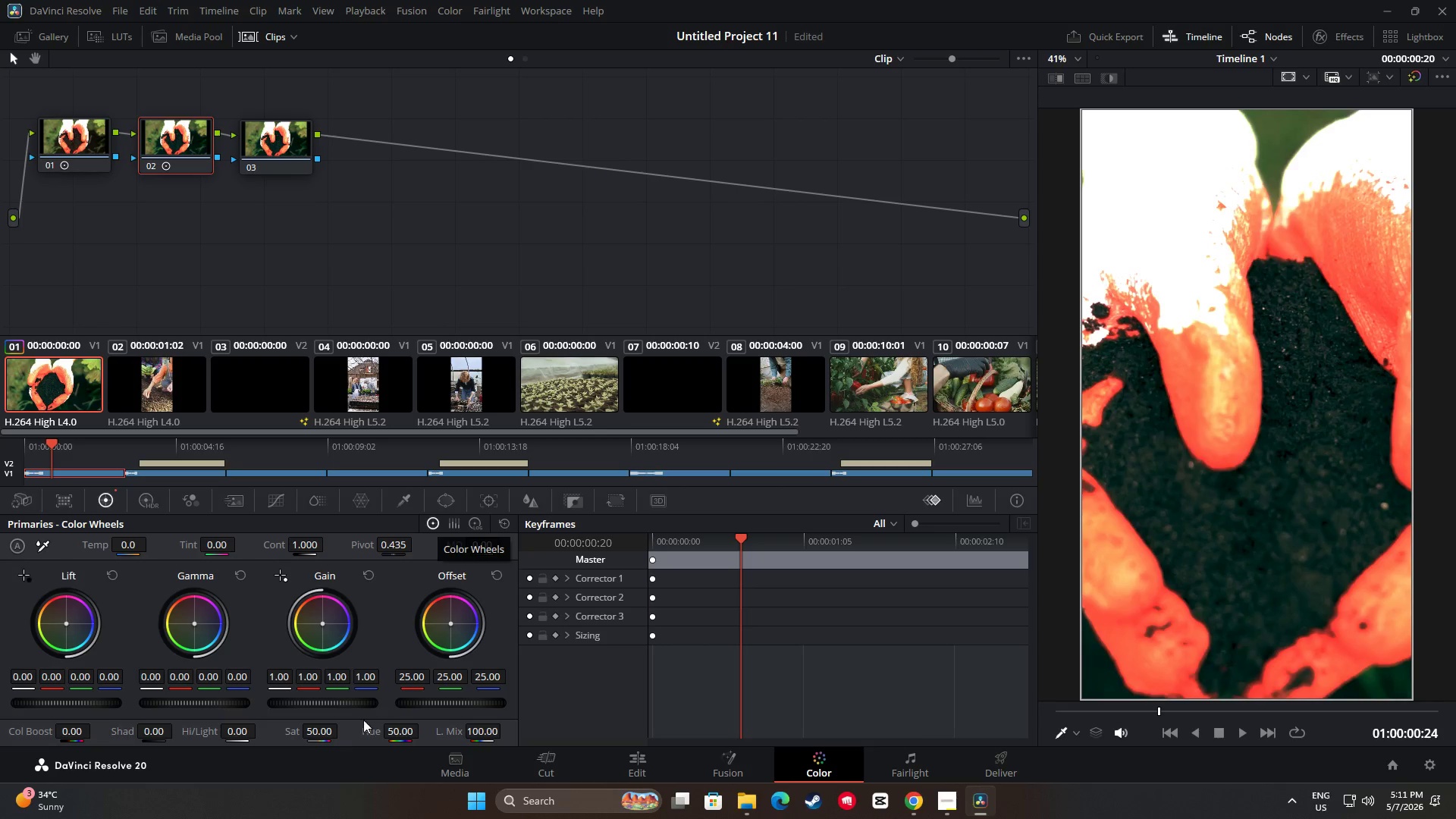 
left_click_drag(start_coordinate=[322, 734], to_coordinate=[1200, 422])
 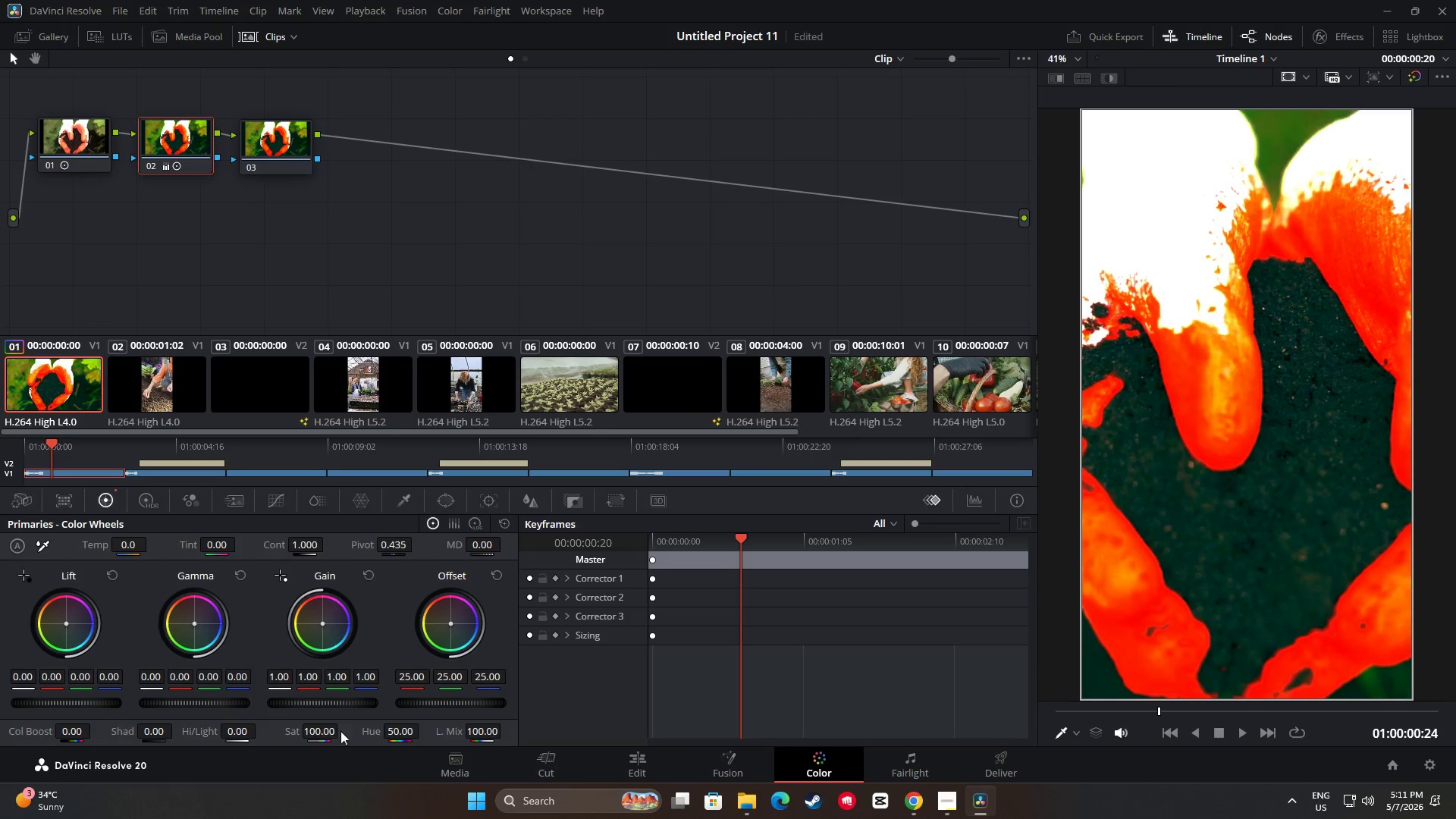 
key(Control+Z)
 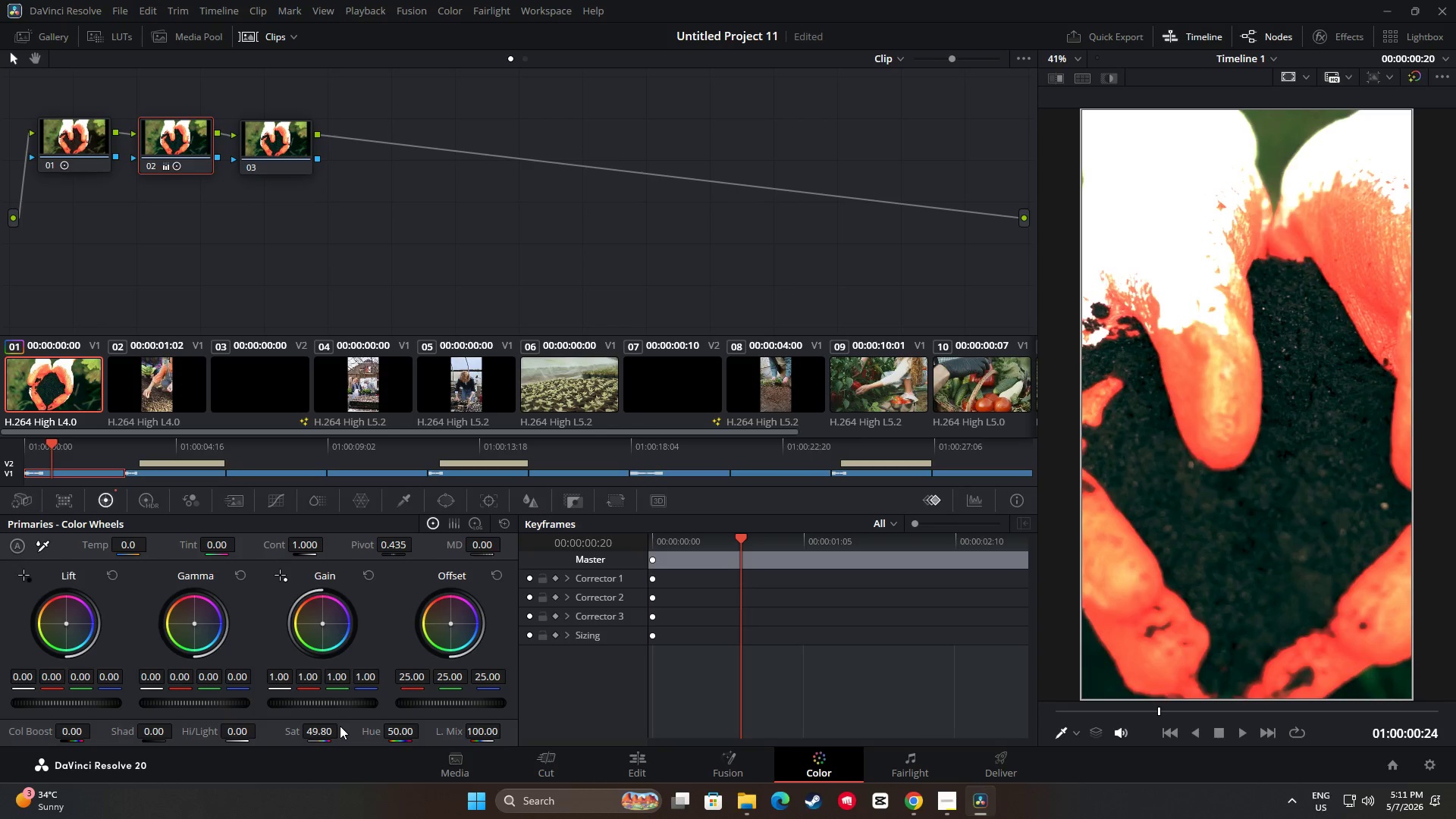 
key(Control+Z)
 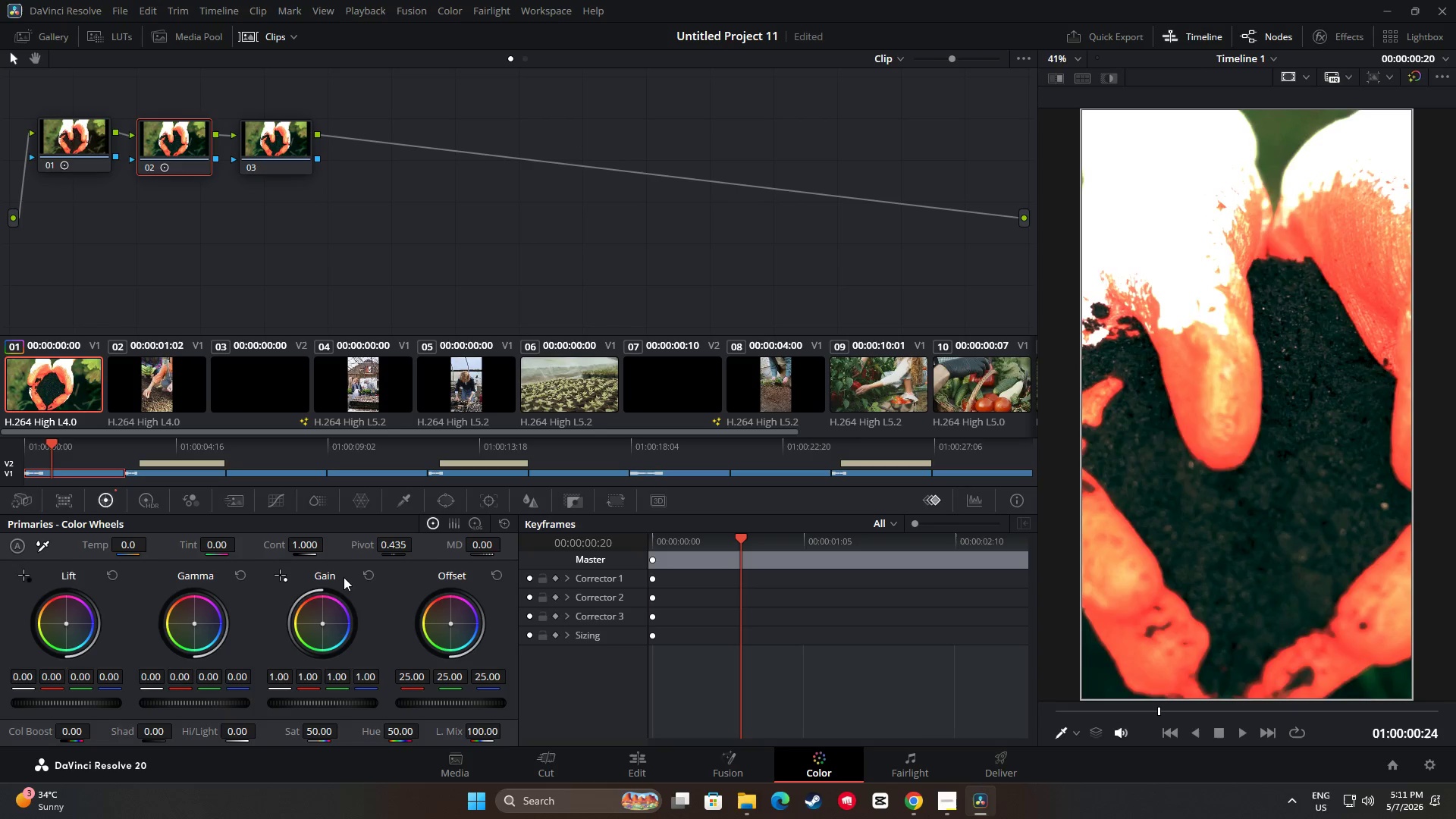 
wait(8.17)
 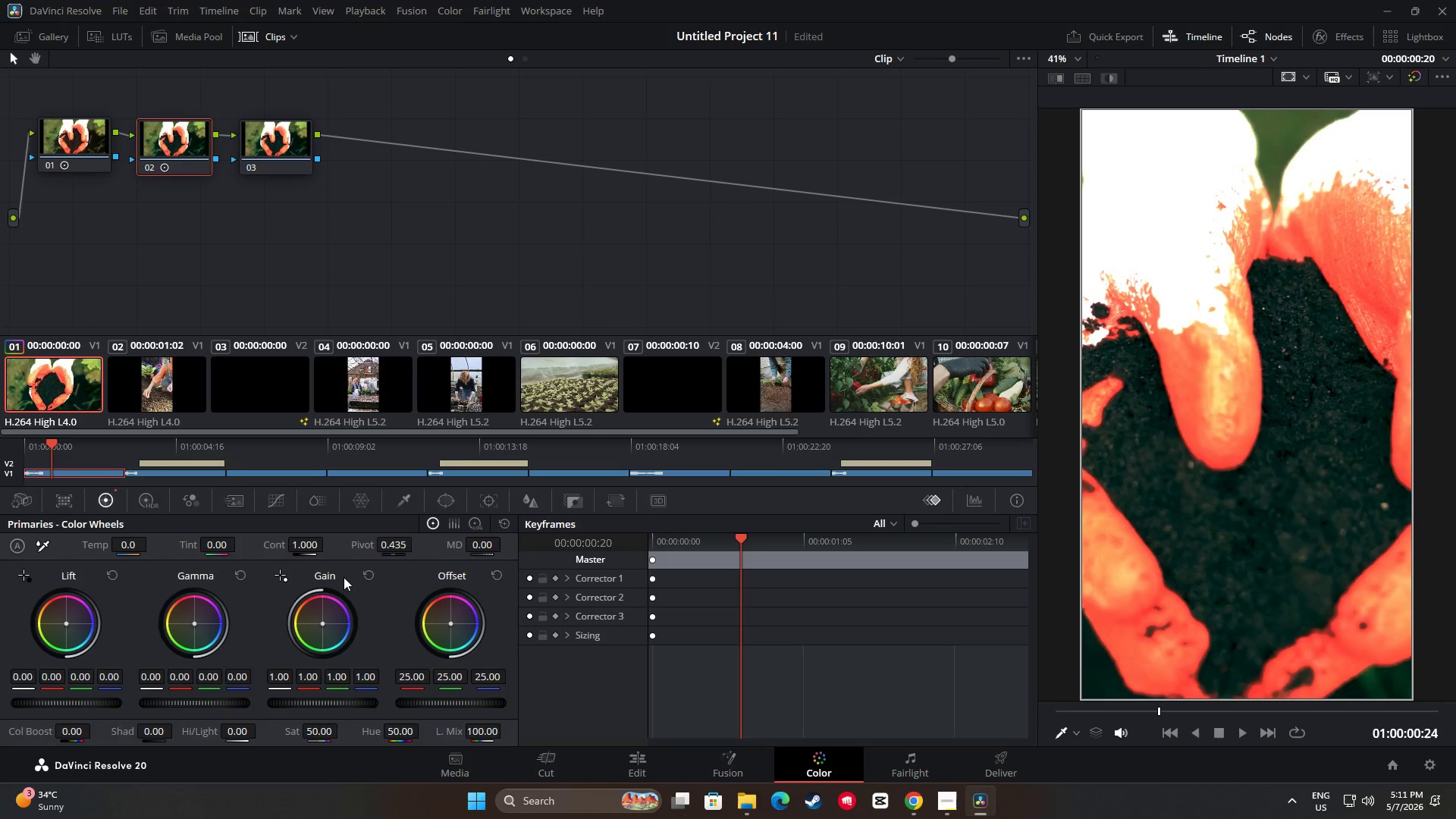 
left_click_drag(start_coordinate=[403, 733], to_coordinate=[441, 735])
 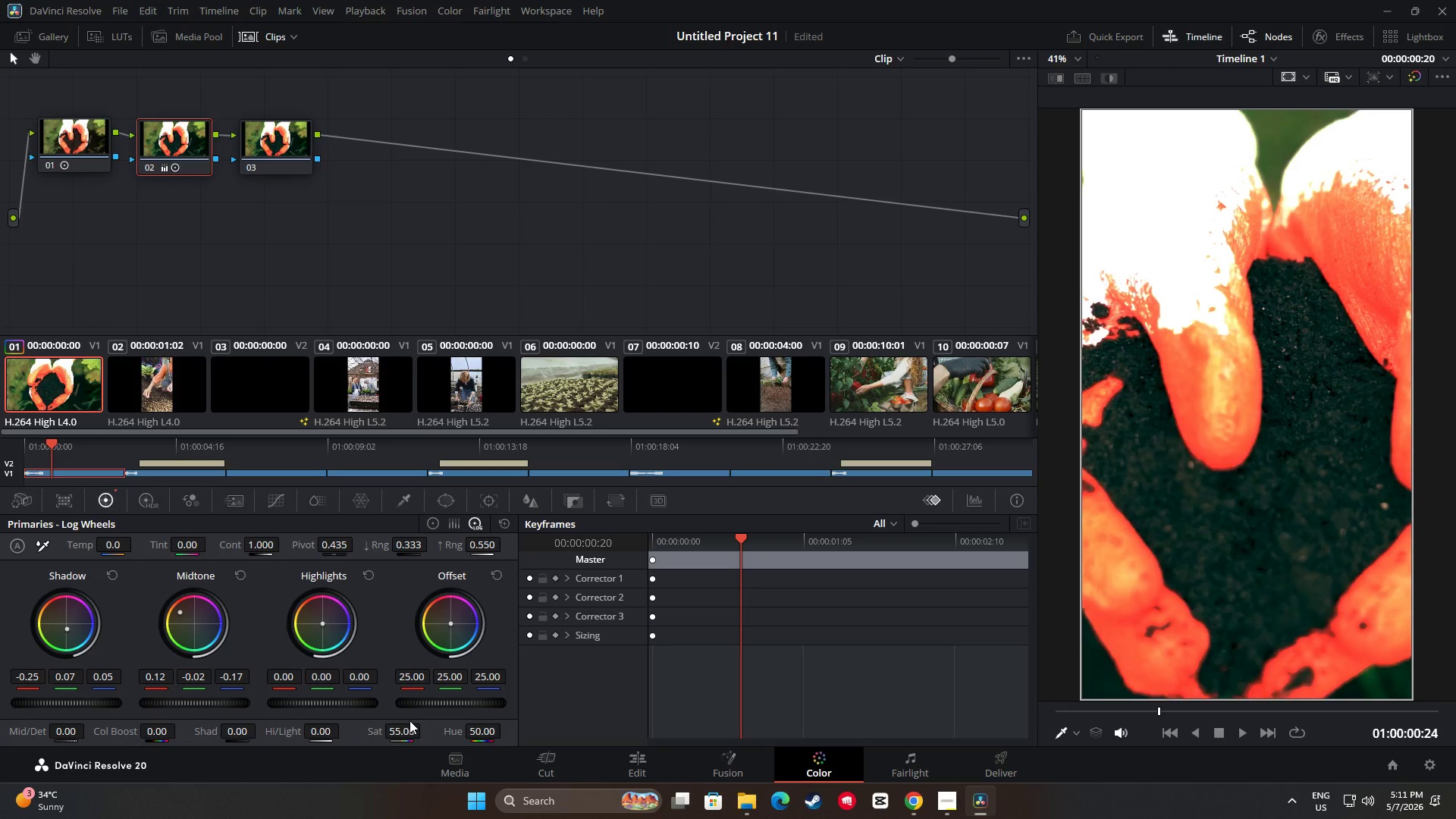 
wait(7.34)
 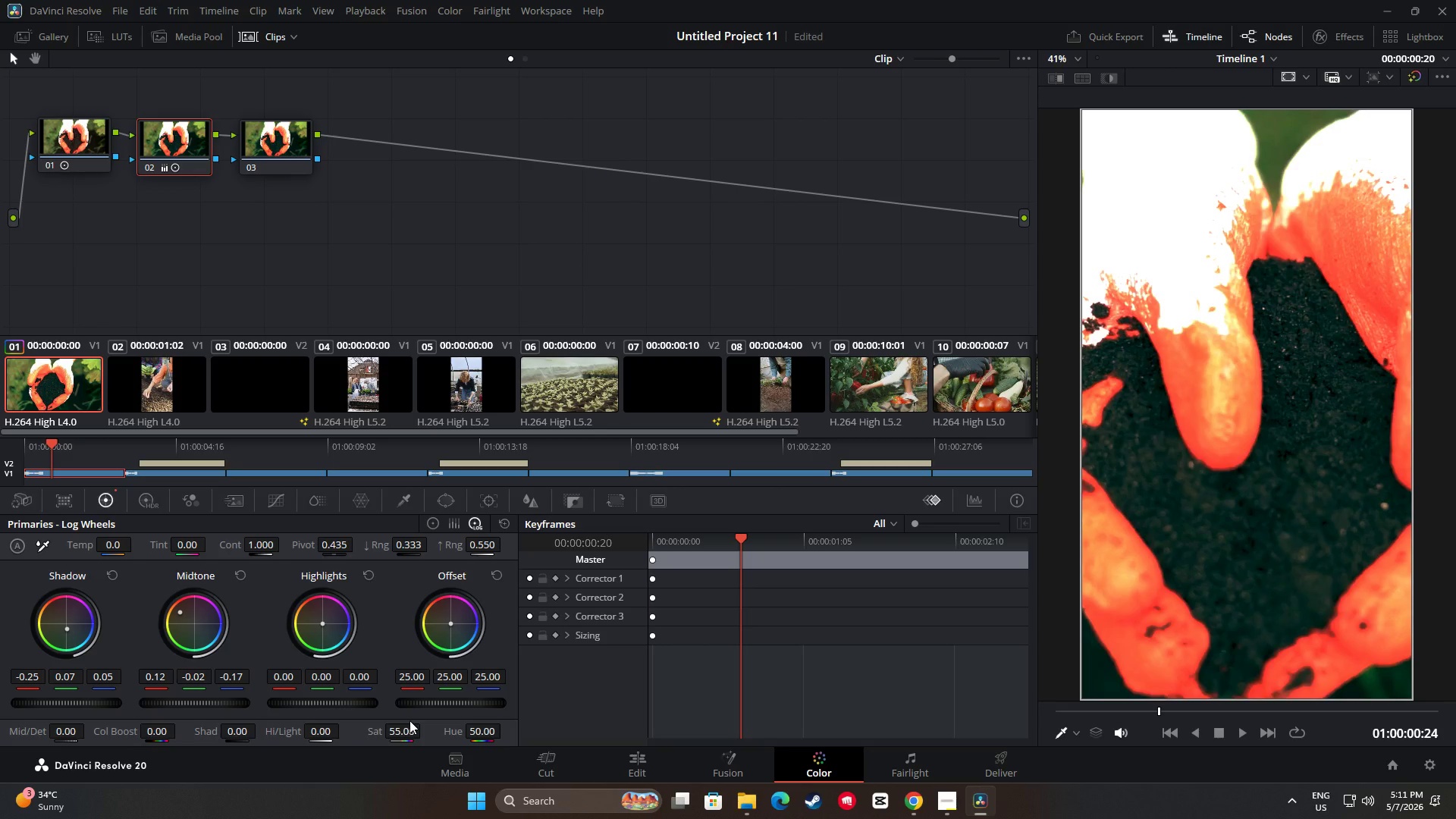 
left_click([391, 499])
 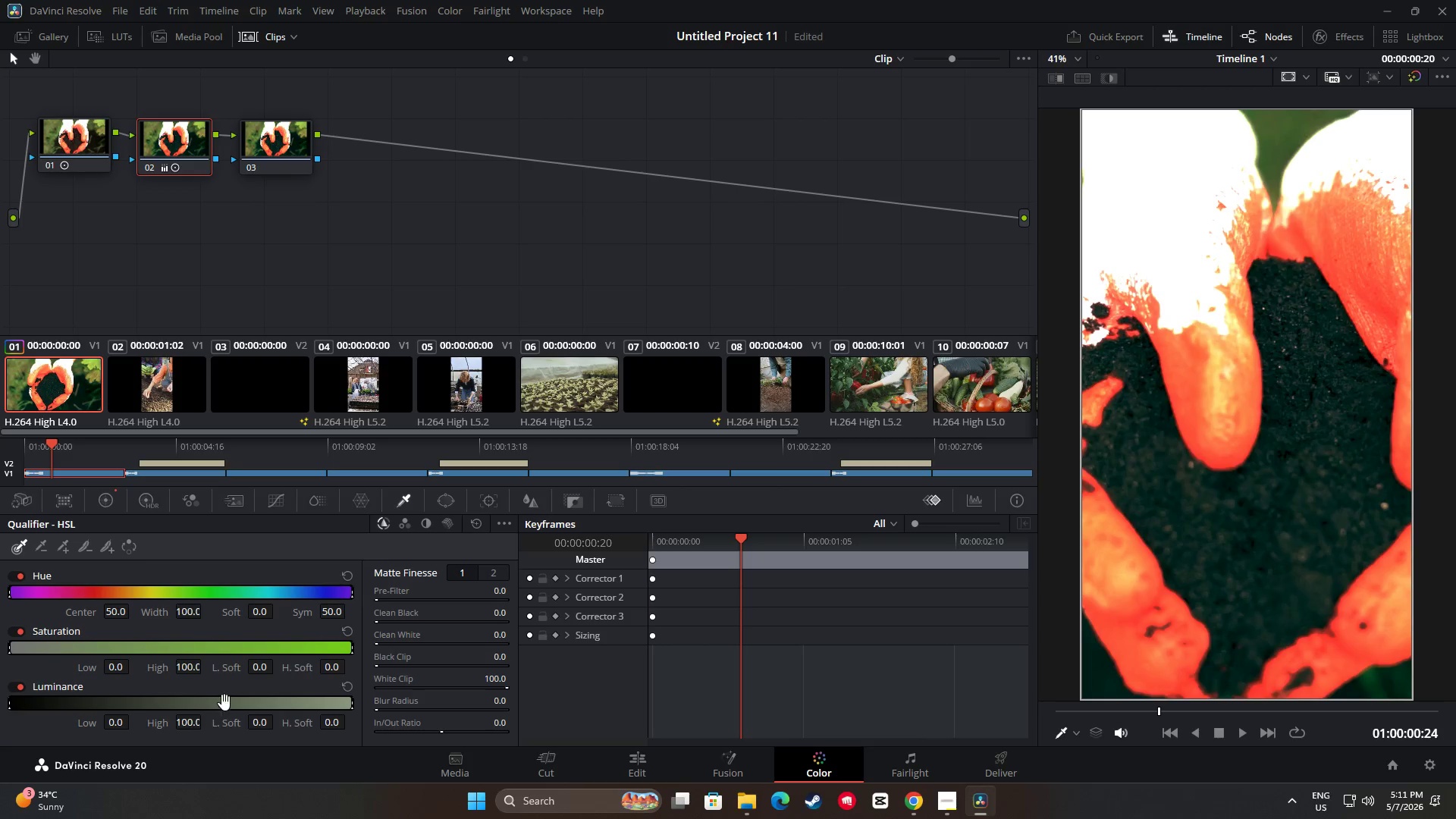 
wait(7.22)
 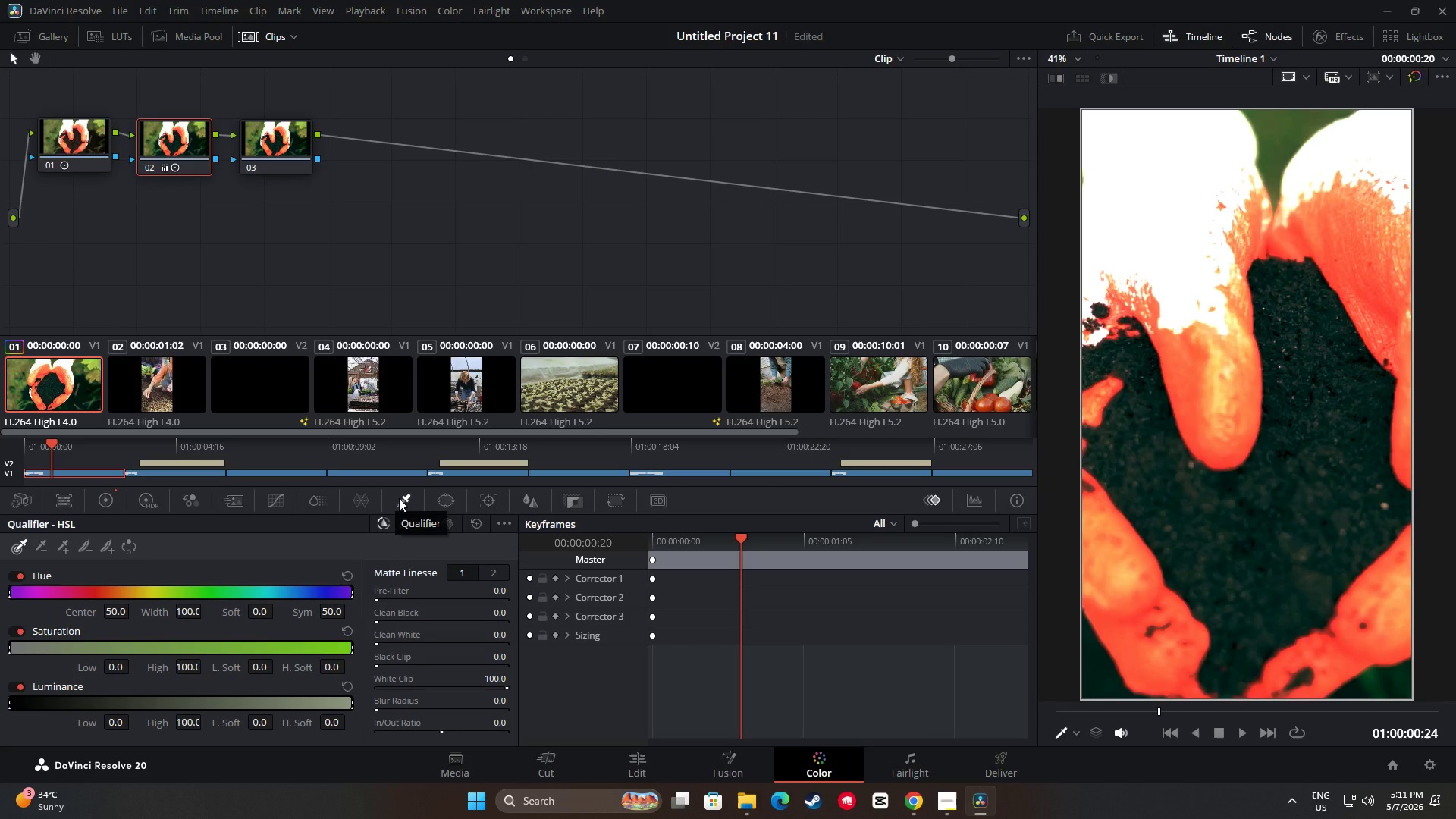 
double_click([325, 707])
 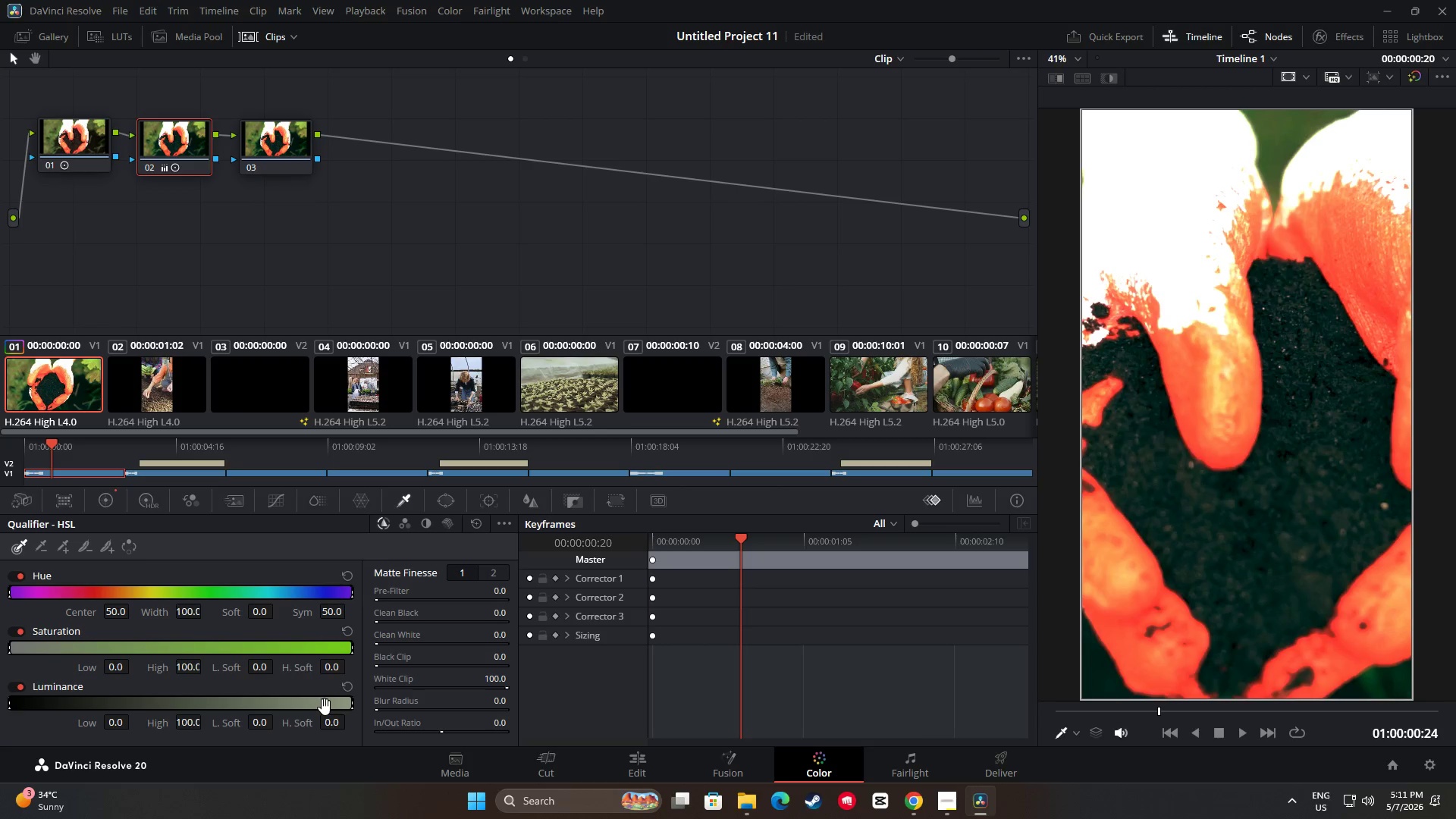 
triple_click([325, 707])
 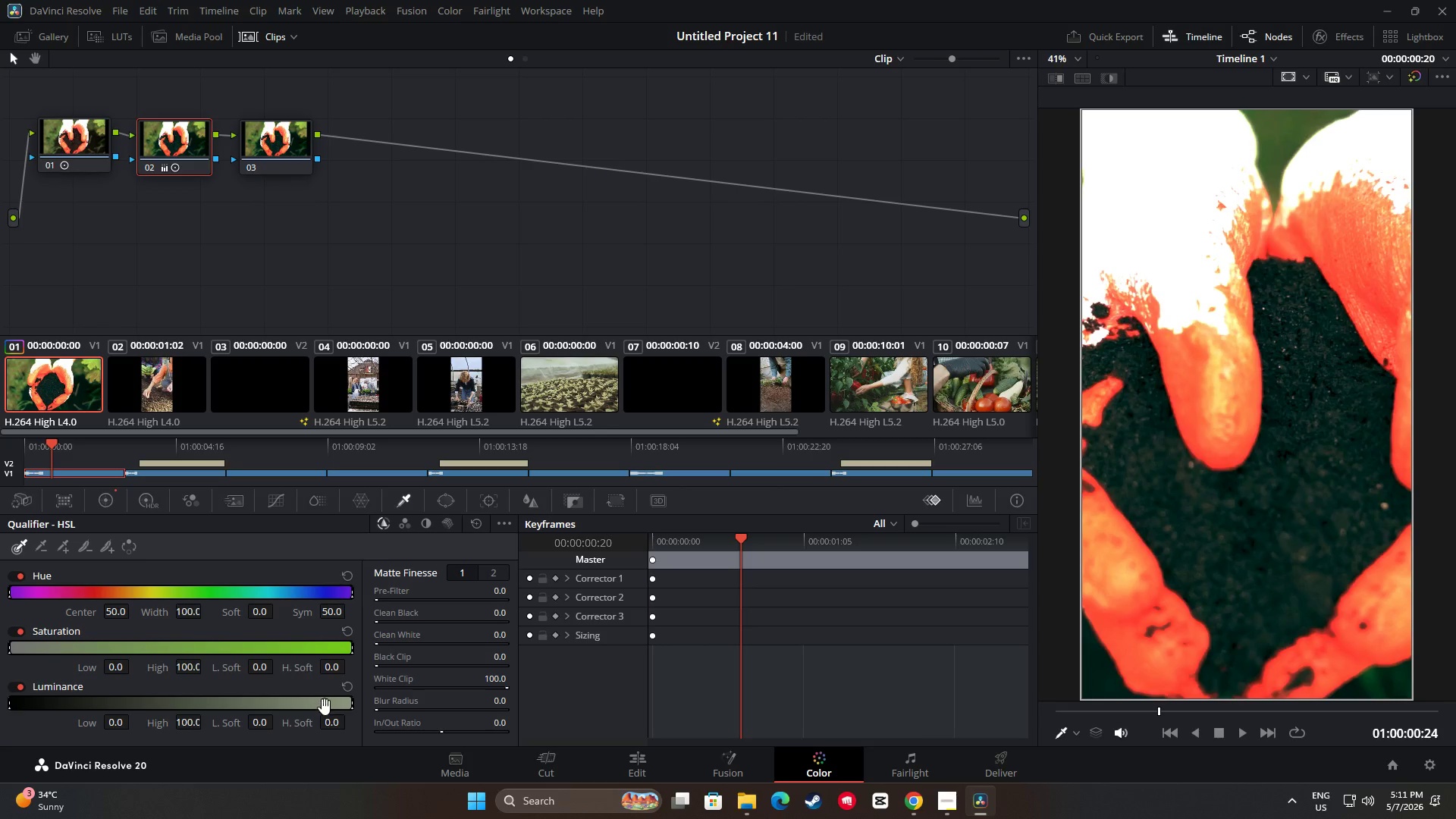 
triple_click([325, 707])
 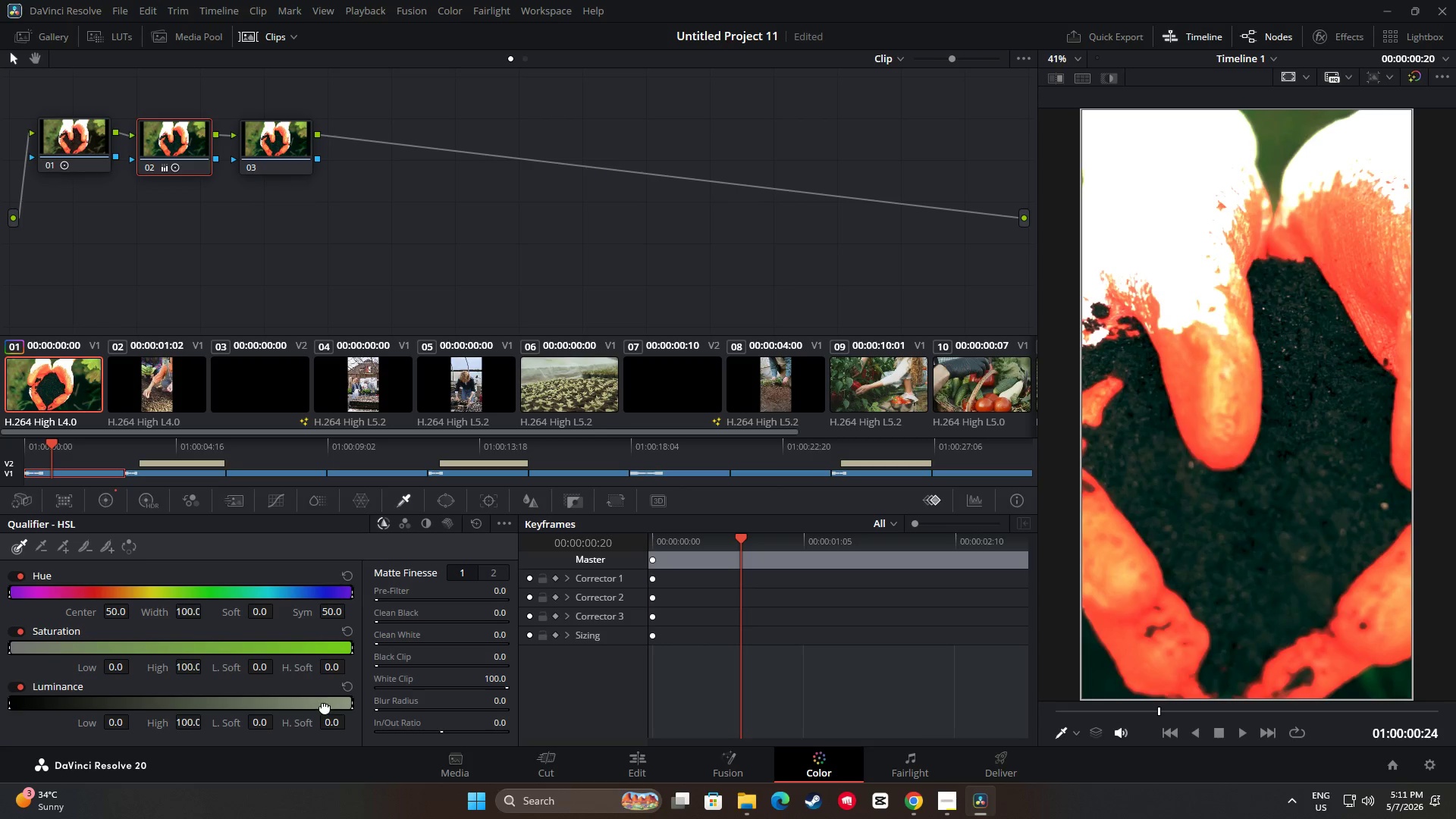 
triple_click([325, 707])
 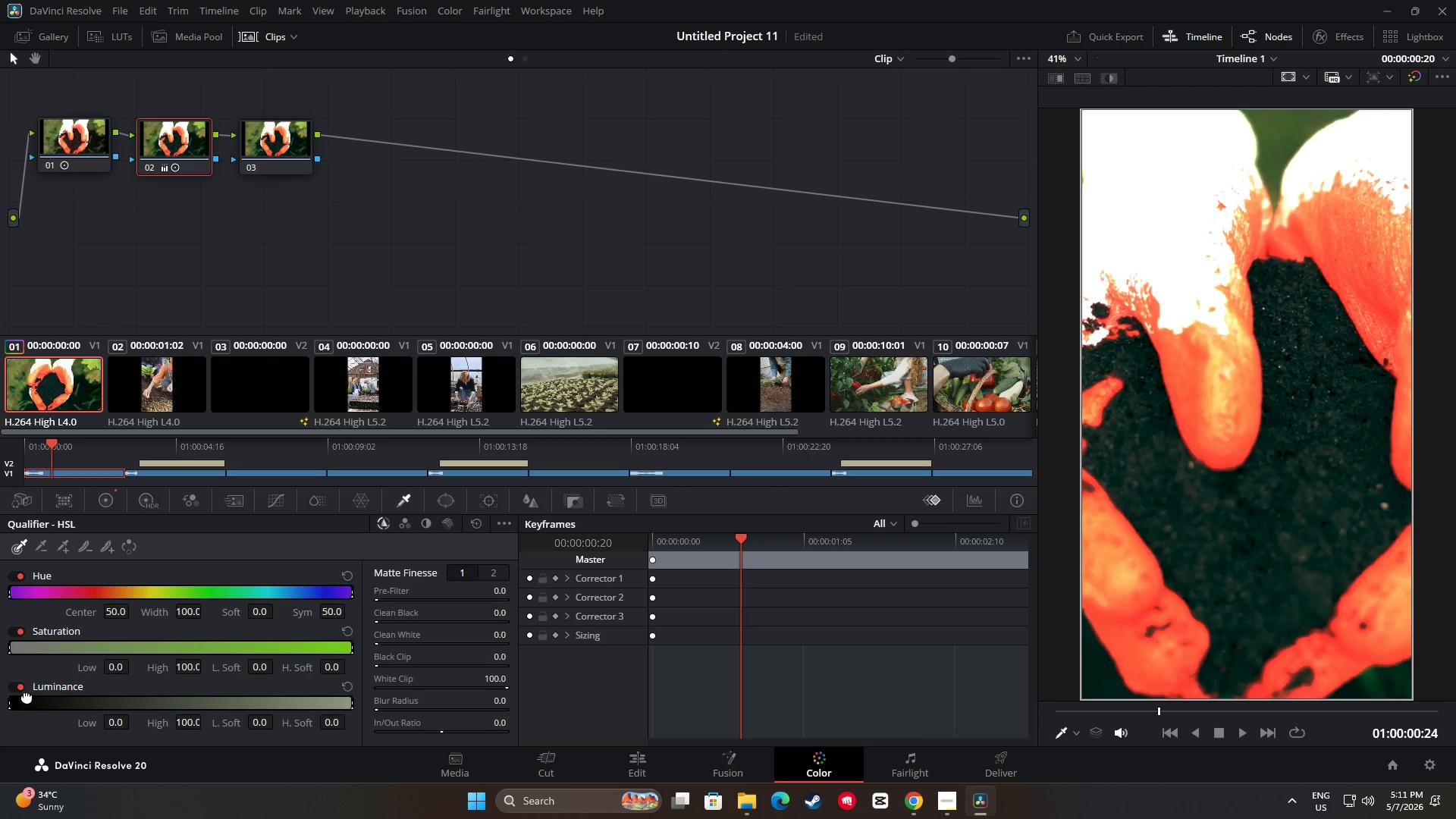 
double_click([23, 695])
 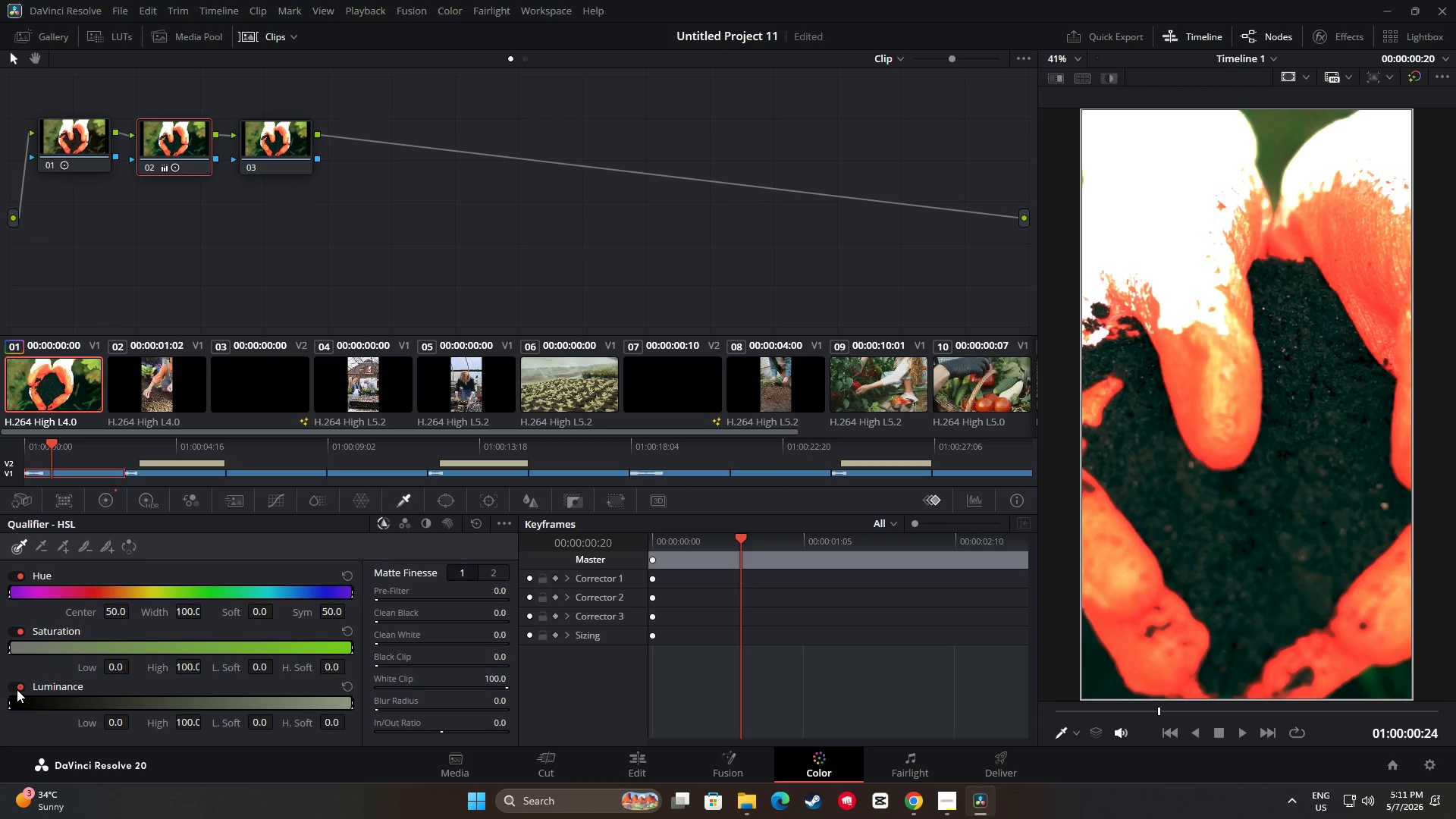 
triple_click([17, 689])
 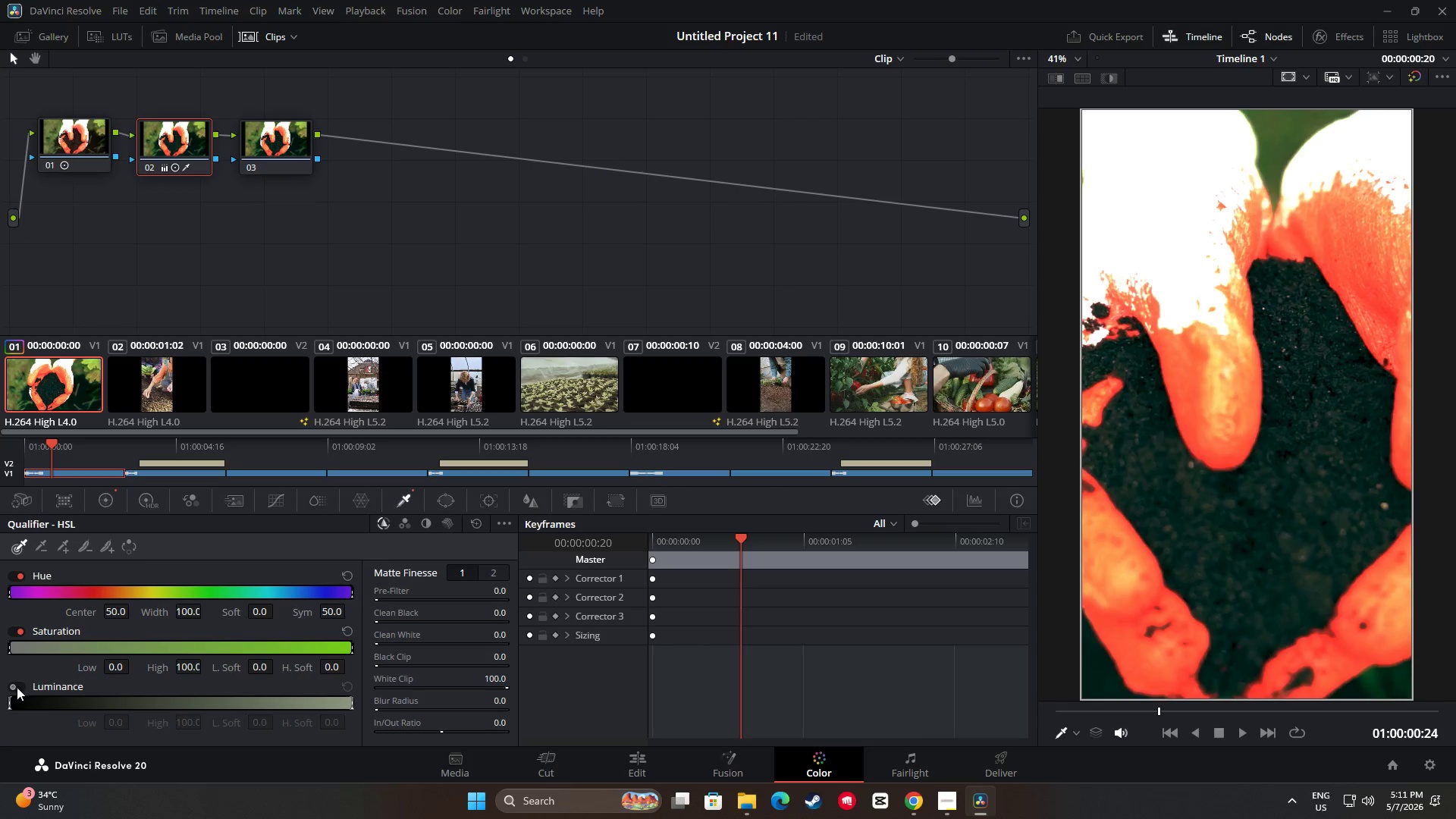 
left_click([17, 687])
 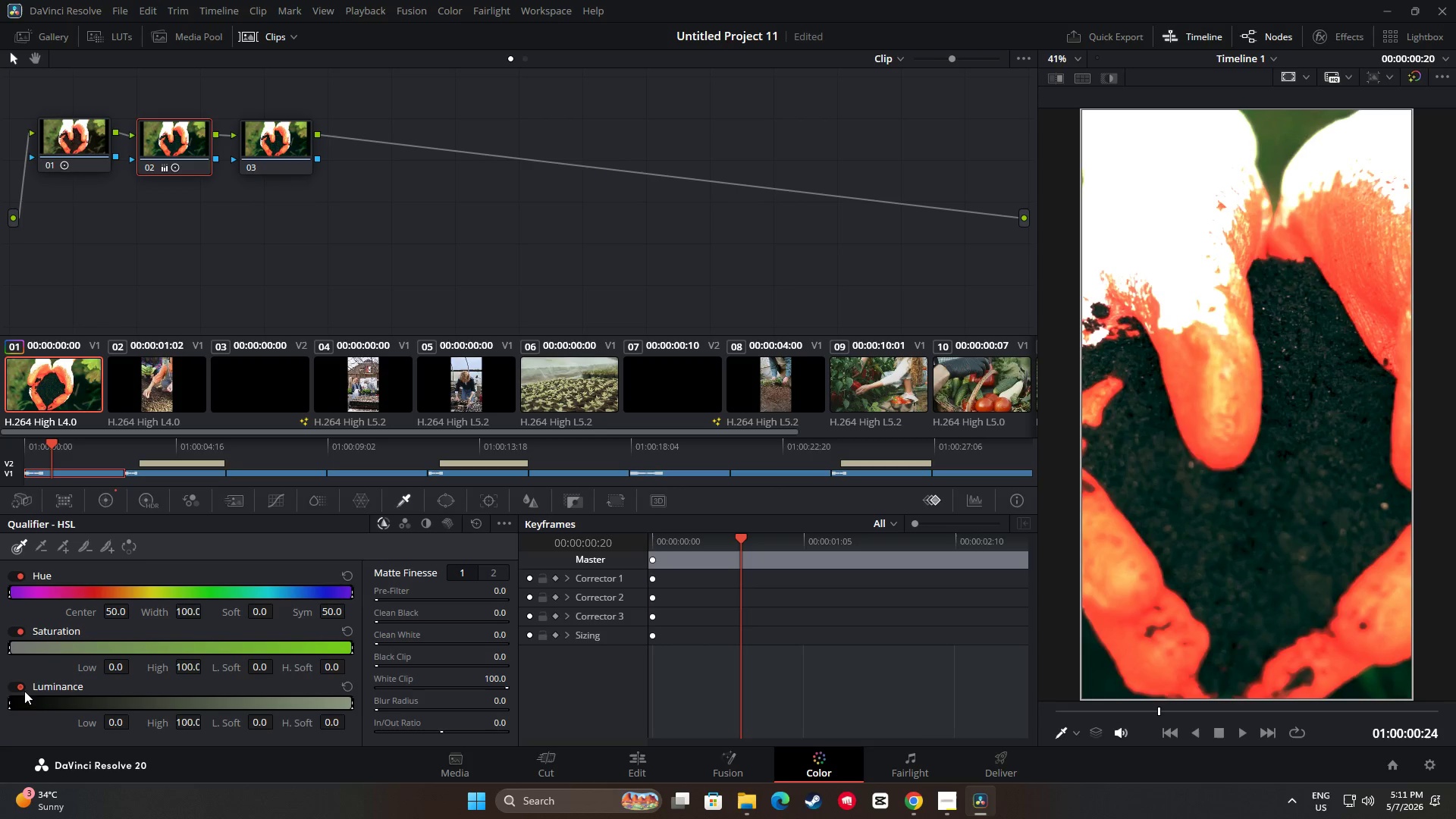 
right_click([29, 701])
 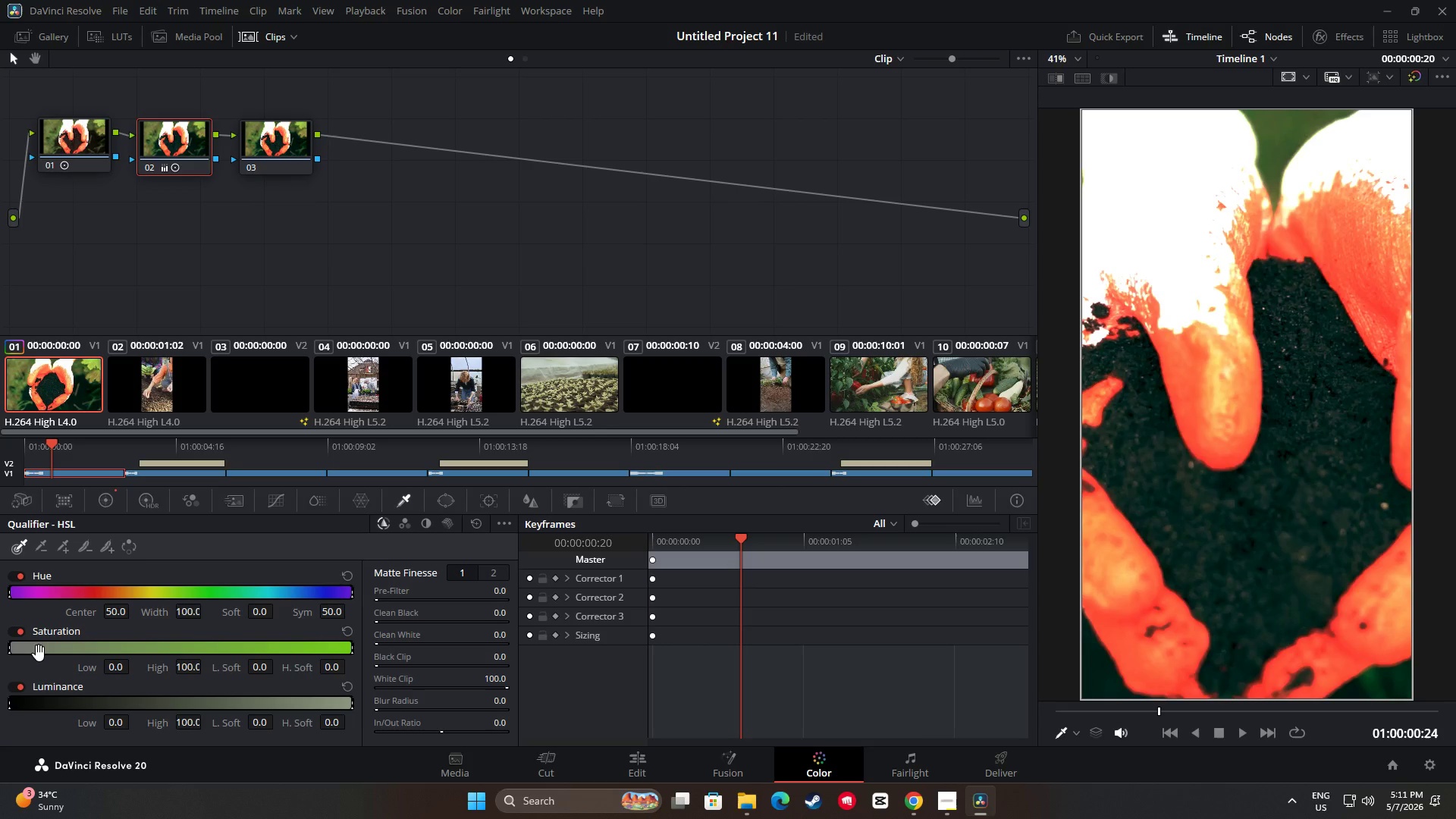 
left_click_drag(start_coordinate=[34, 653], to_coordinate=[152, 656])
 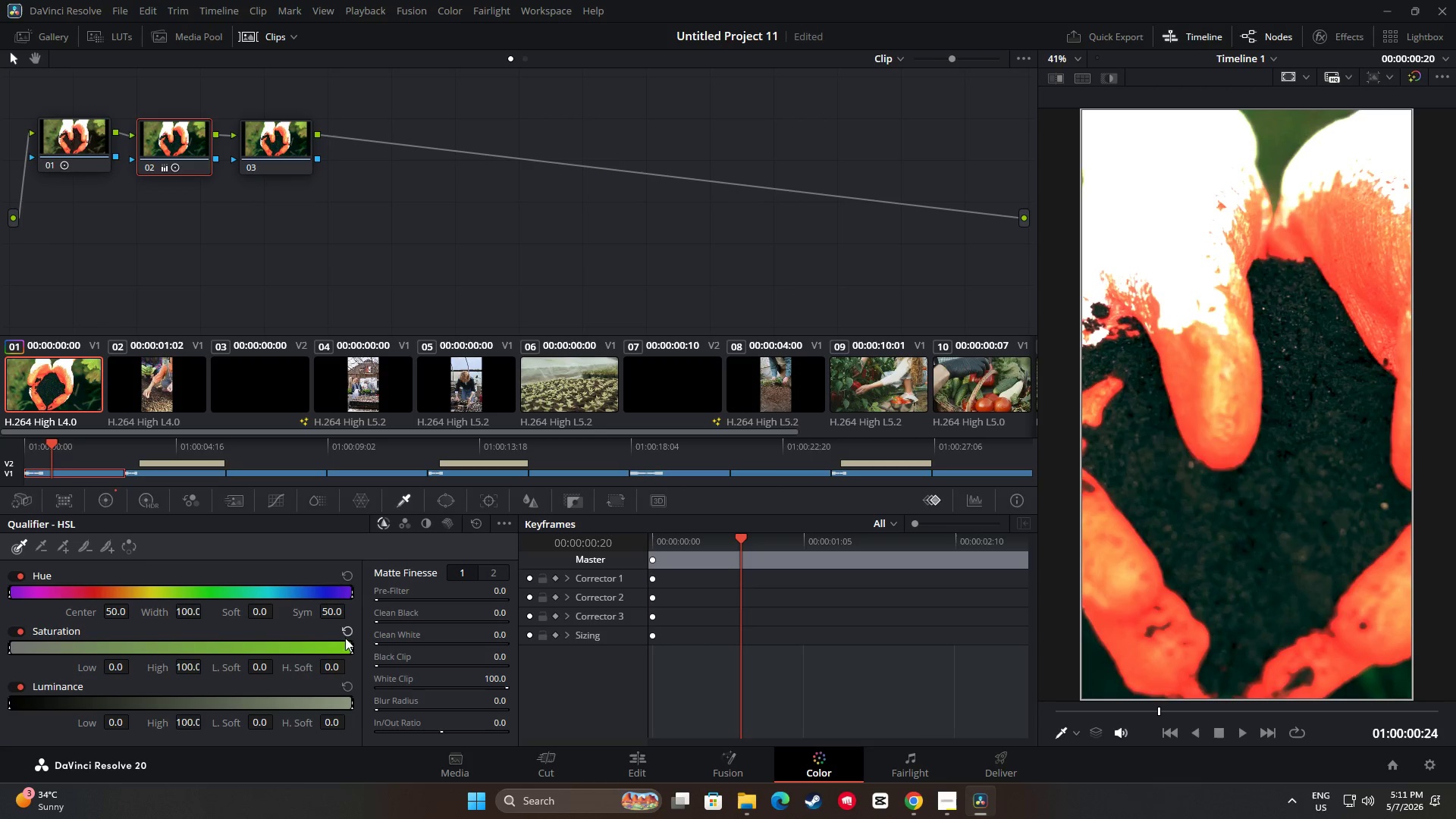 
left_click([350, 635])
 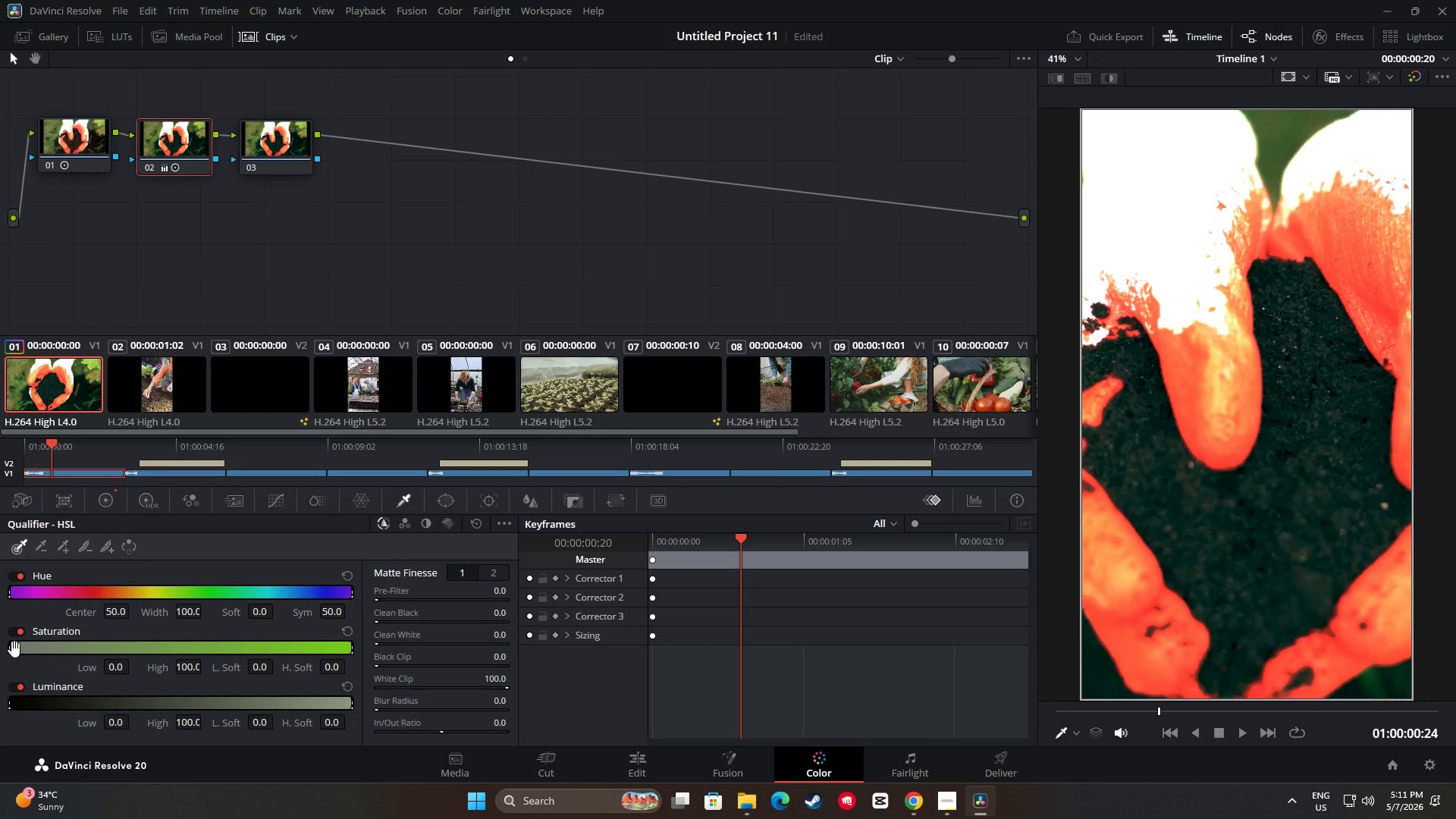 
left_click_drag(start_coordinate=[11, 648], to_coordinate=[253, 650])
 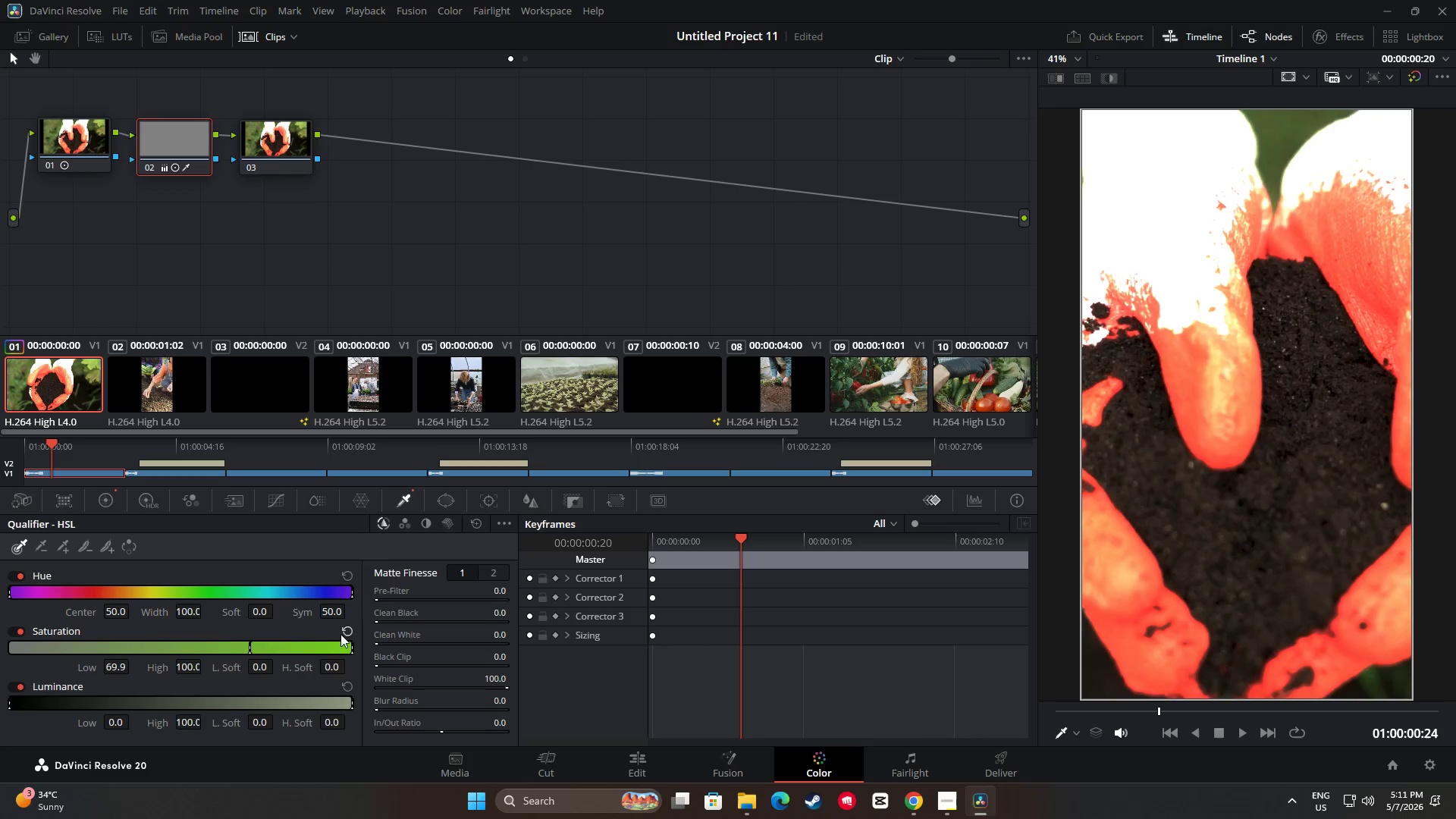 
left_click([345, 633])
 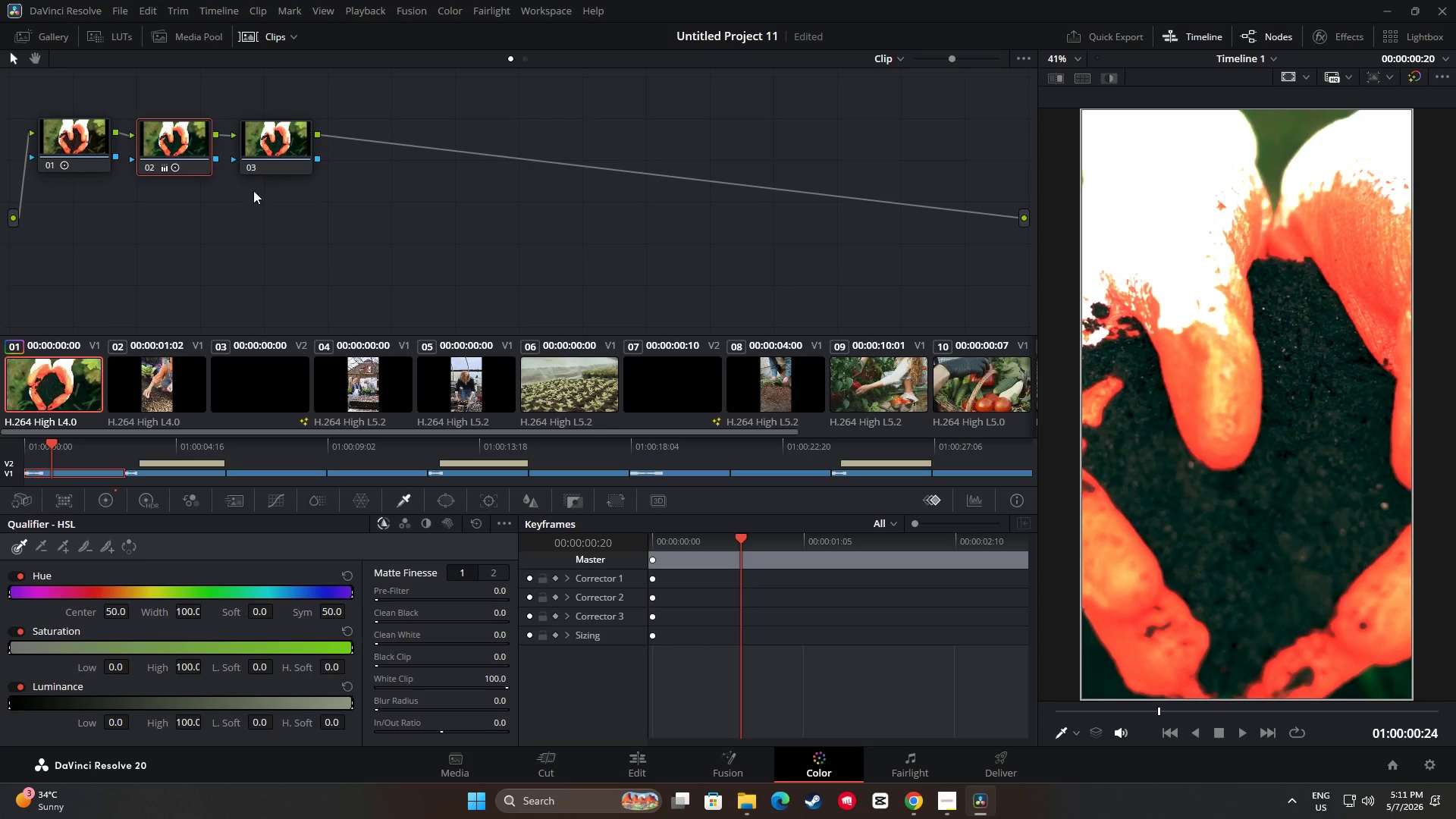 
left_click([271, 143])
 